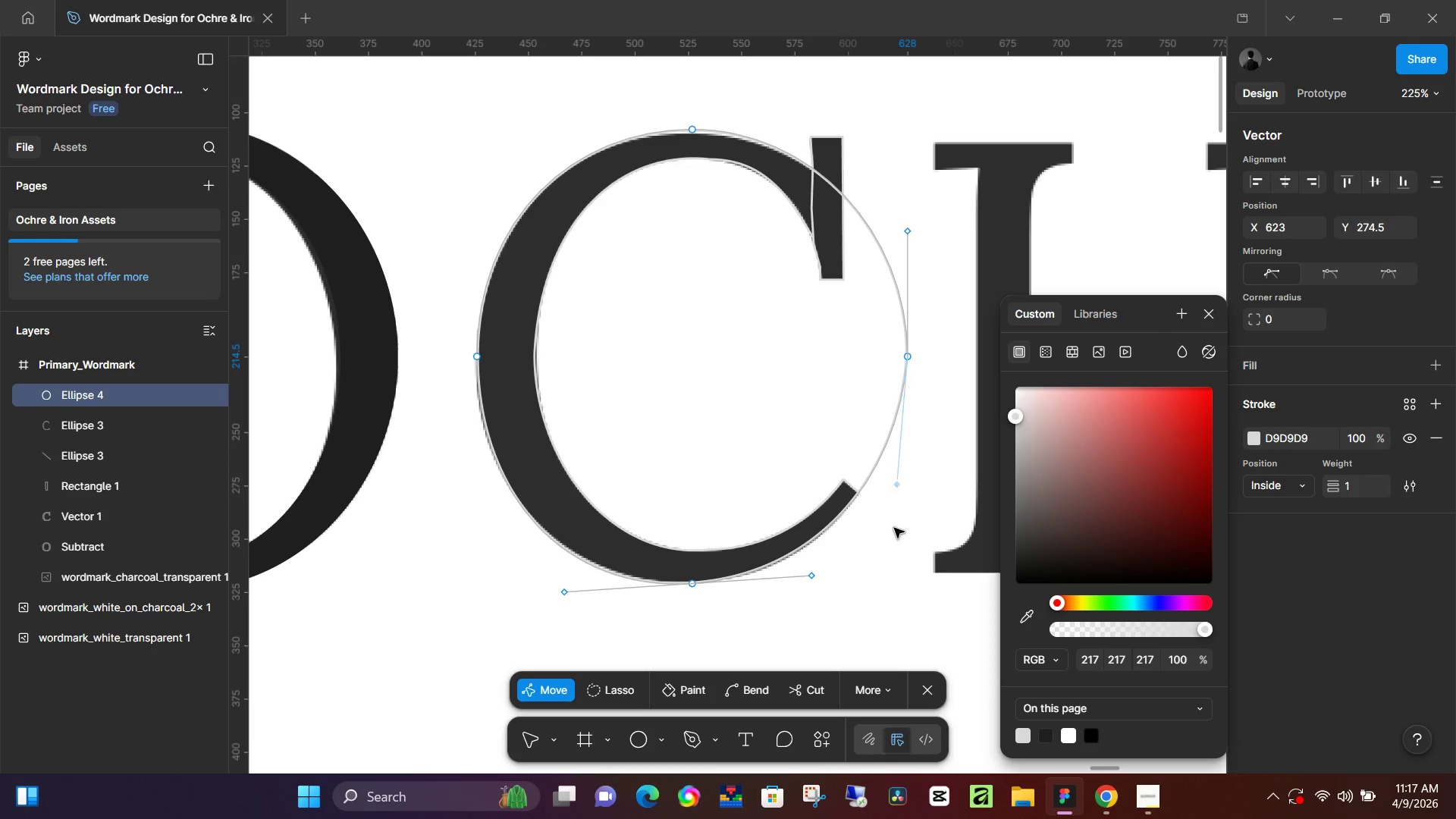 
hold_key(key=ControlLeft, duration=1.51)
scroll: coordinate [849, 485], scroll_direction: up, amount: 16.0
 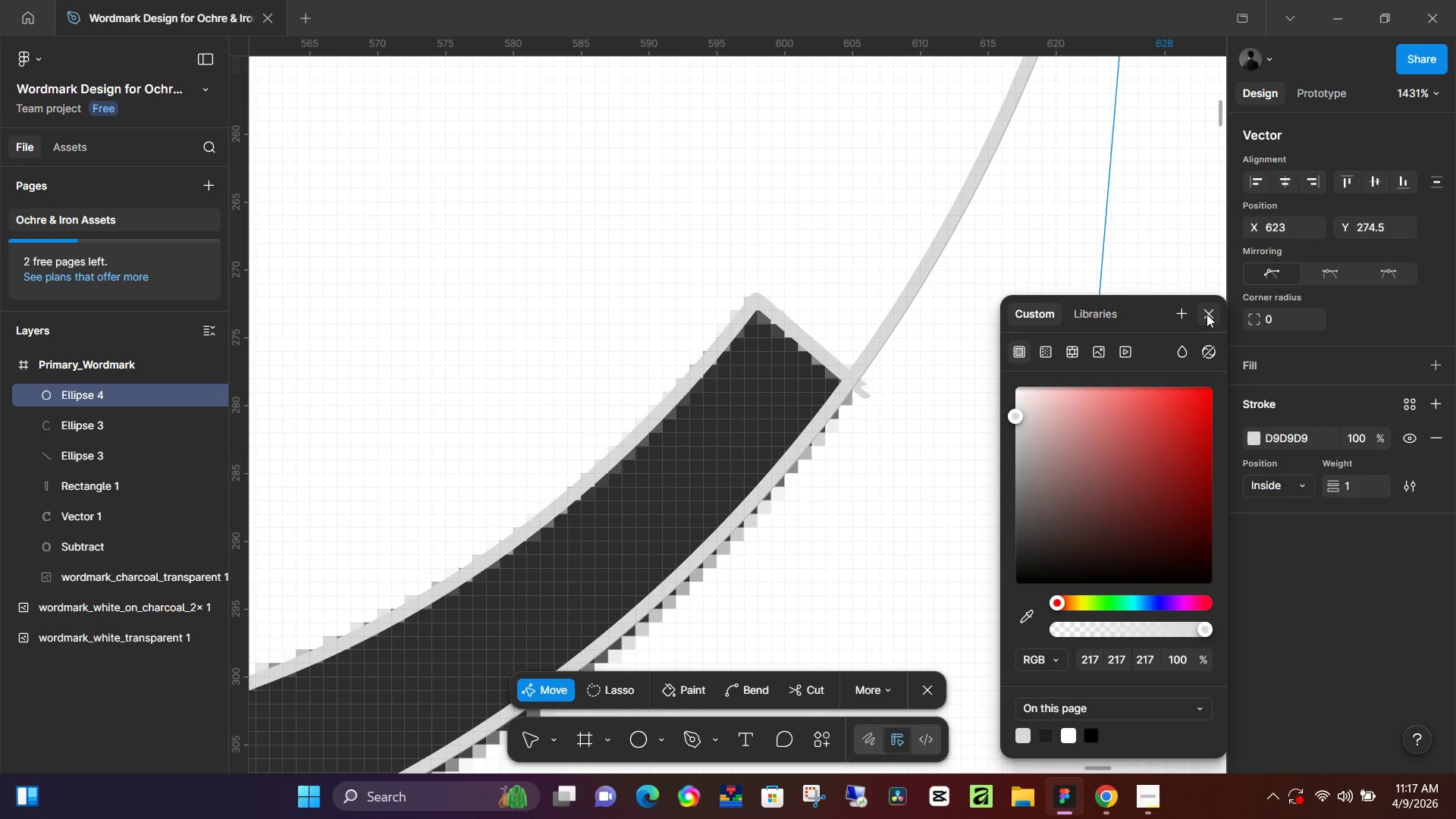 
left_click([1207, 312])
 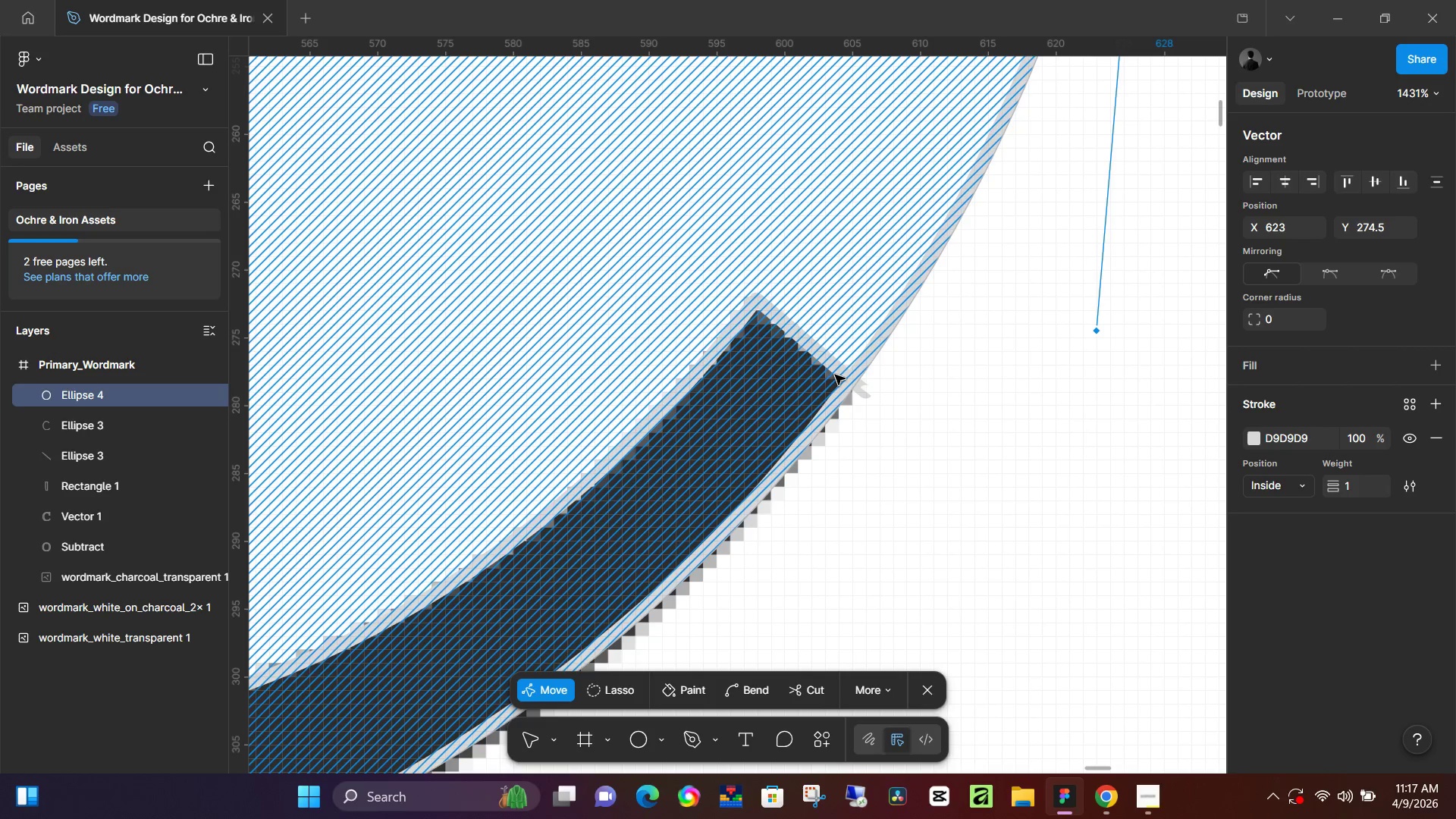 
left_click([835, 371])
 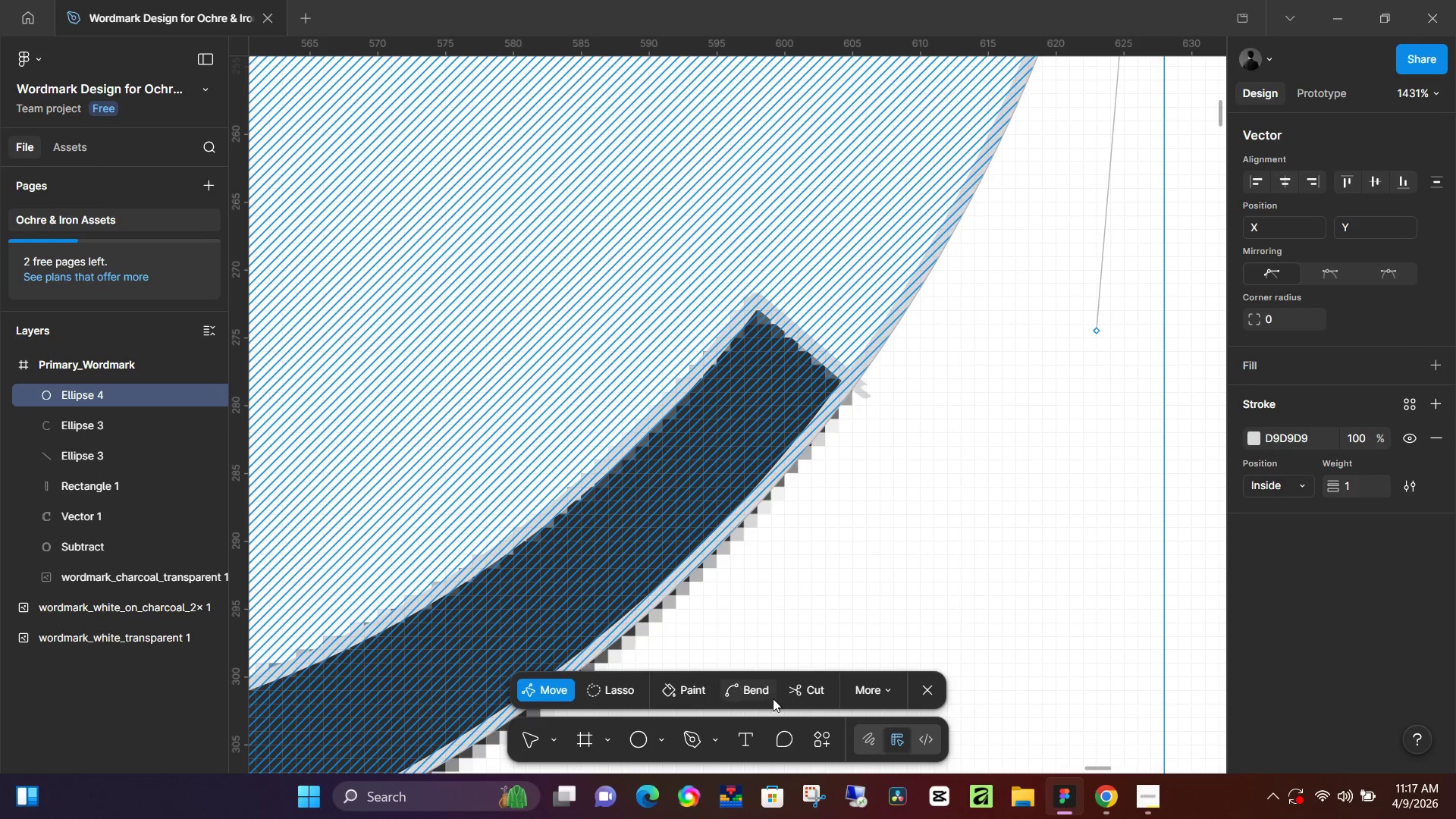 
left_click([804, 692])
 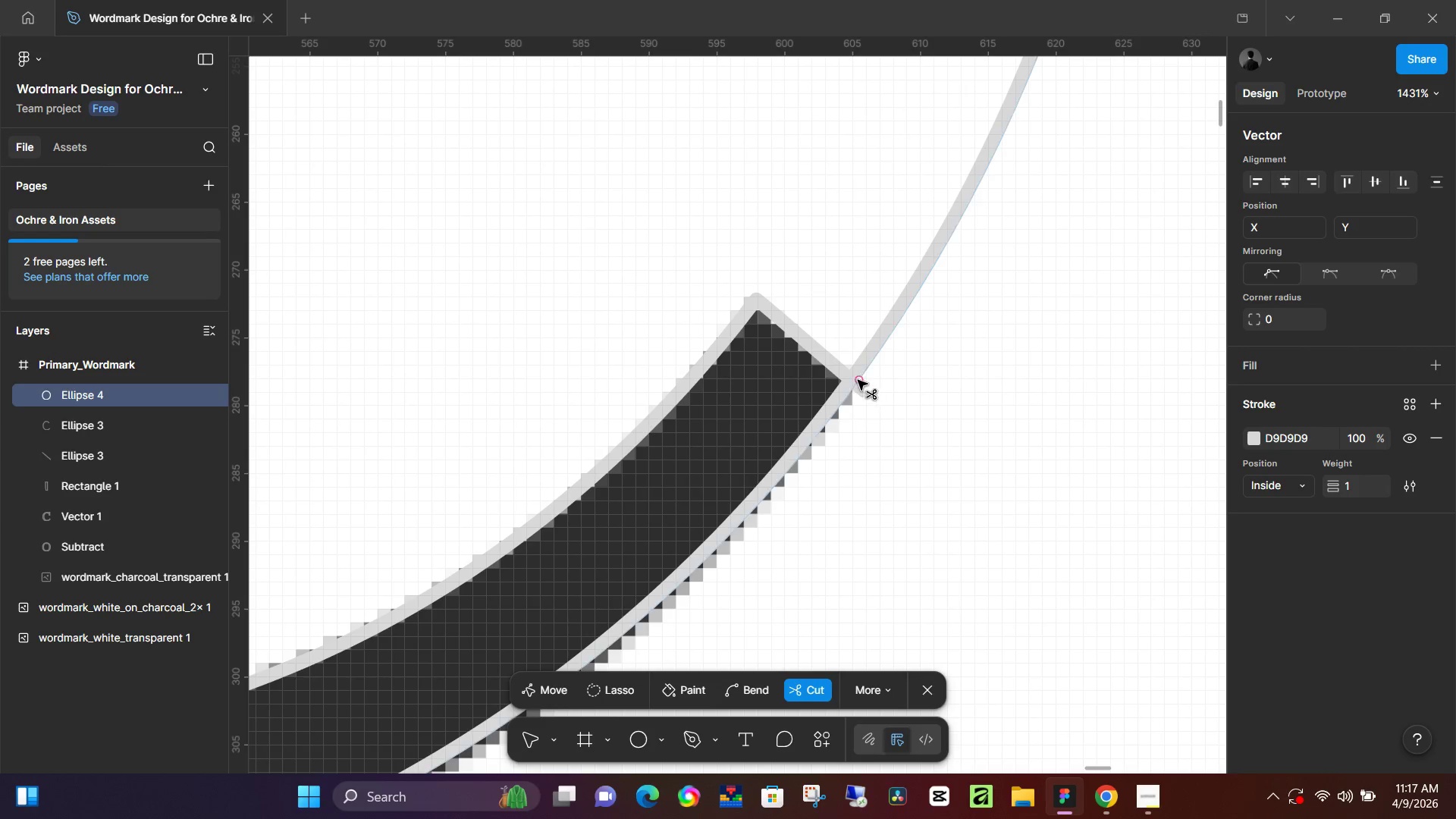 
left_click([864, 366])
 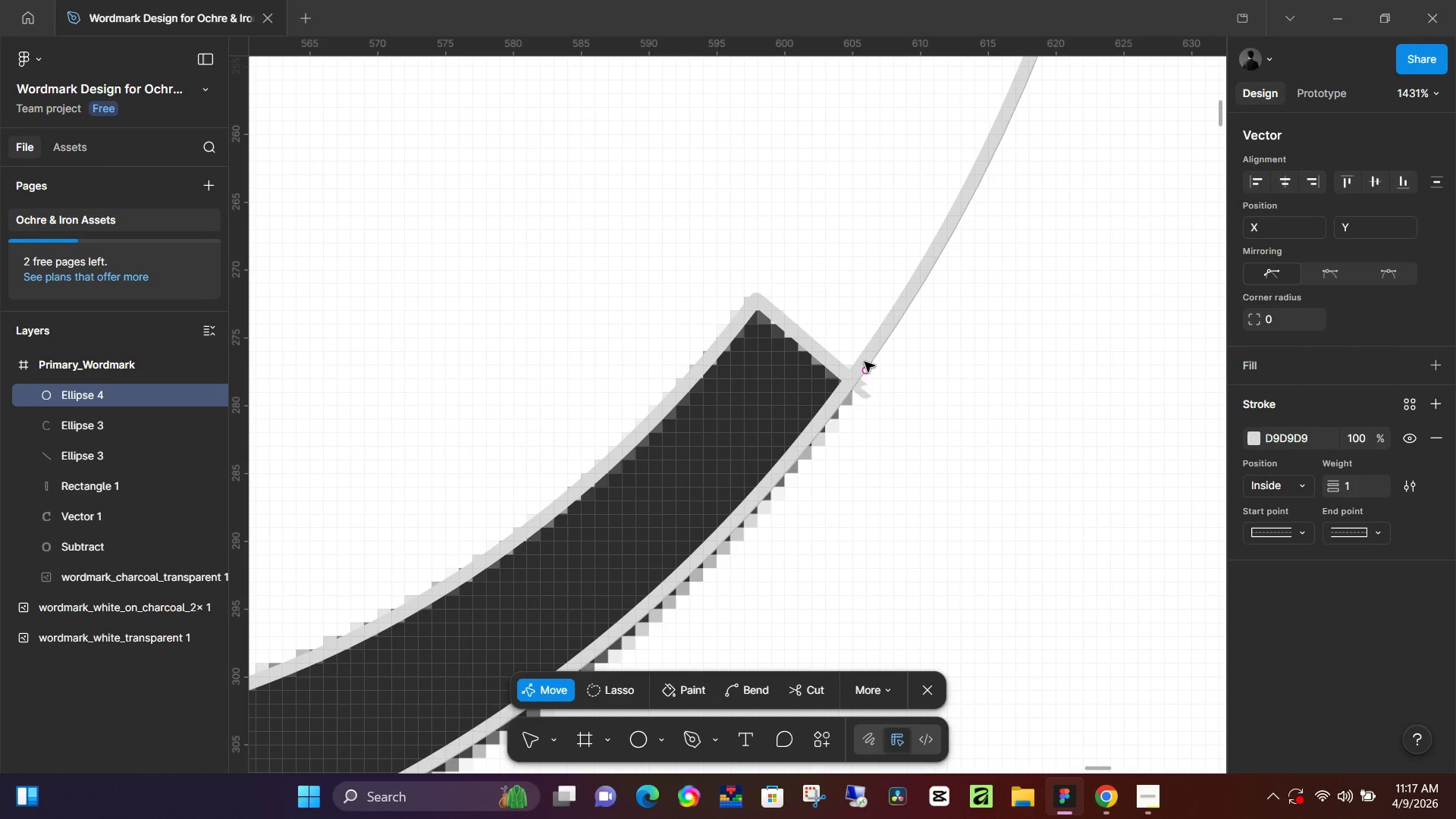 
left_click([861, 362])
 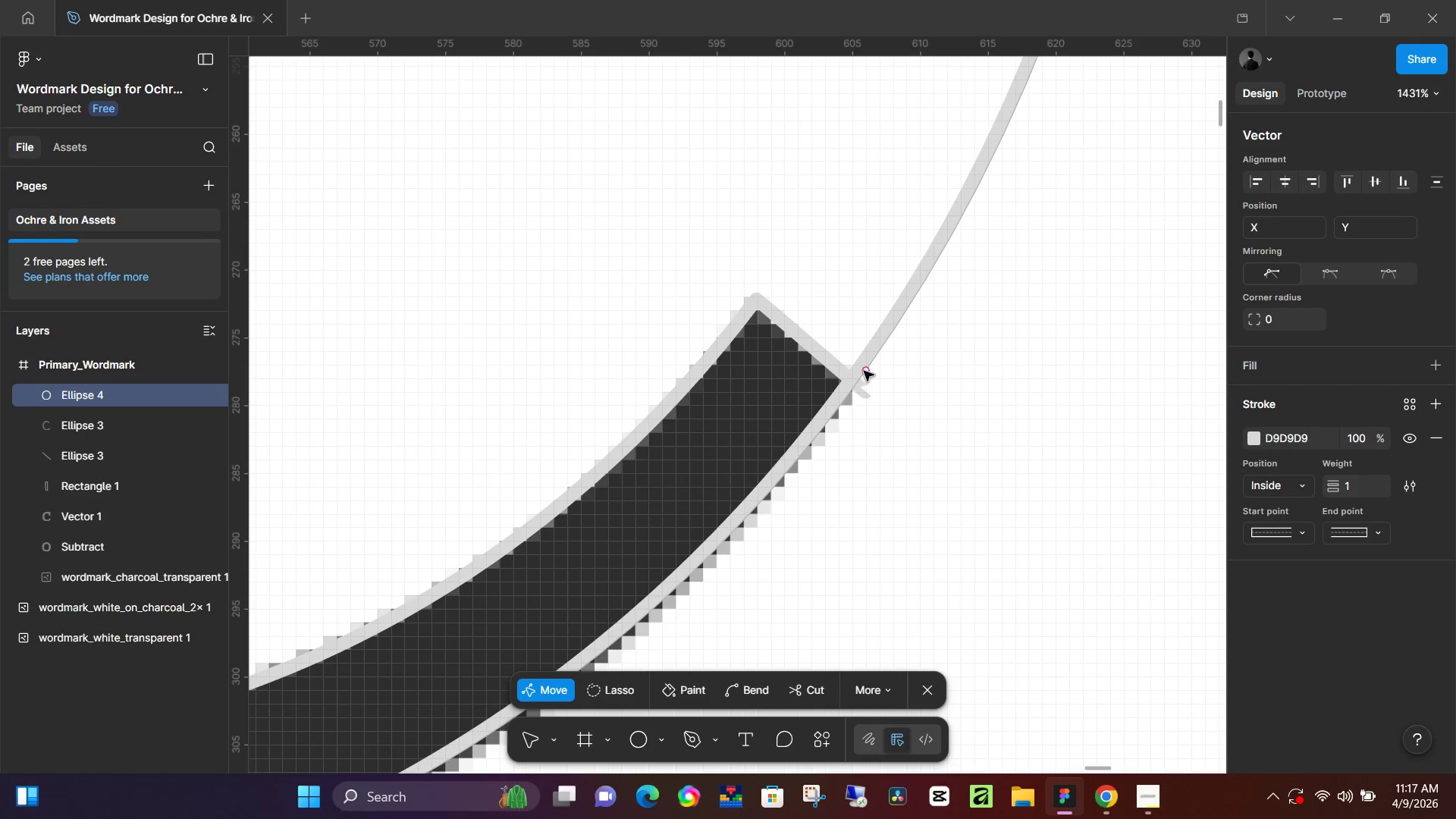 
left_click_drag(start_coordinate=[867, 372], to_coordinate=[956, 311])
 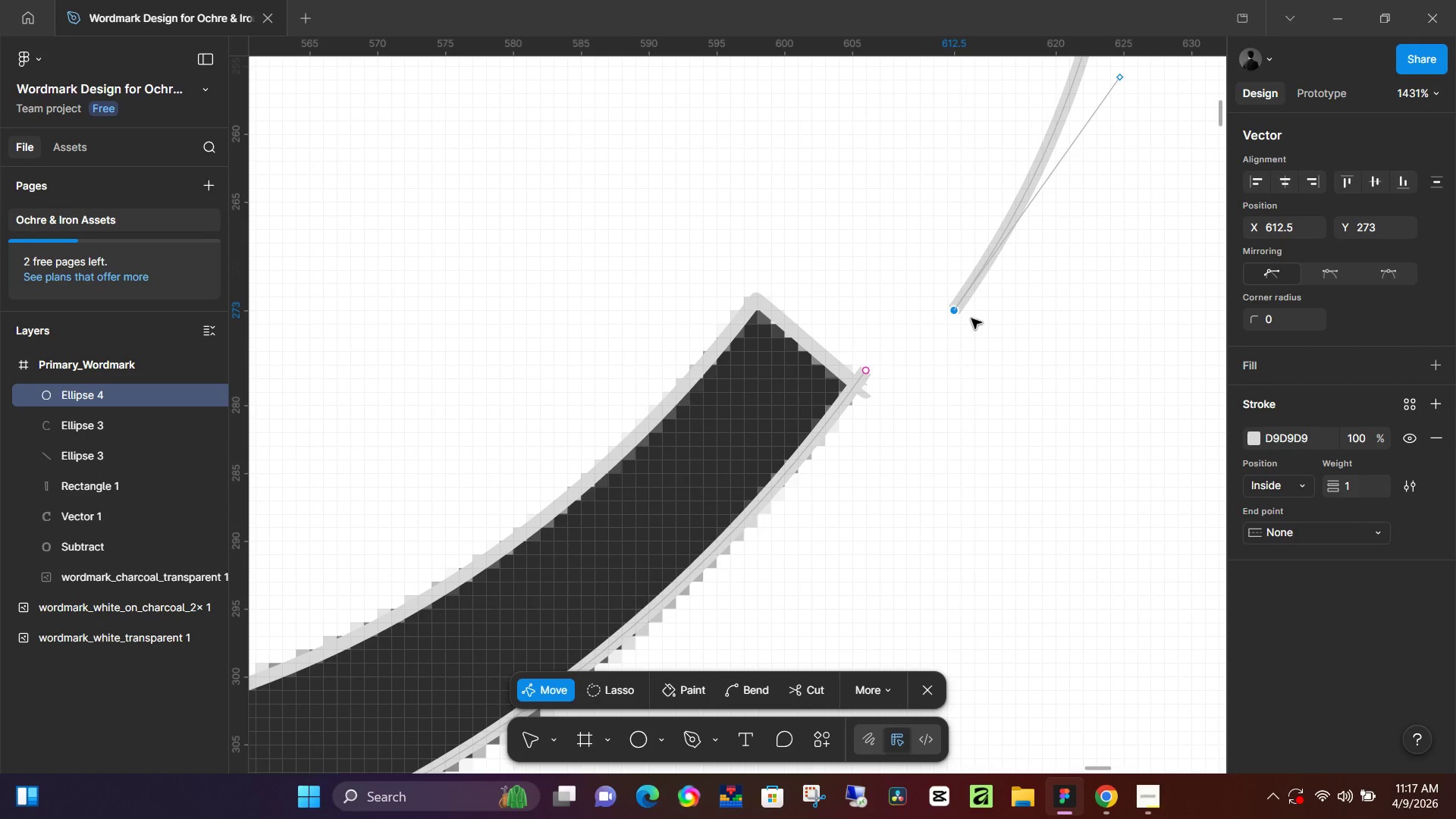 
scroll: coordinate [939, 462], scroll_direction: up, amount: 11.0
 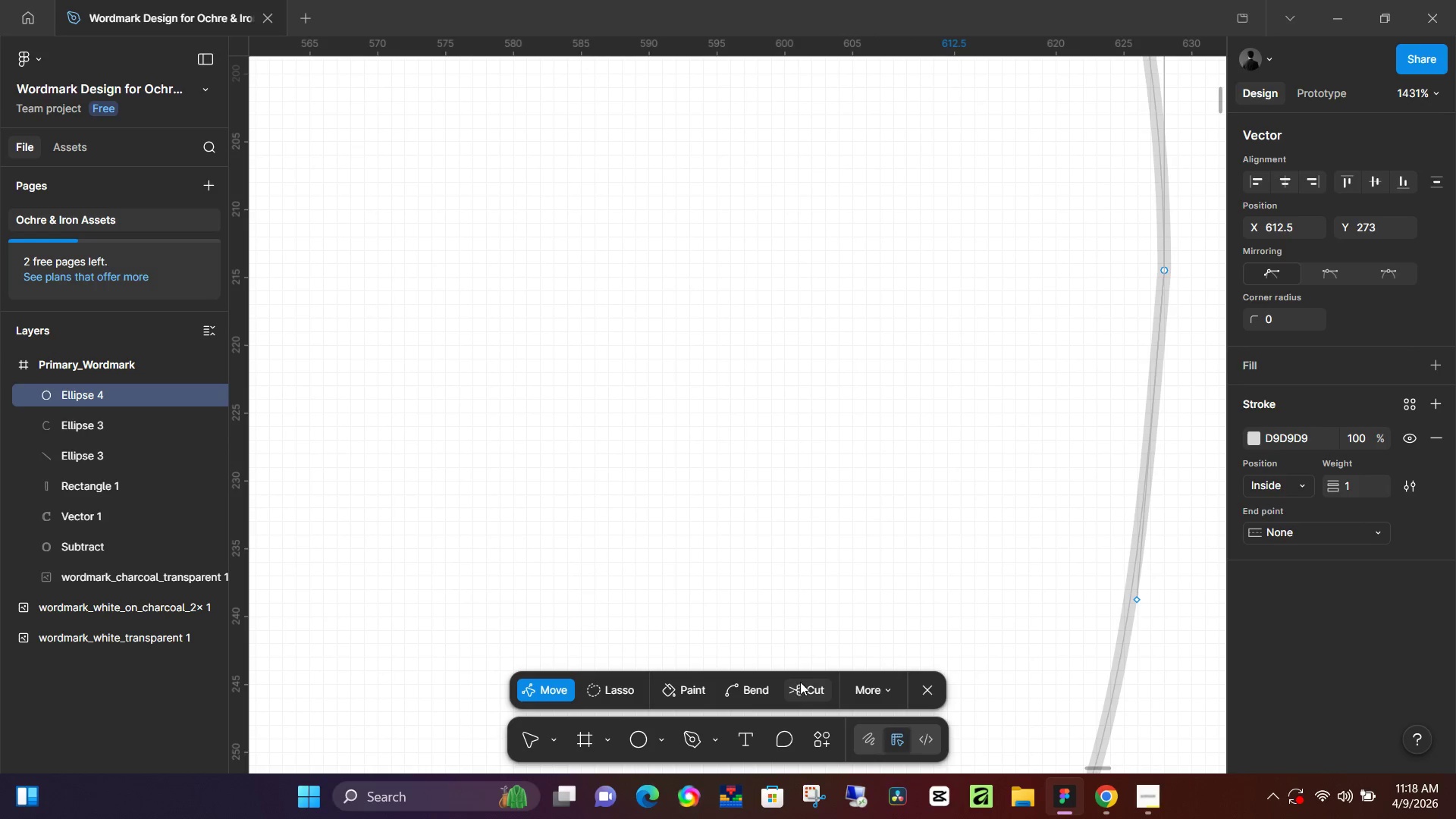 
hold_key(key=ControlLeft, duration=0.95)
scroll: coordinate [898, 510], scroll_direction: down, amount: 9.0
 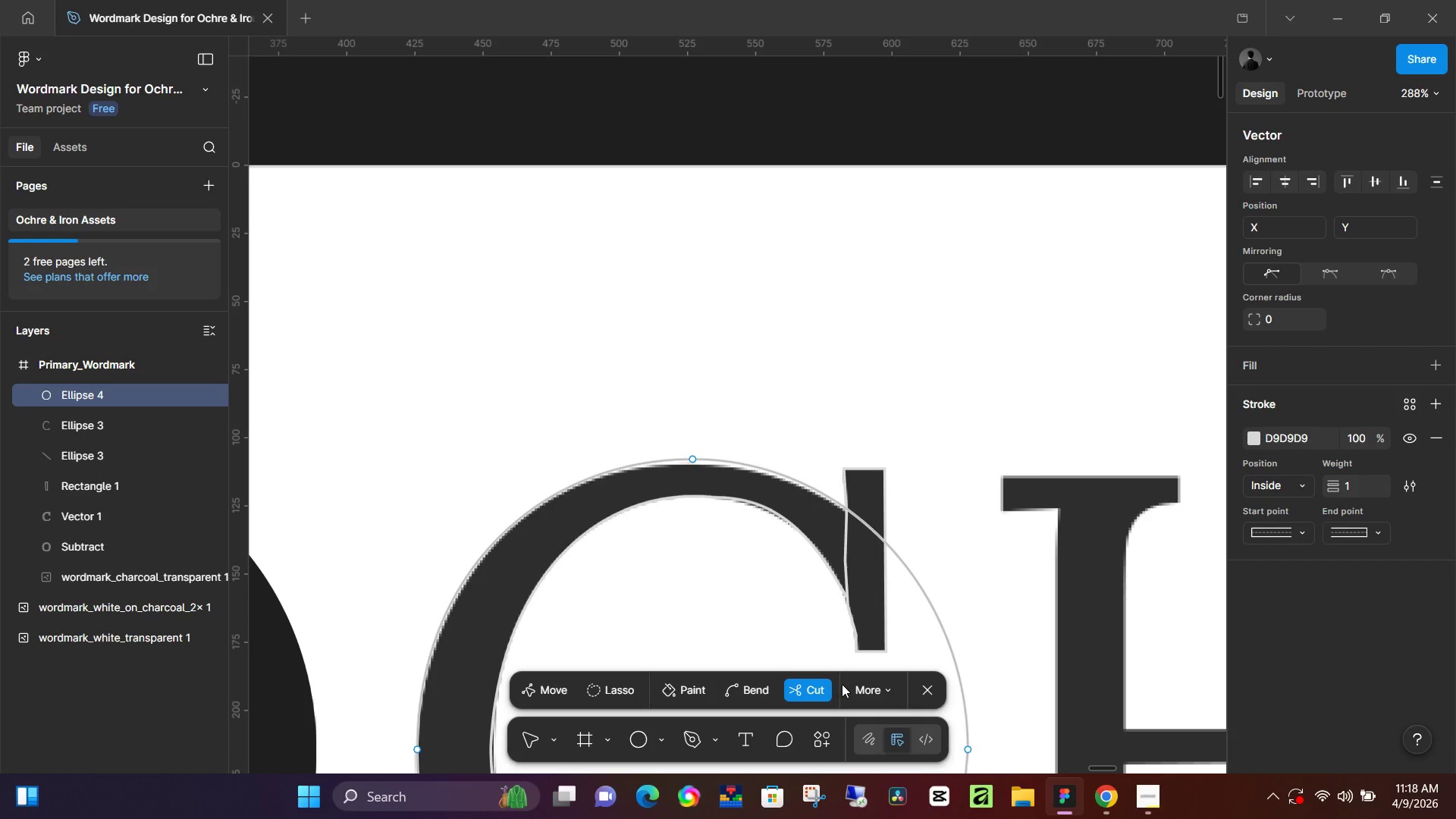 
hold_key(key=ControlLeft, duration=0.97)
scroll: coordinate [859, 485], scroll_direction: up, amount: 12.0
 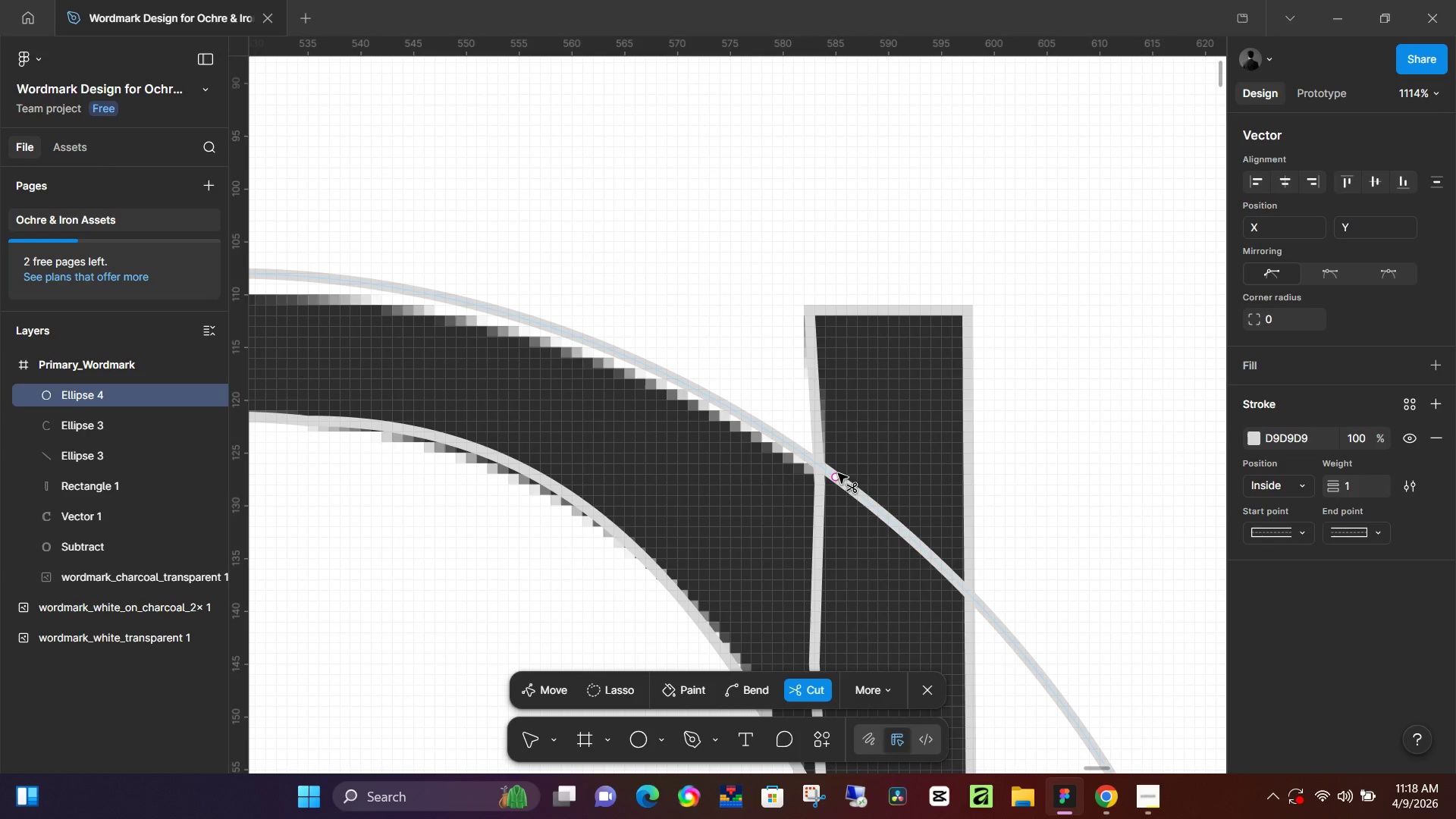 
left_click([837, 473])
 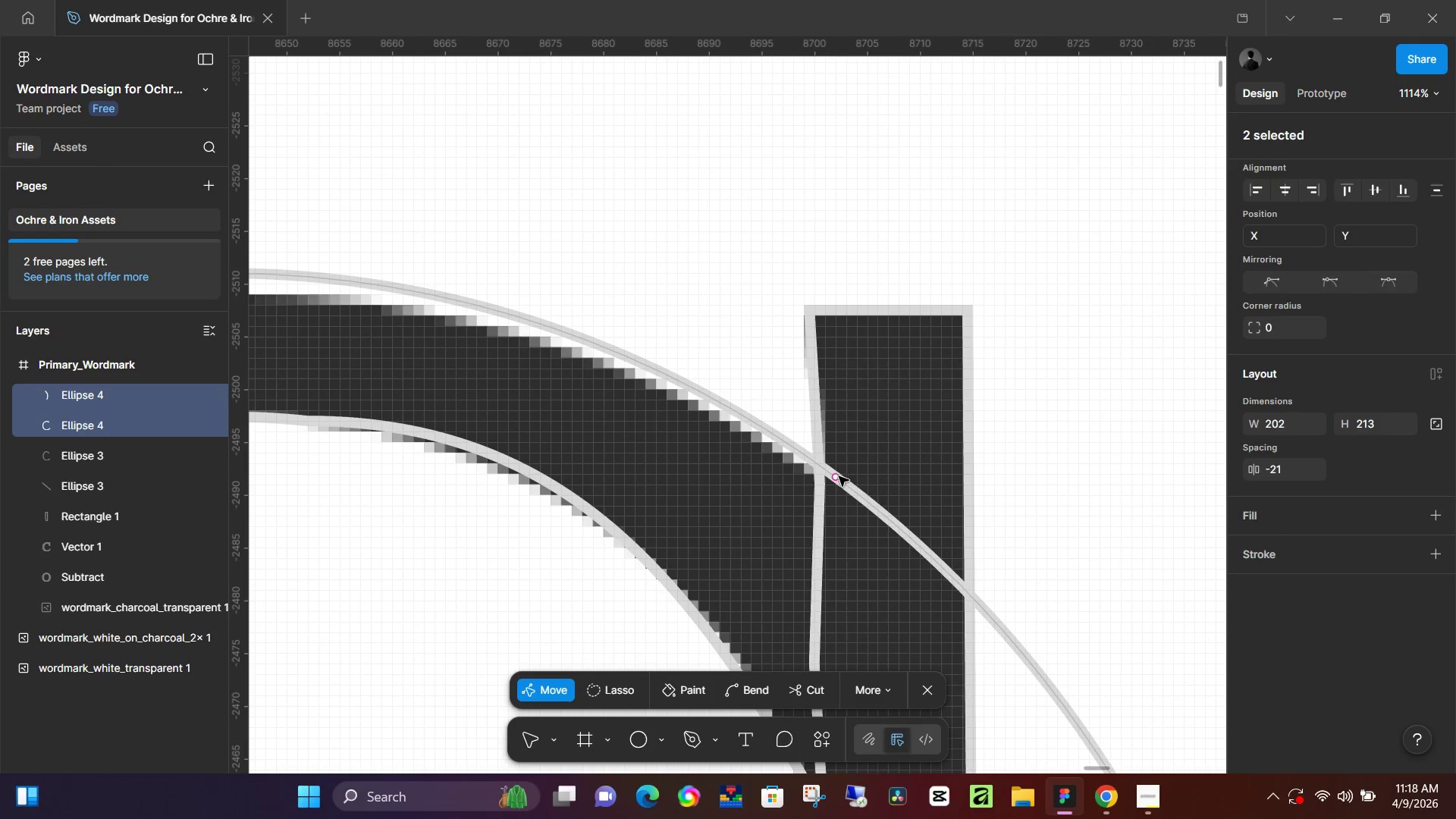 
left_click_drag(start_coordinate=[839, 479], to_coordinate=[861, 502])
 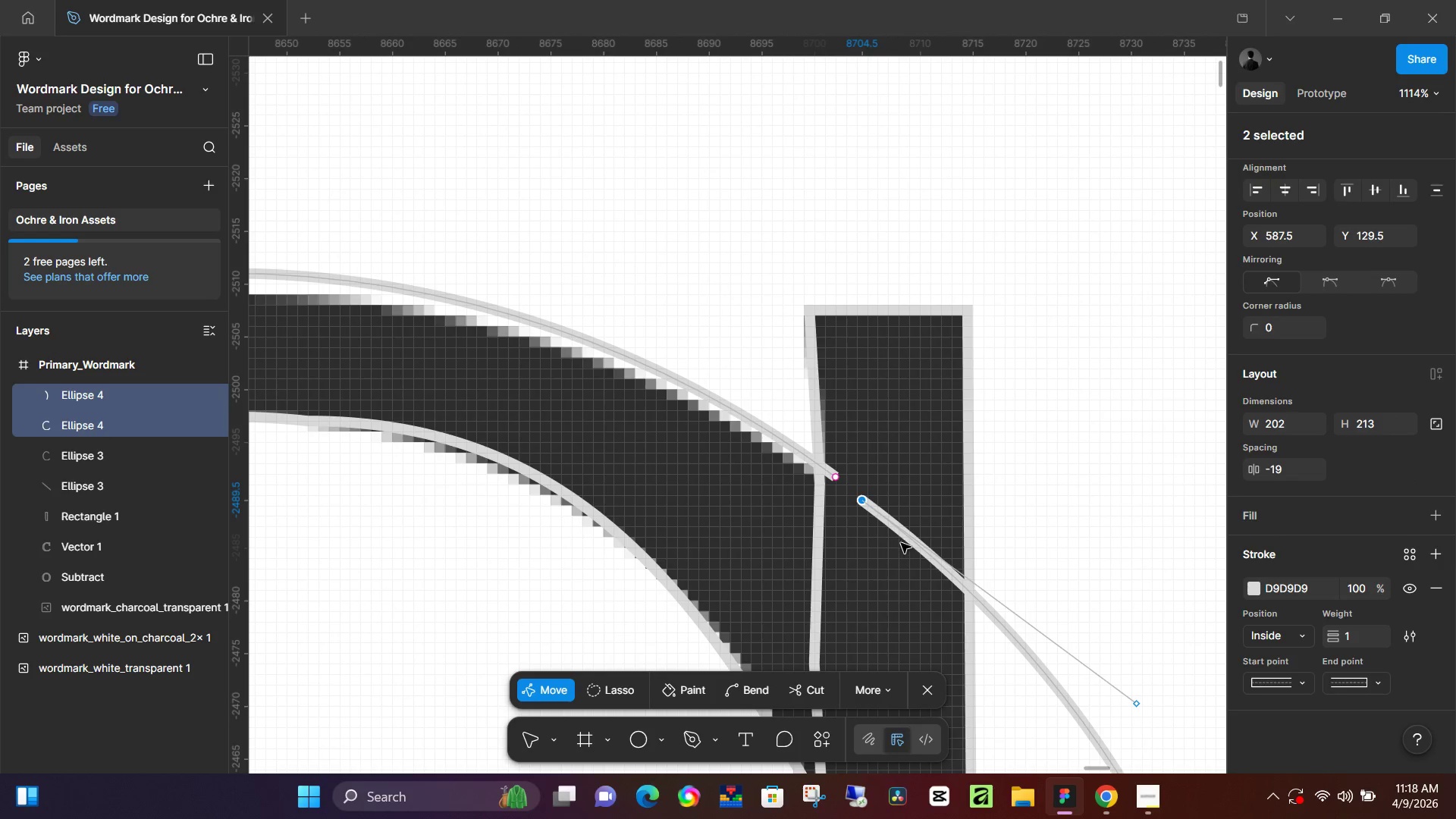 
key(Backspace)
 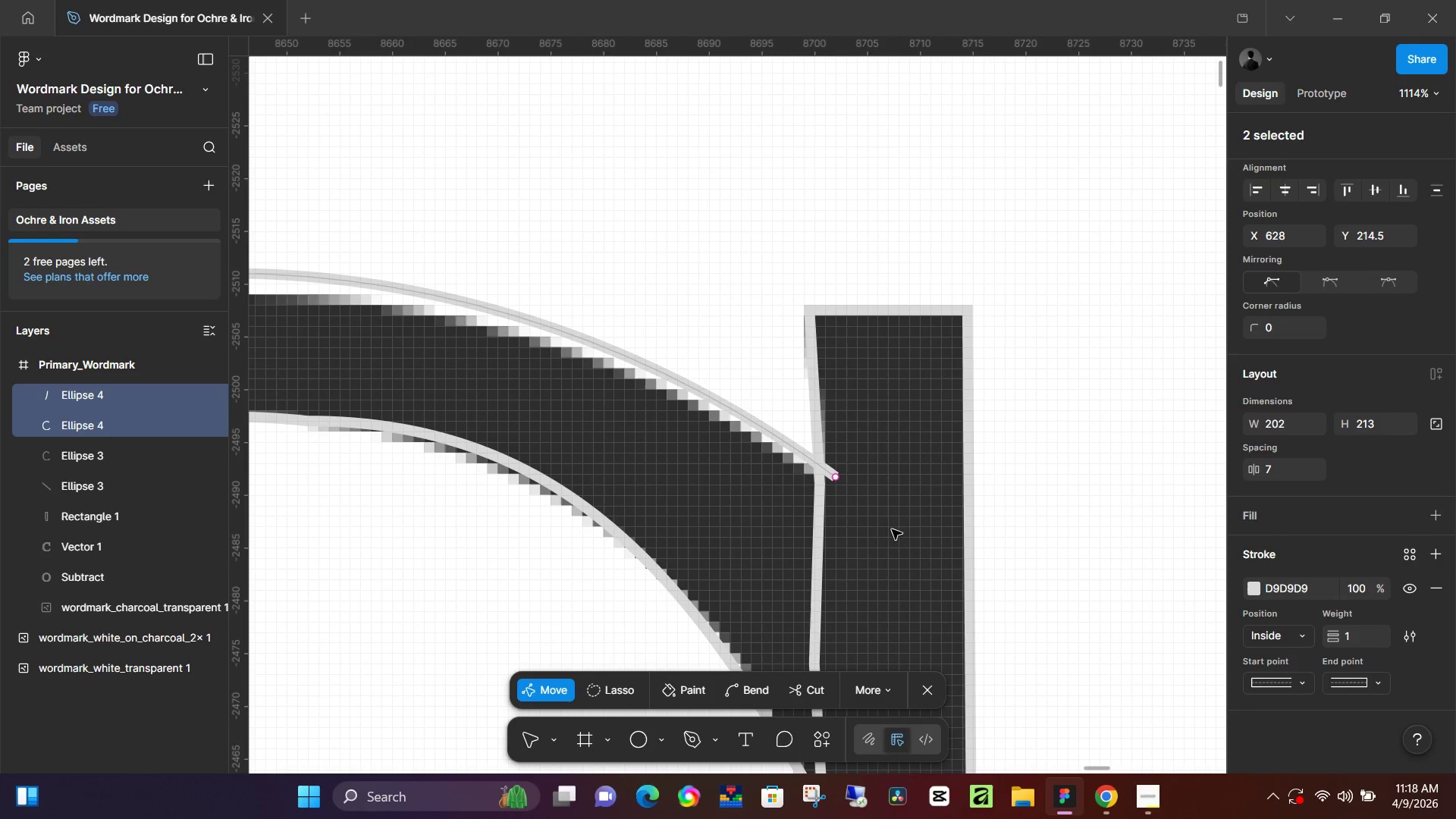 
hold_key(key=ControlLeft, duration=0.83)
scroll: coordinate [863, 529], scroll_direction: down, amount: 11.0
 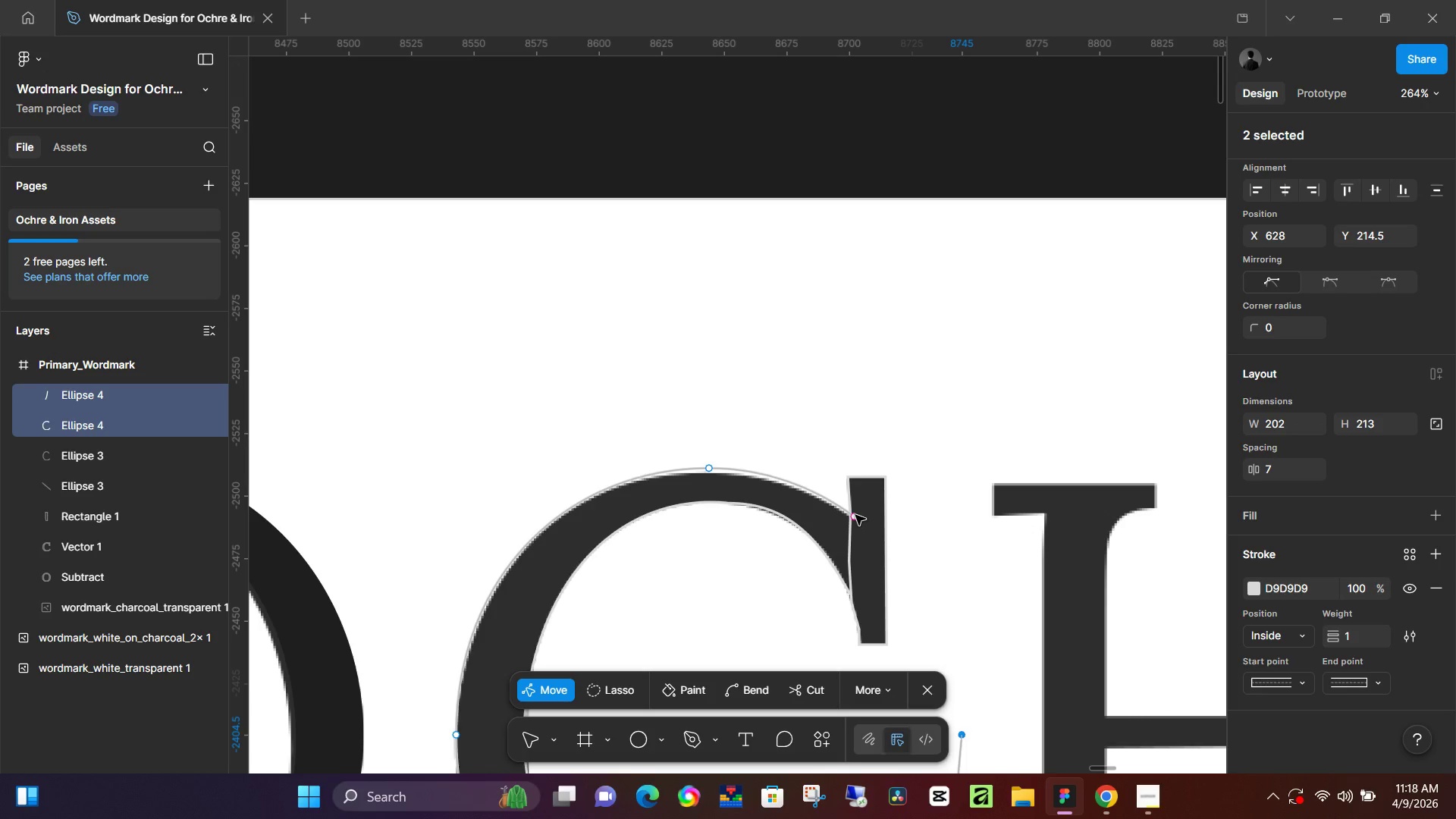 
hold_key(key=ControlLeft, duration=0.39)
scroll: coordinate [910, 559], scroll_direction: down, amount: 10.0
 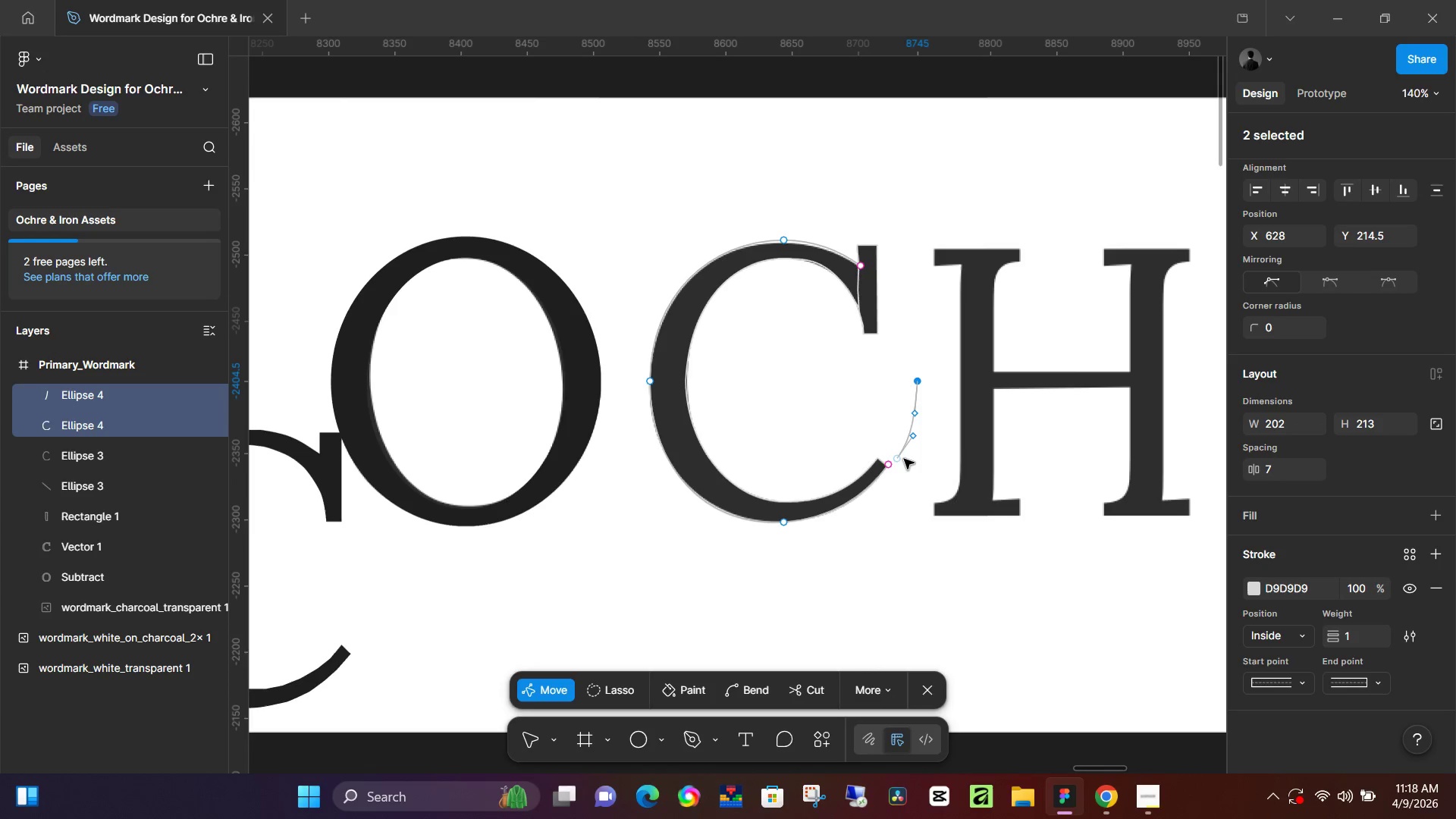 
left_click([897, 459])
 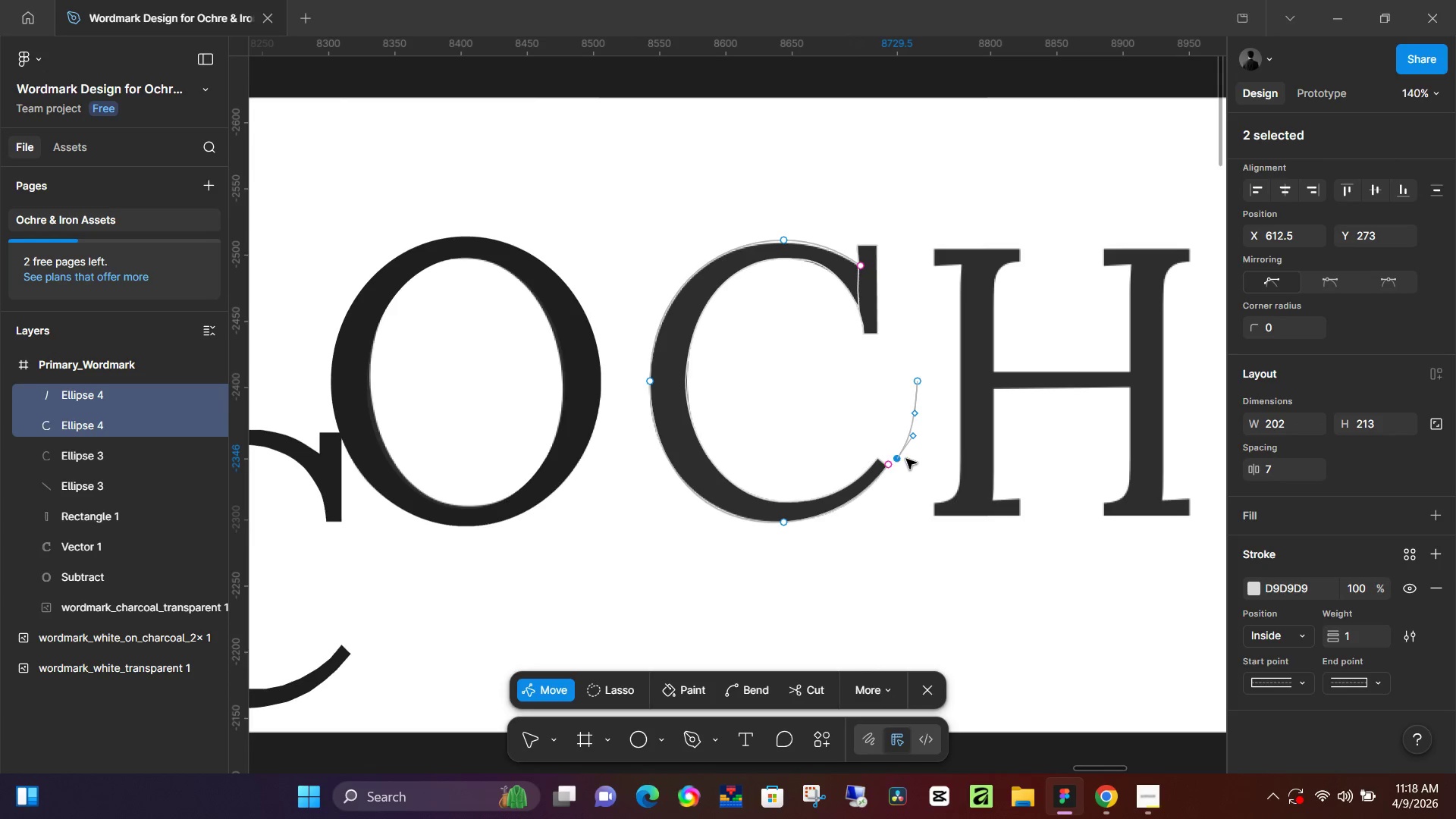 
key(Backspace)
 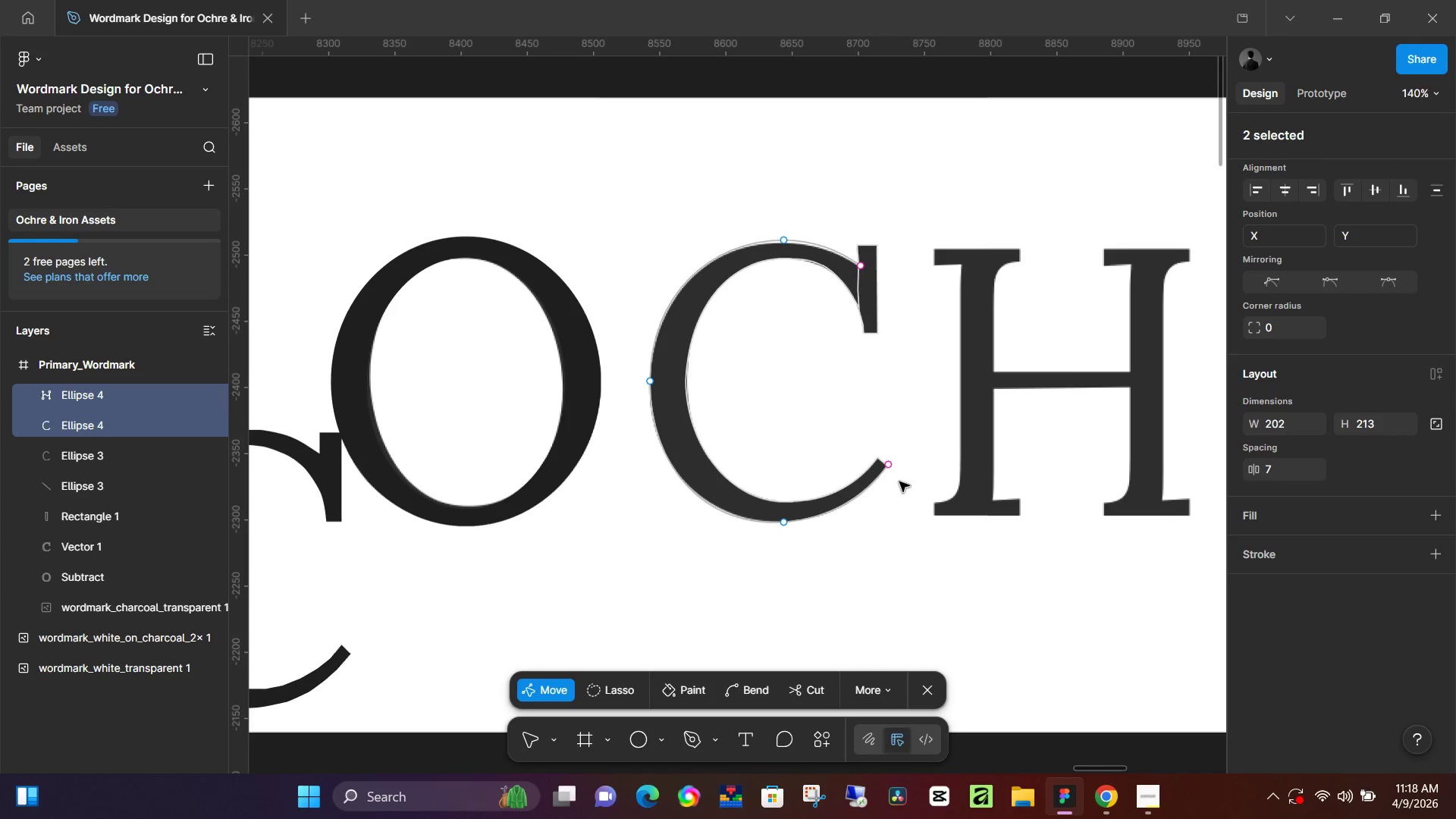 
hold_key(key=ControlLeft, duration=1.5)
 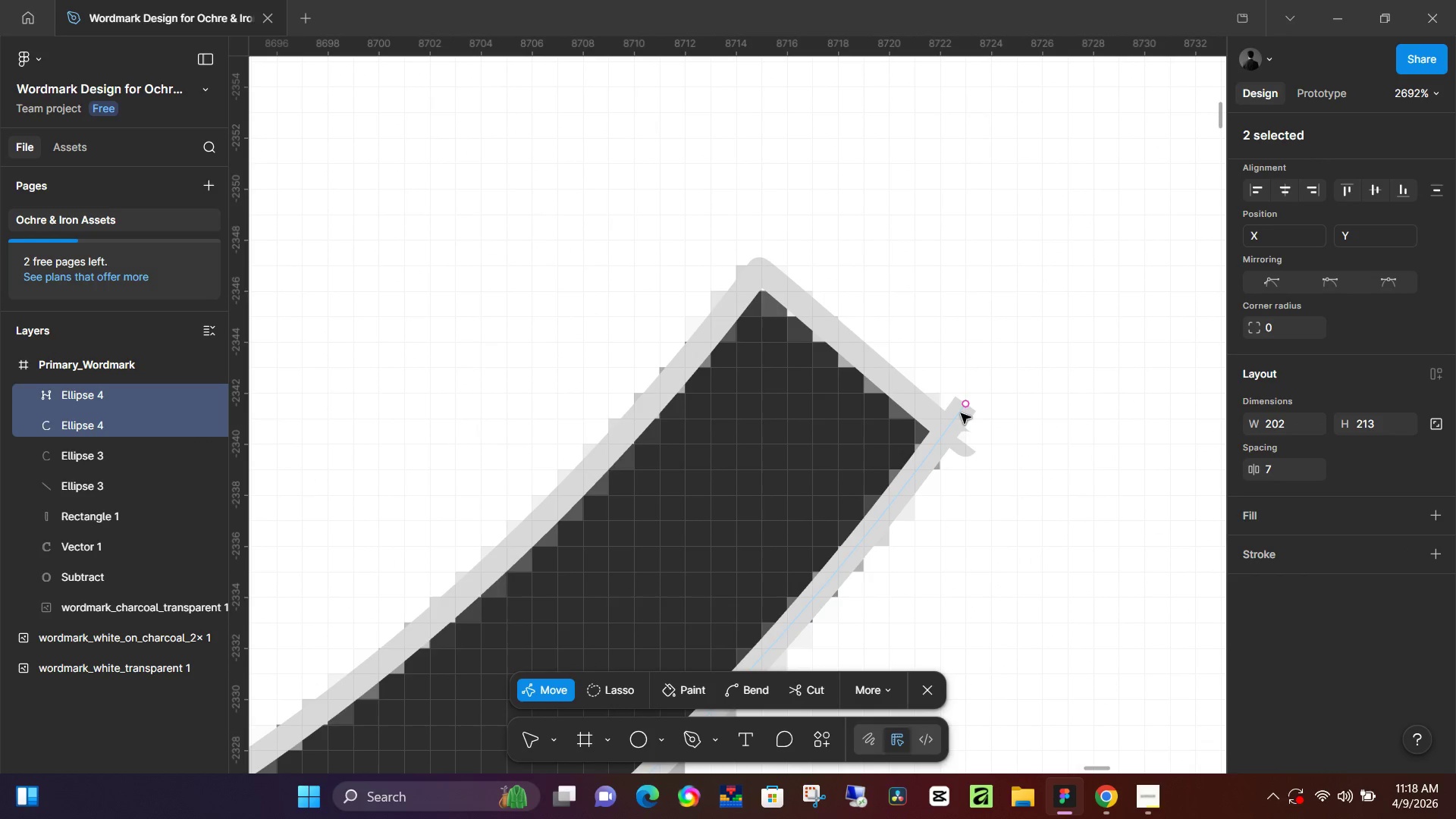 
key(Control+ControlLeft)
 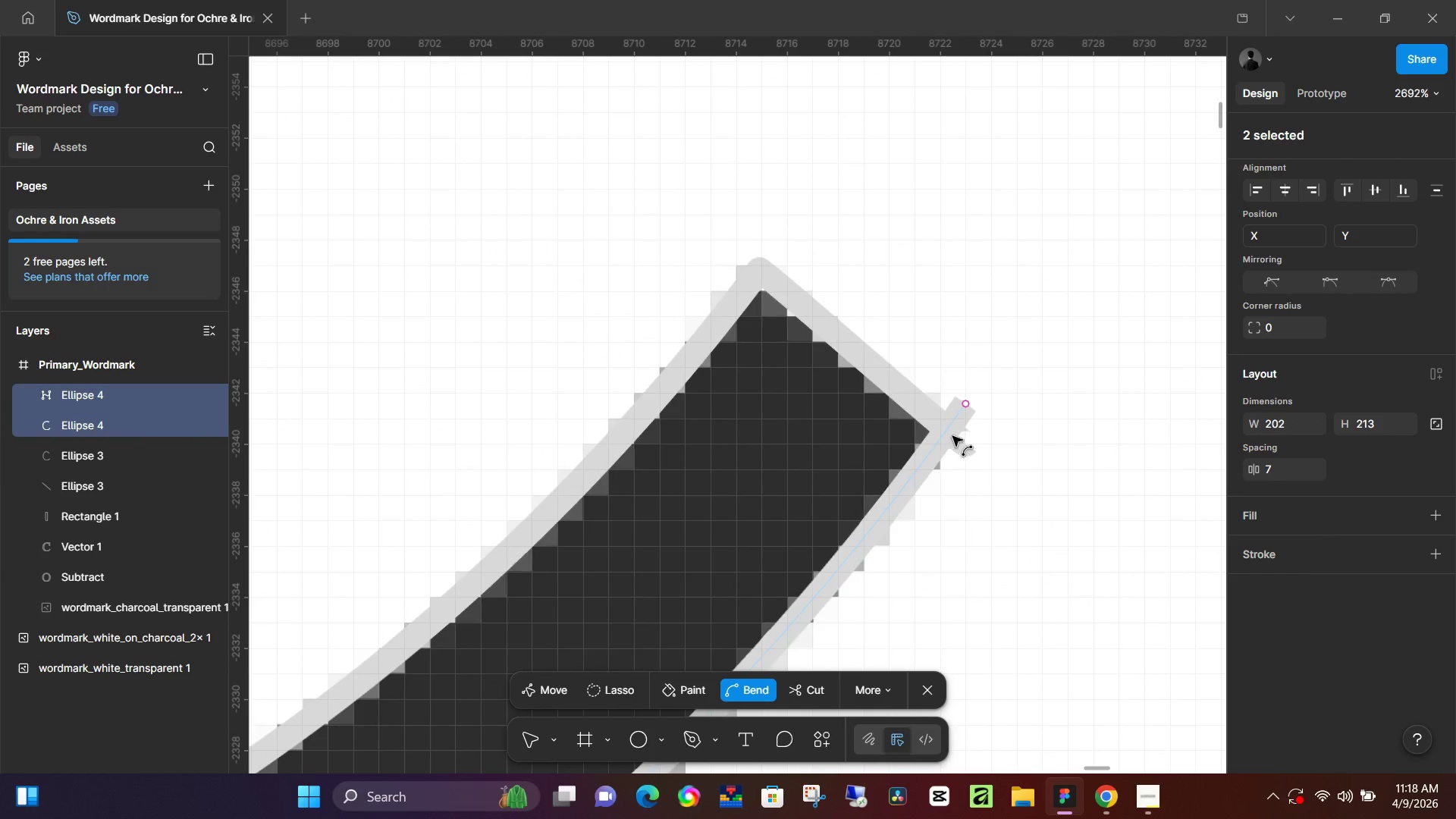 
key(Control+ControlLeft)
 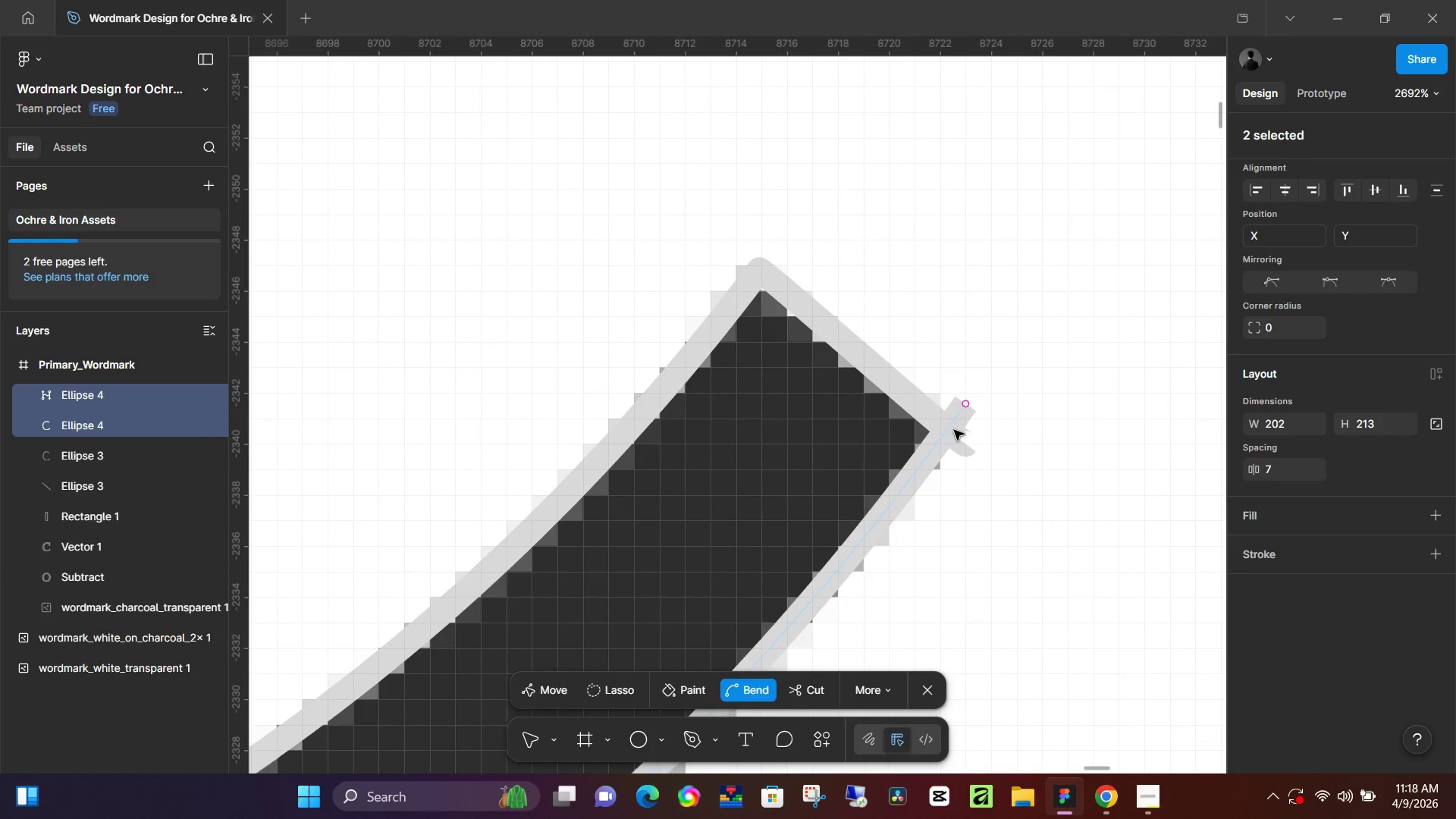 
key(Control+ControlLeft)
 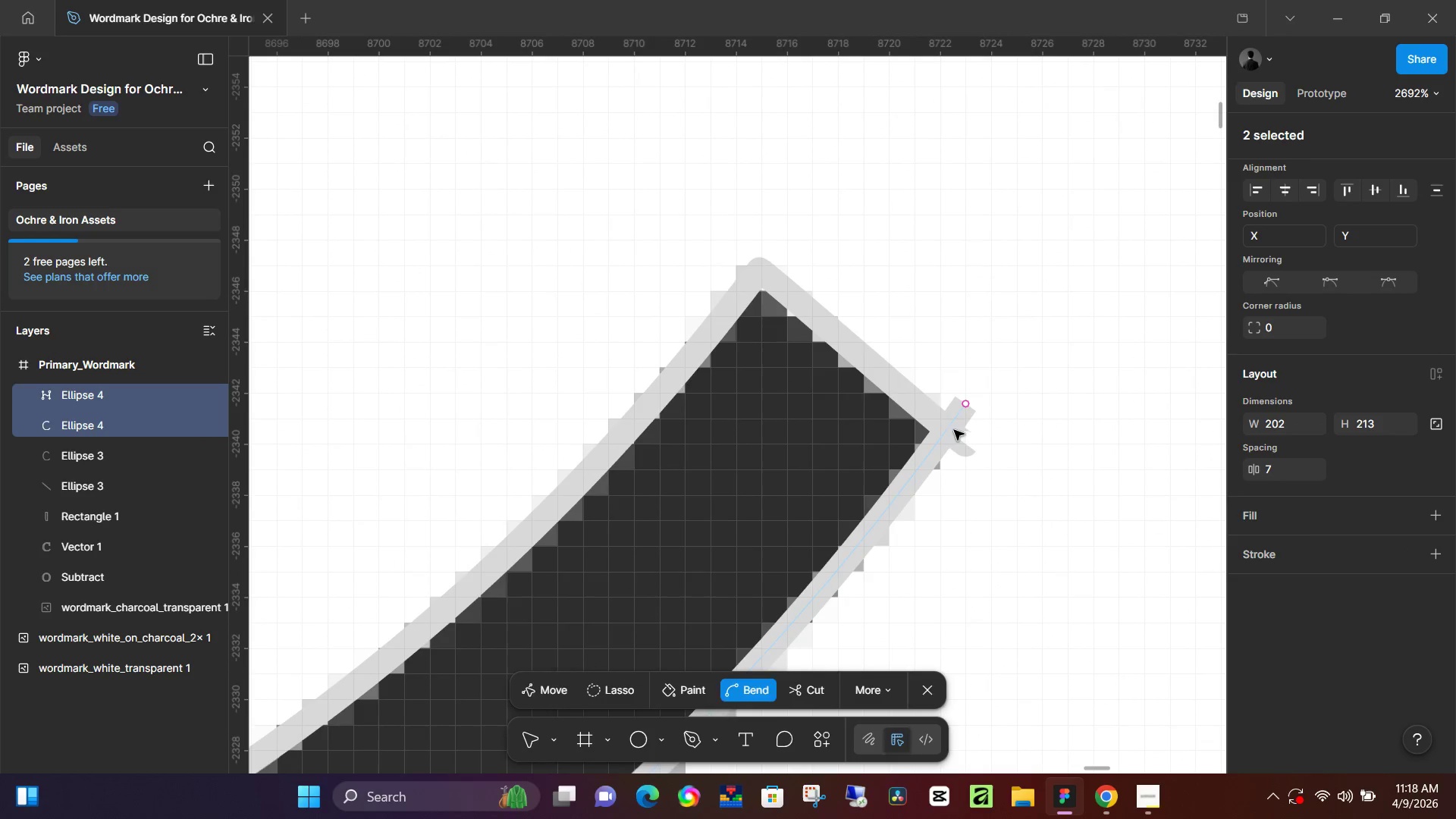 
key(Control+ControlLeft)
 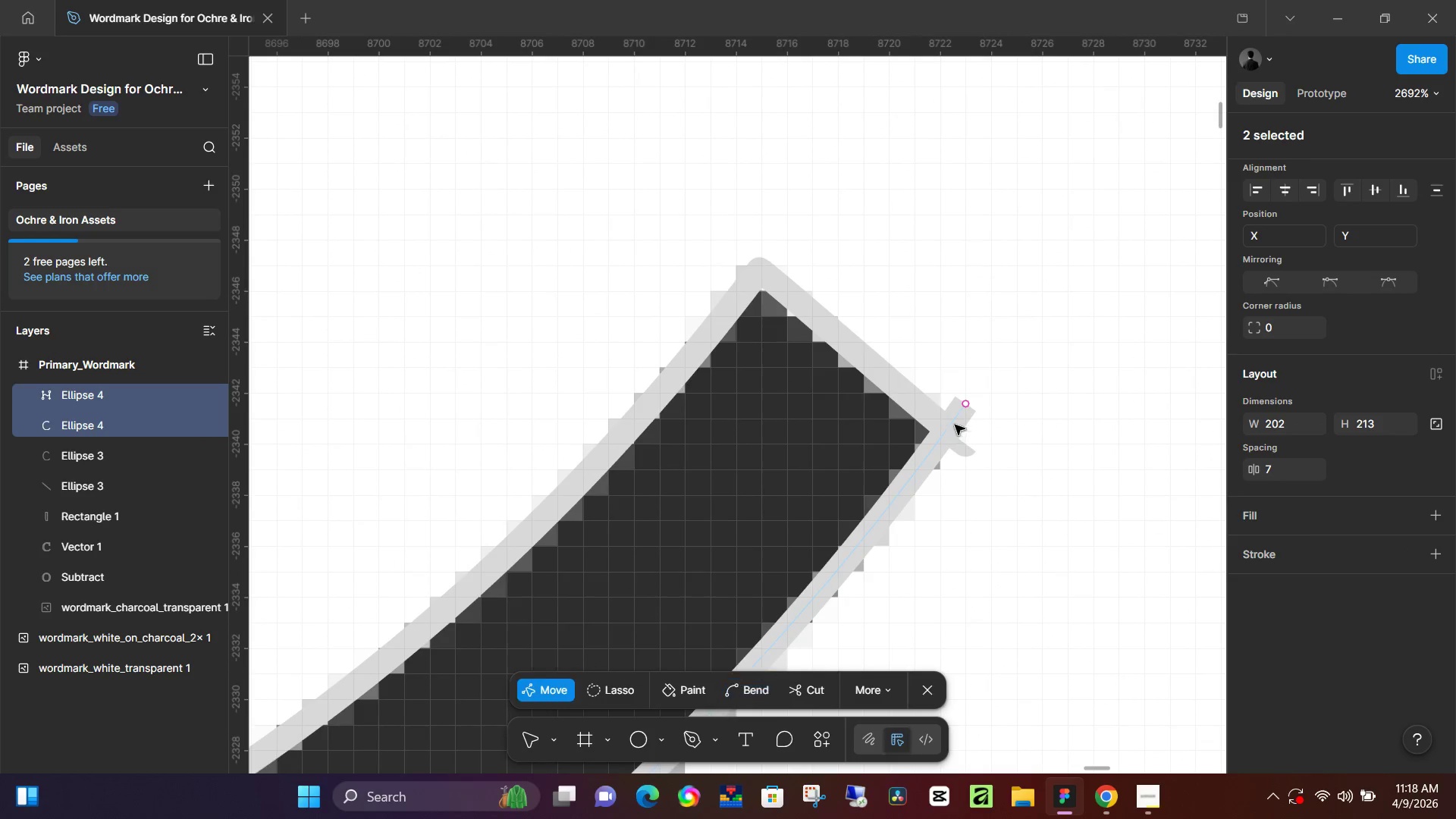 
key(Control+ControlLeft)
 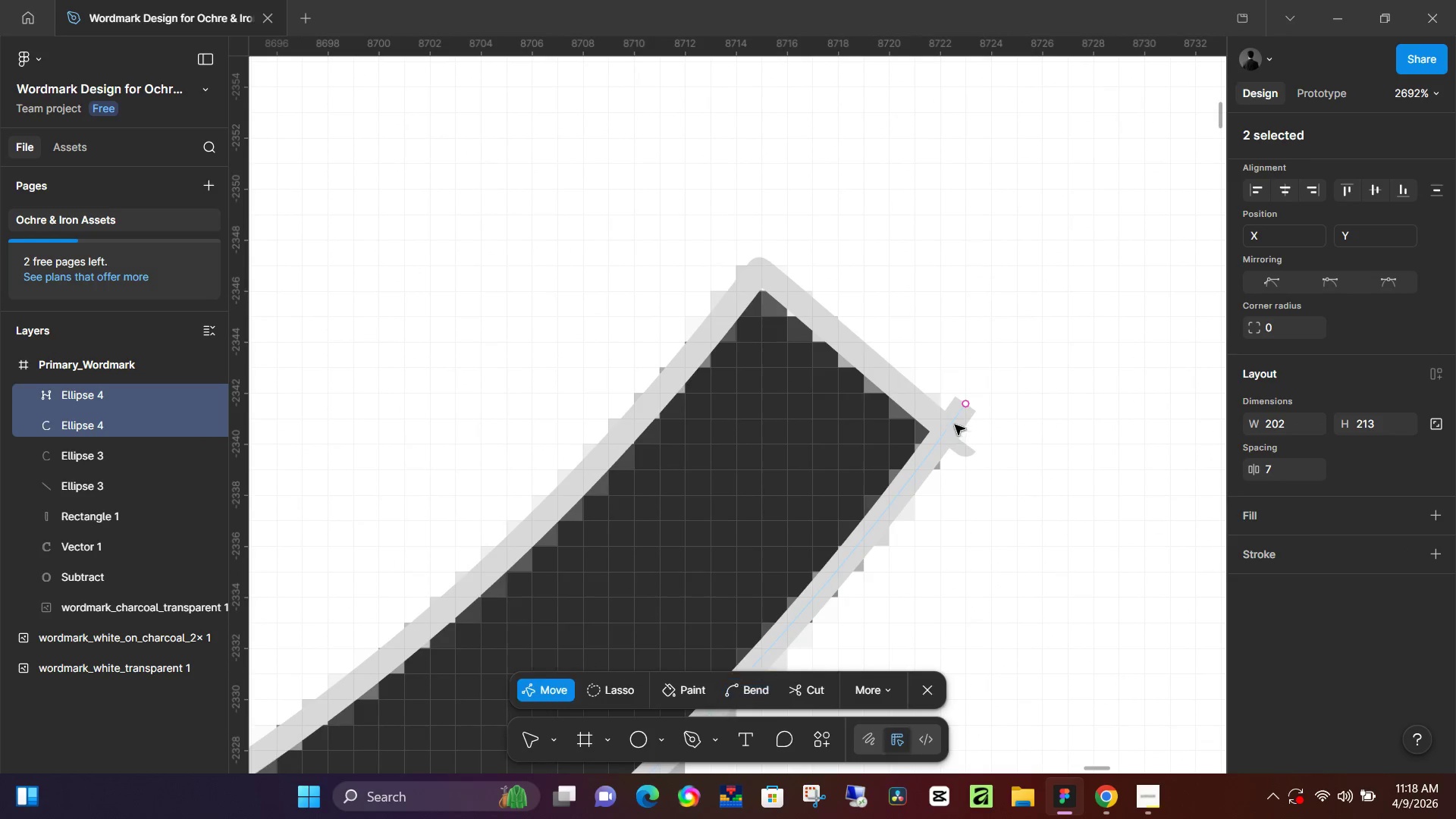 
key(Control+ControlLeft)
 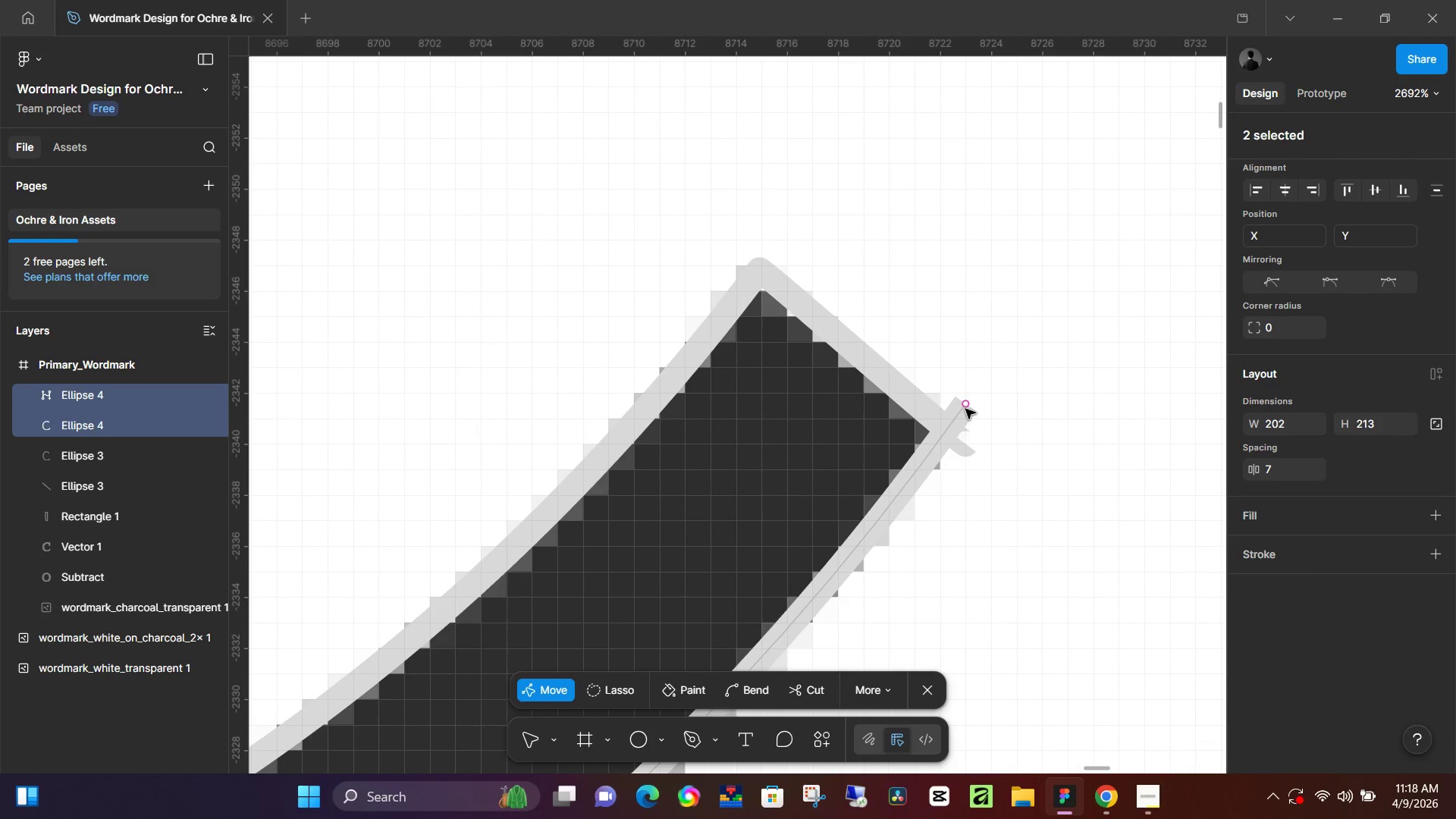 
scroll: coordinate [929, 445], scroll_direction: up, amount: 27.0
 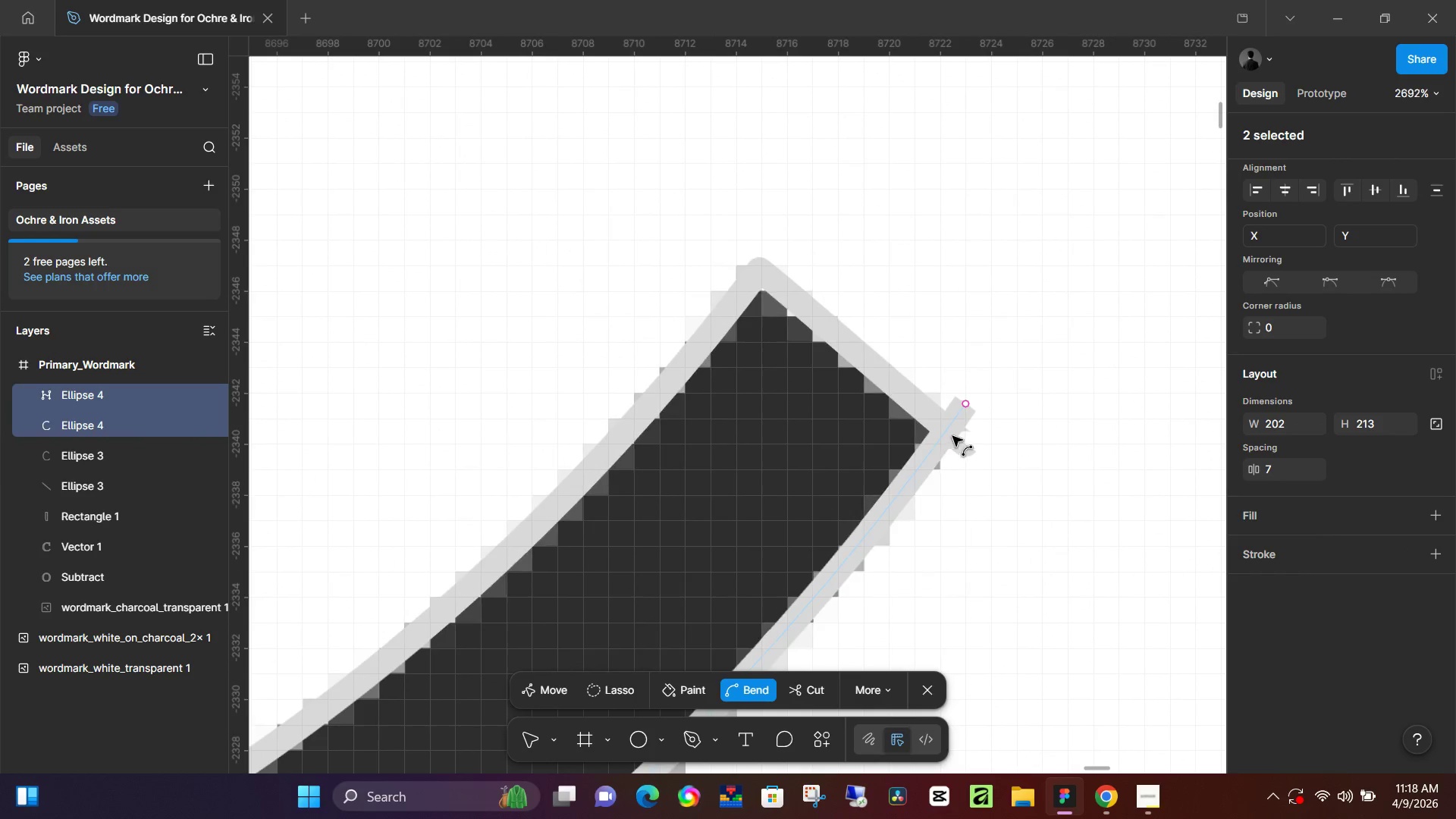 
left_click([965, 408])
 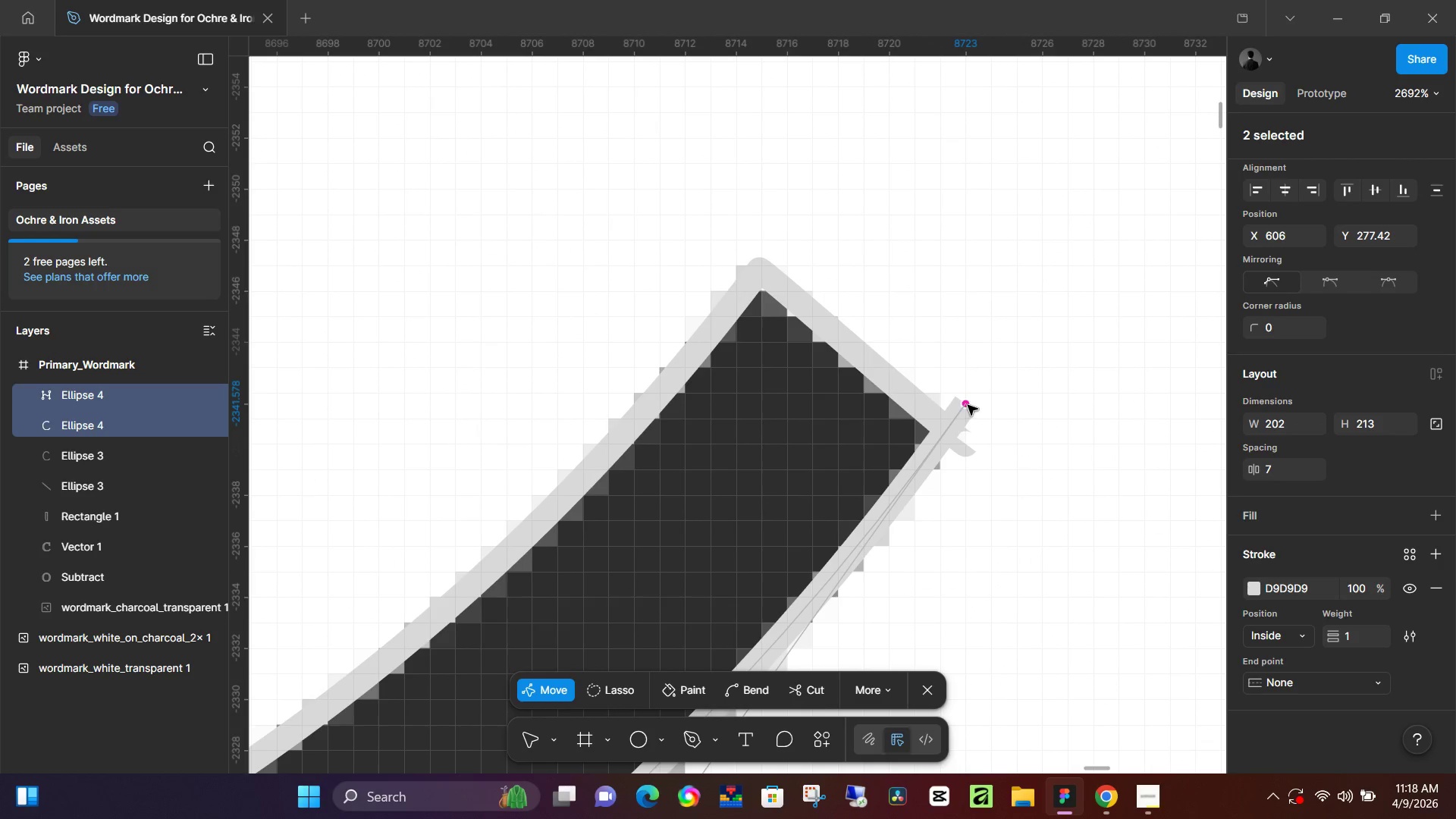 
left_click_drag(start_coordinate=[968, 405], to_coordinate=[959, 431])
 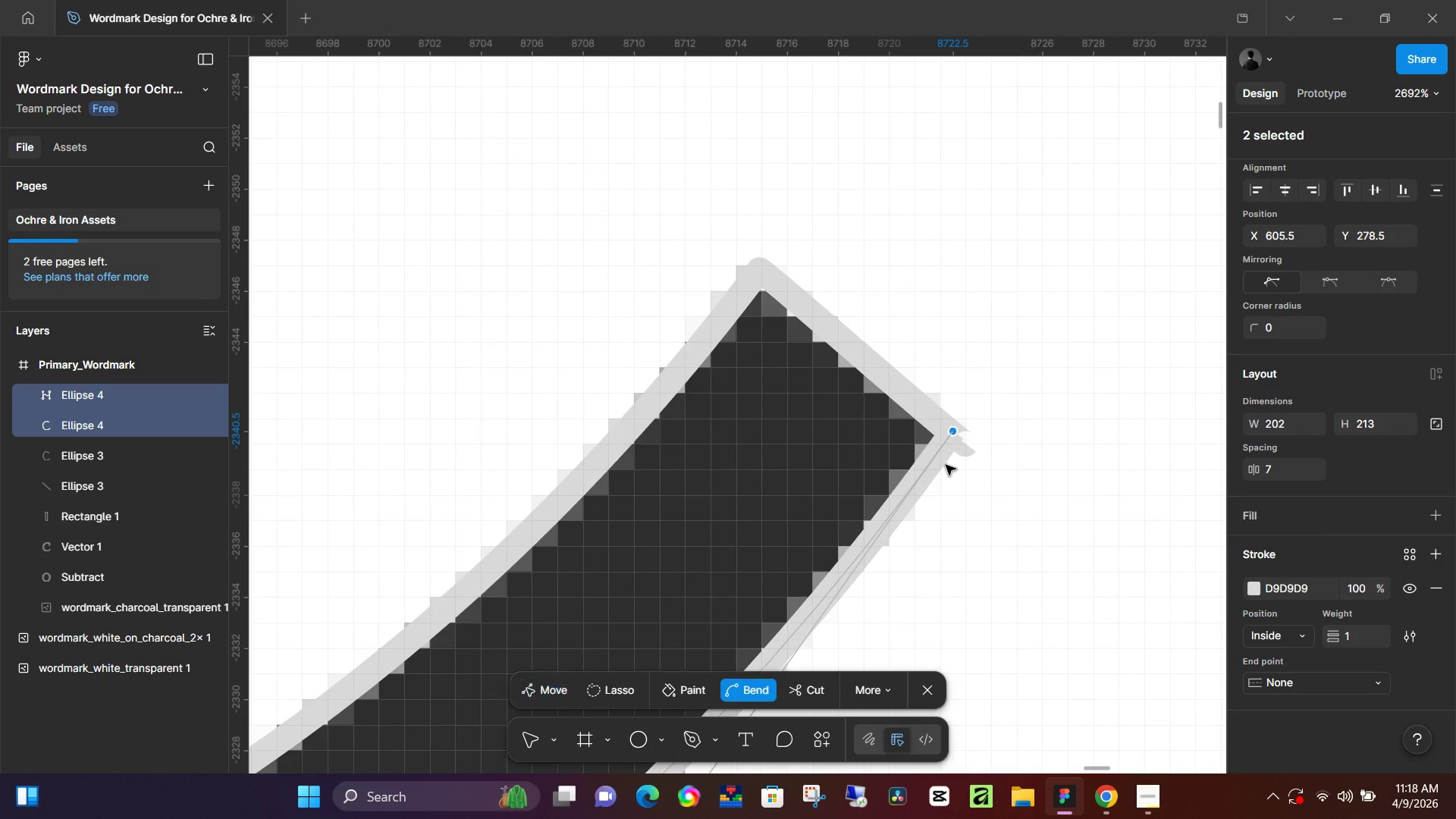 
hold_key(key=ControlLeft, duration=0.5)
 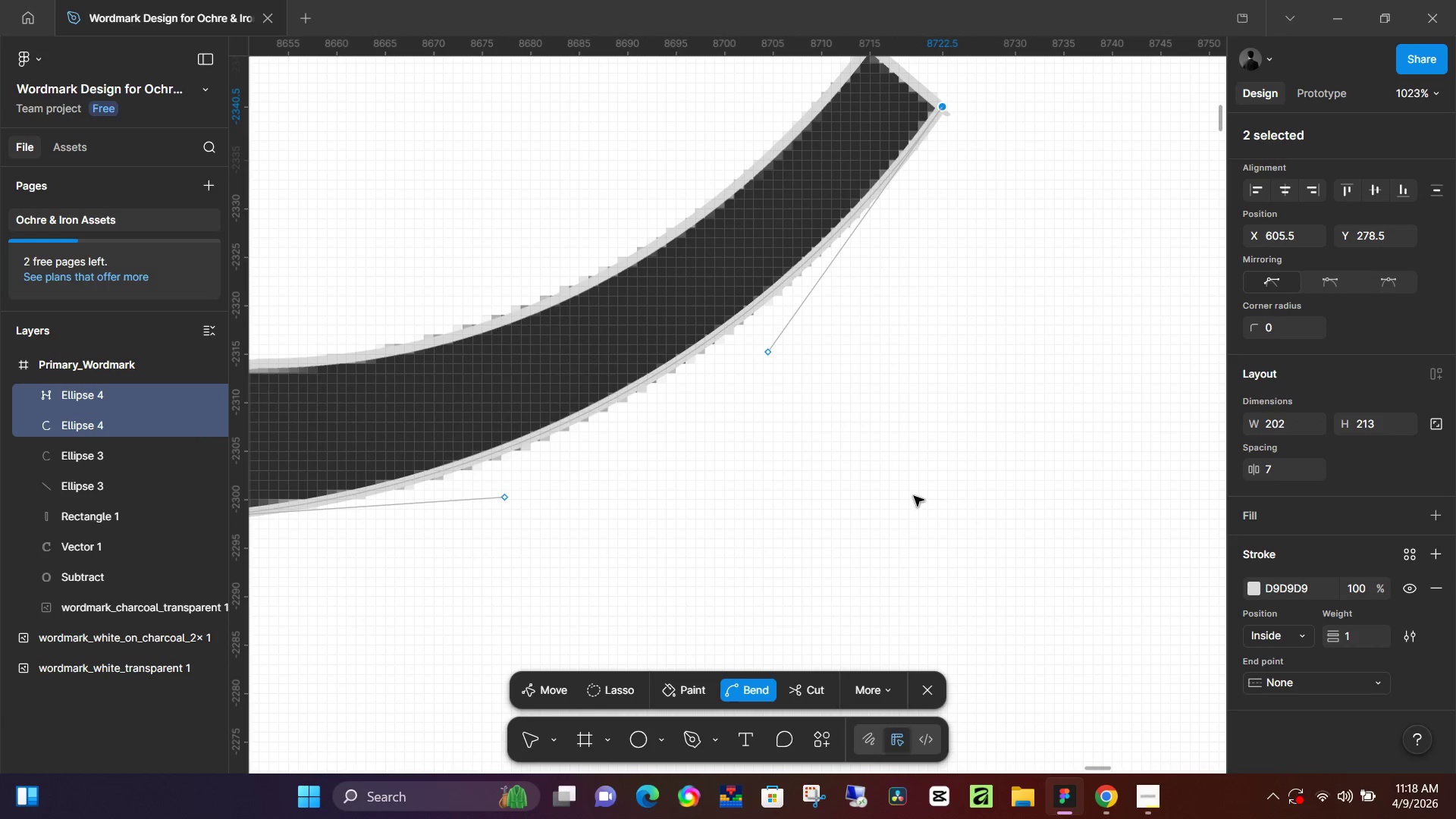 
hold_key(key=ControlLeft, duration=0.42)
 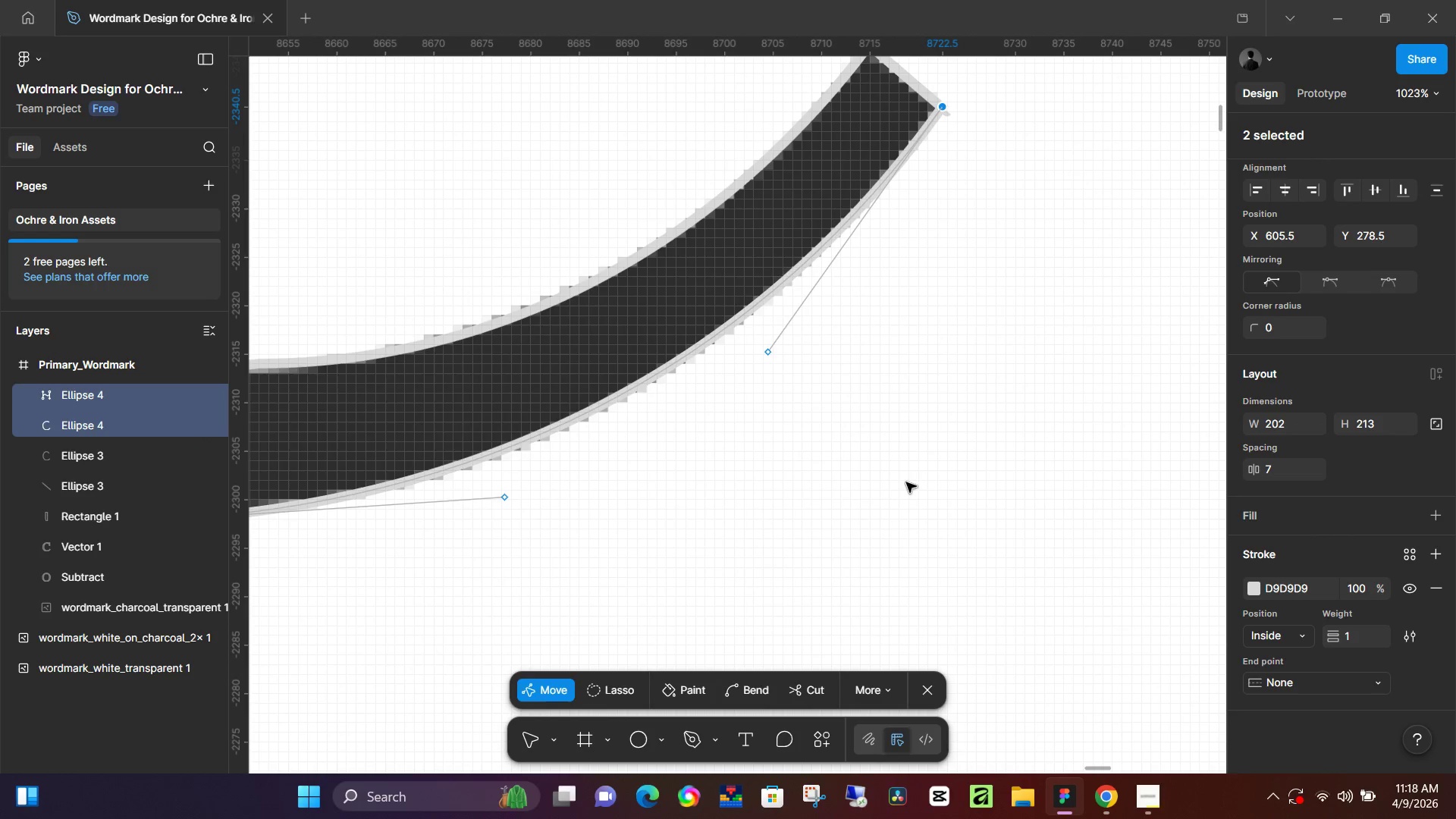 
scroll: coordinate [934, 532], scroll_direction: down, amount: 13.0
 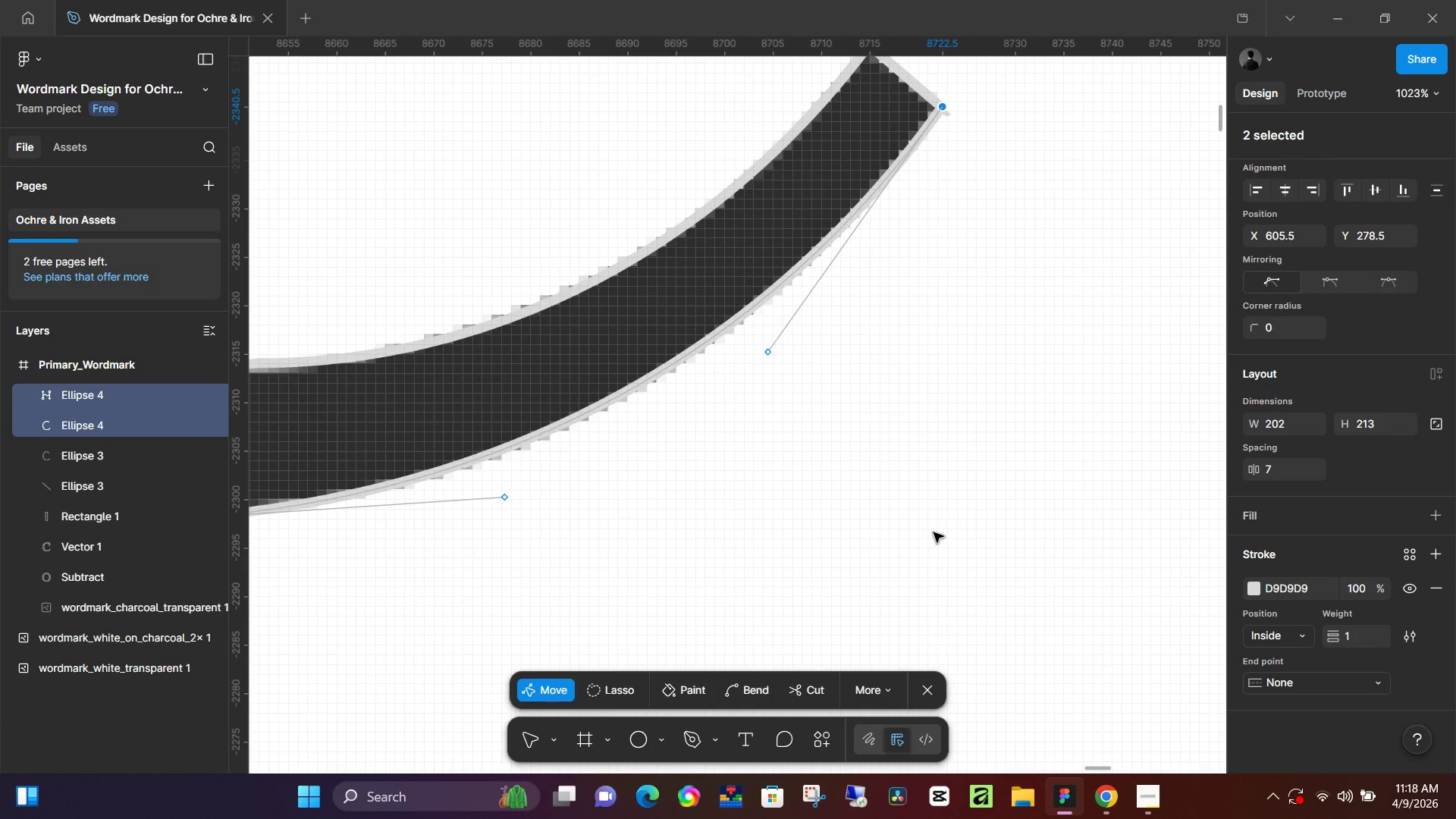 
hold_key(key=ControlLeft, duration=0.61)
scroll: coordinate [972, 335], scroll_direction: up, amount: 18.0
 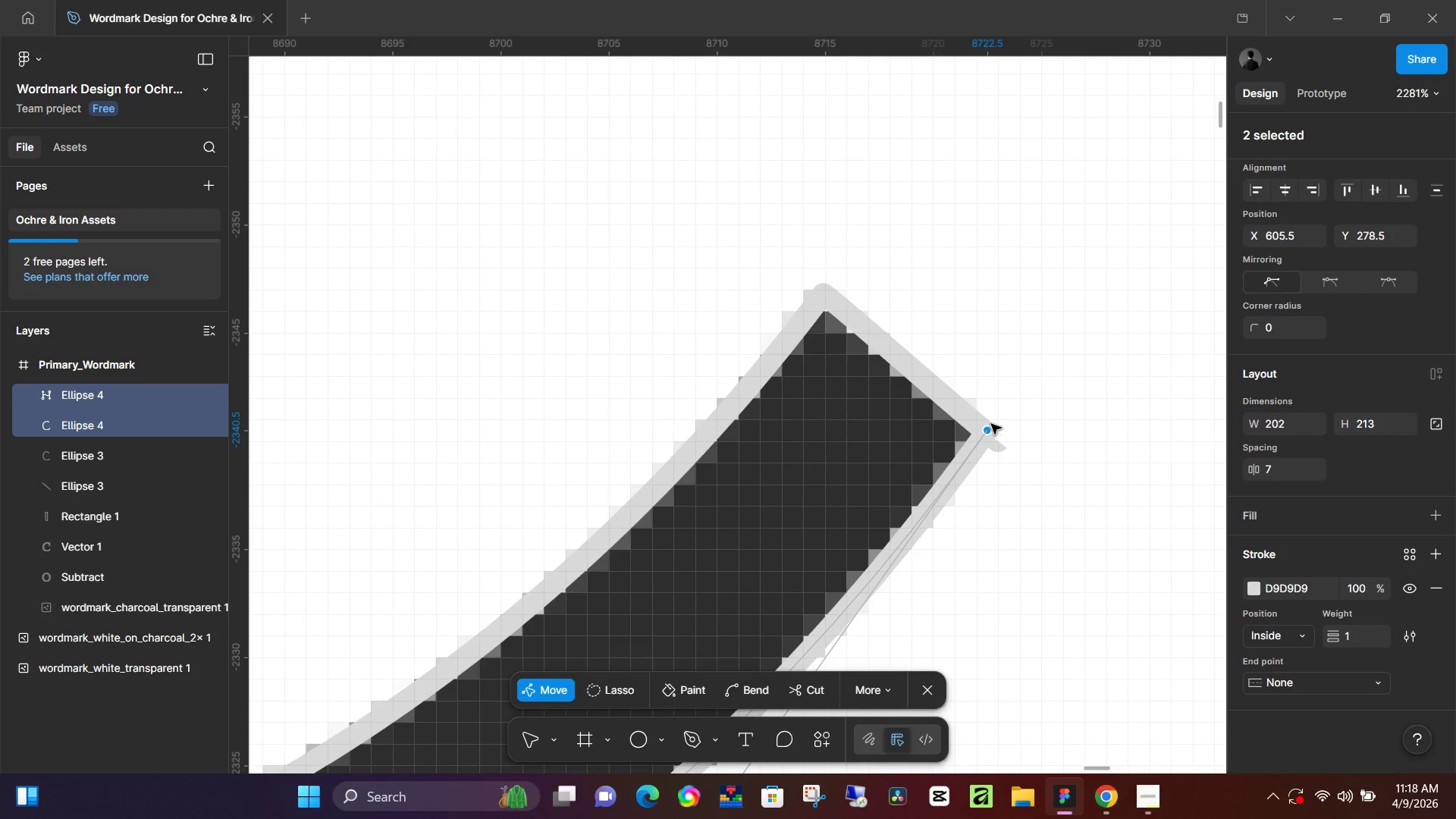 
left_click([990, 430])
 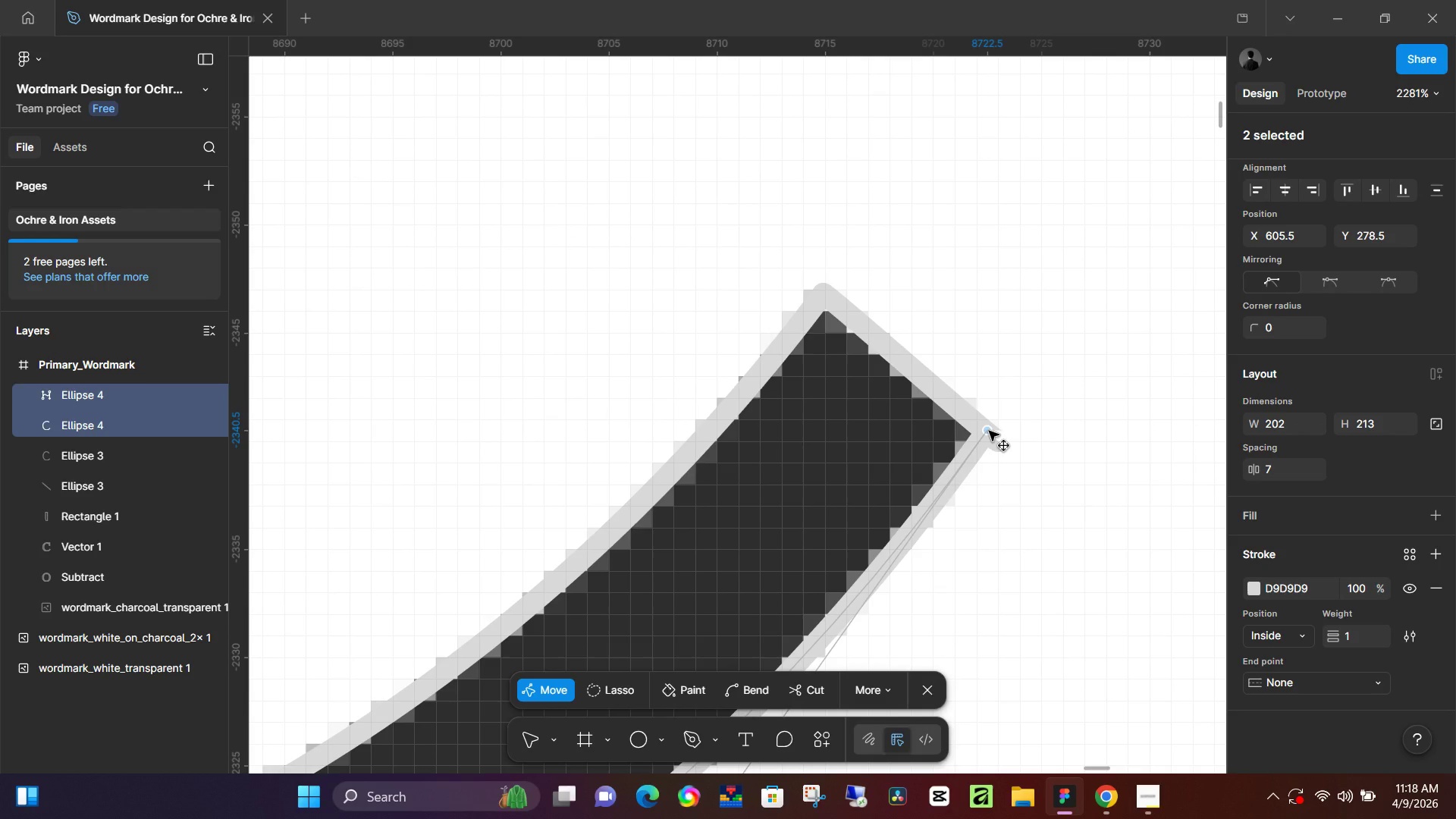 
hold_key(key=ControlLeft, duration=0.91)
 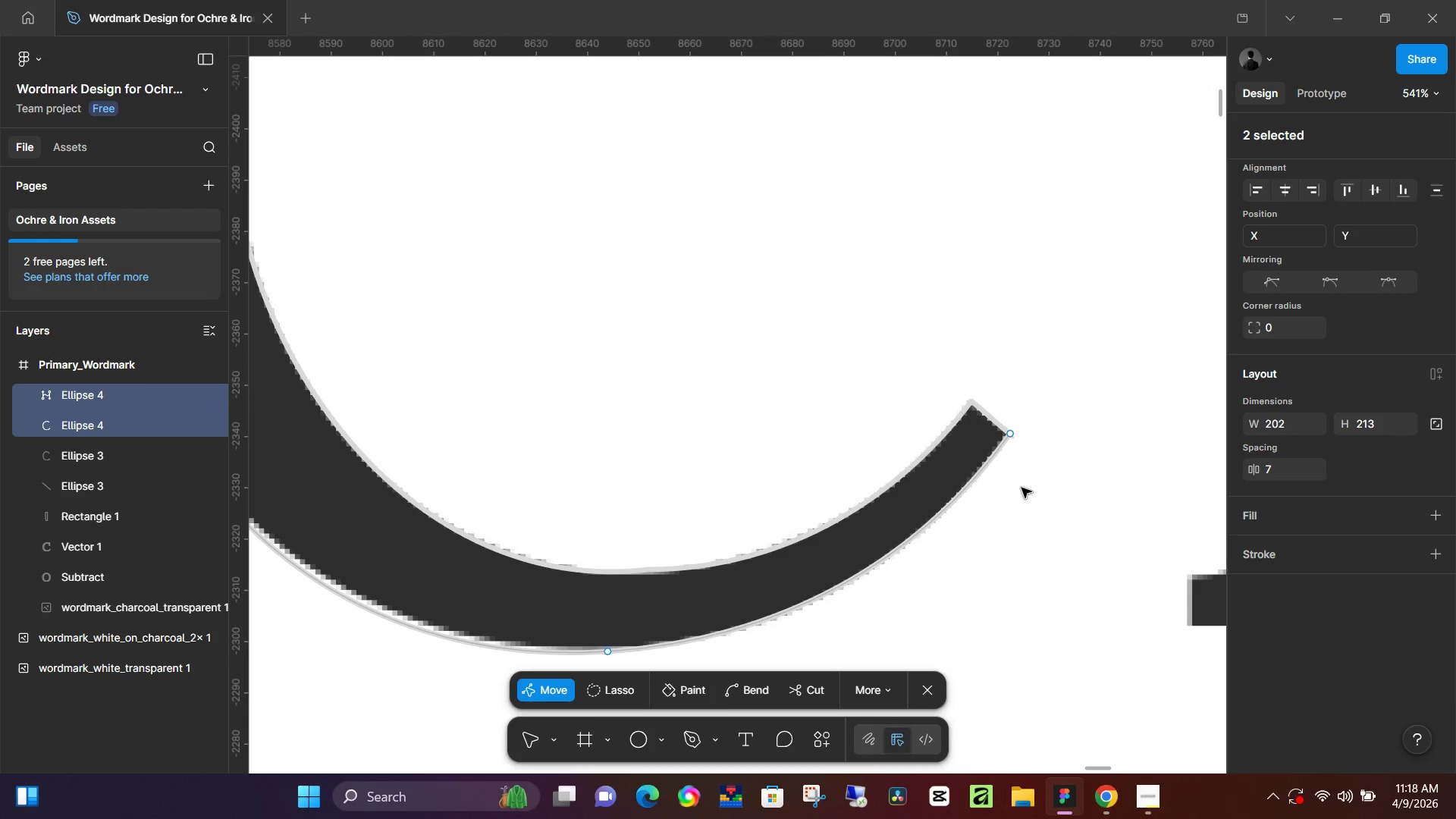 
left_click([1024, 487])
 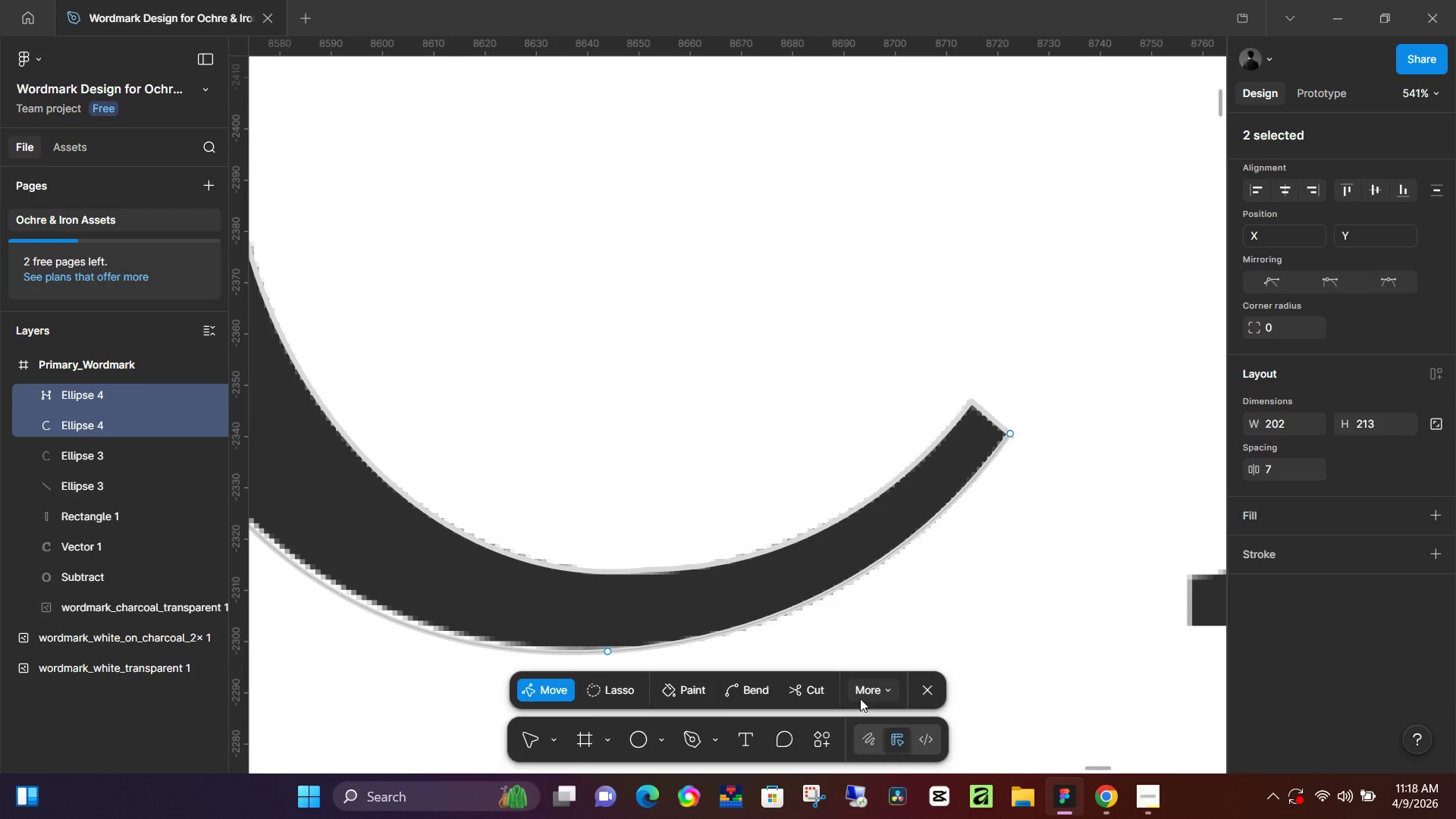 
scroll: coordinate [1023, 454], scroll_direction: down, amount: 12.0
 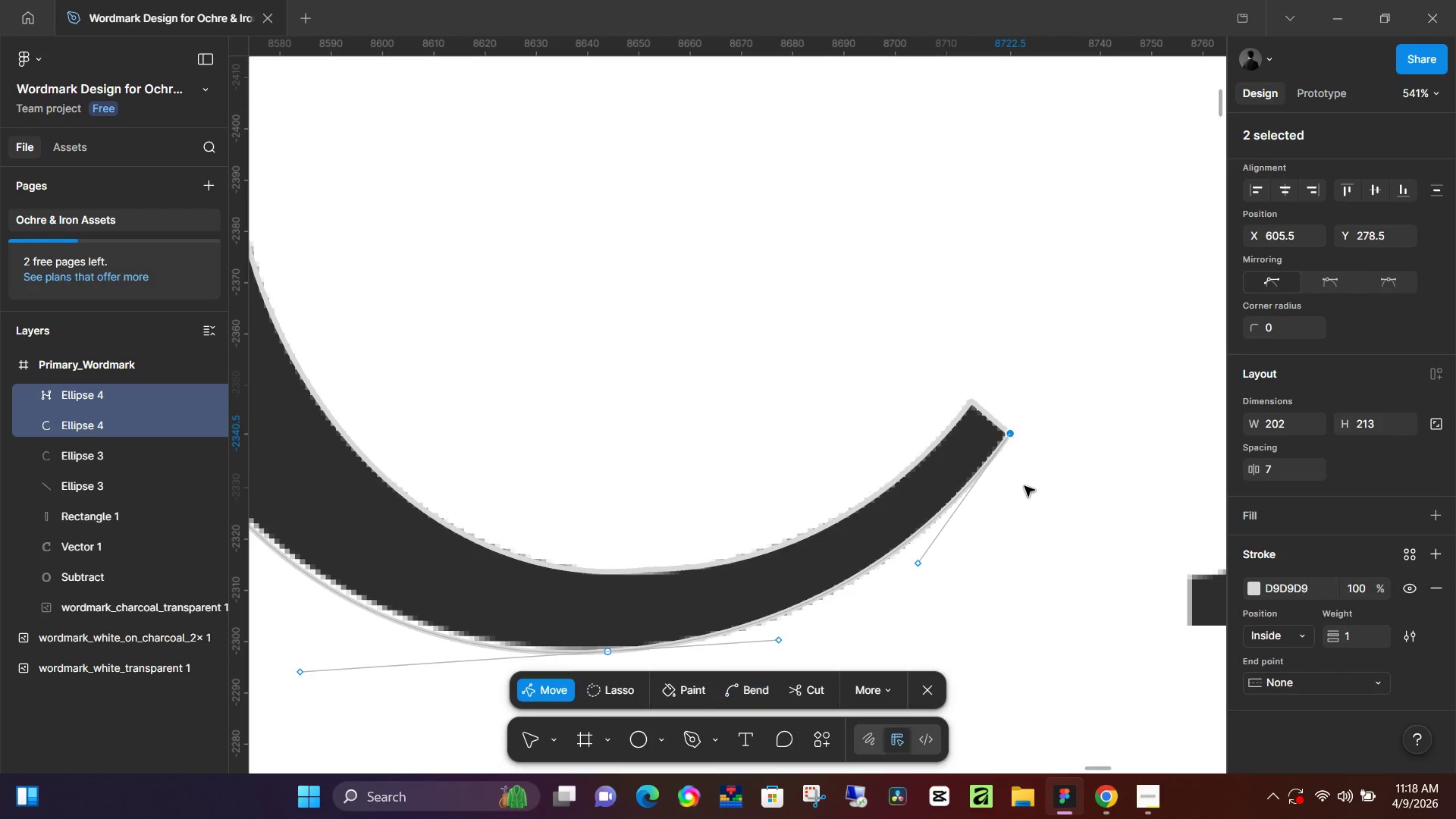 
key(M)
 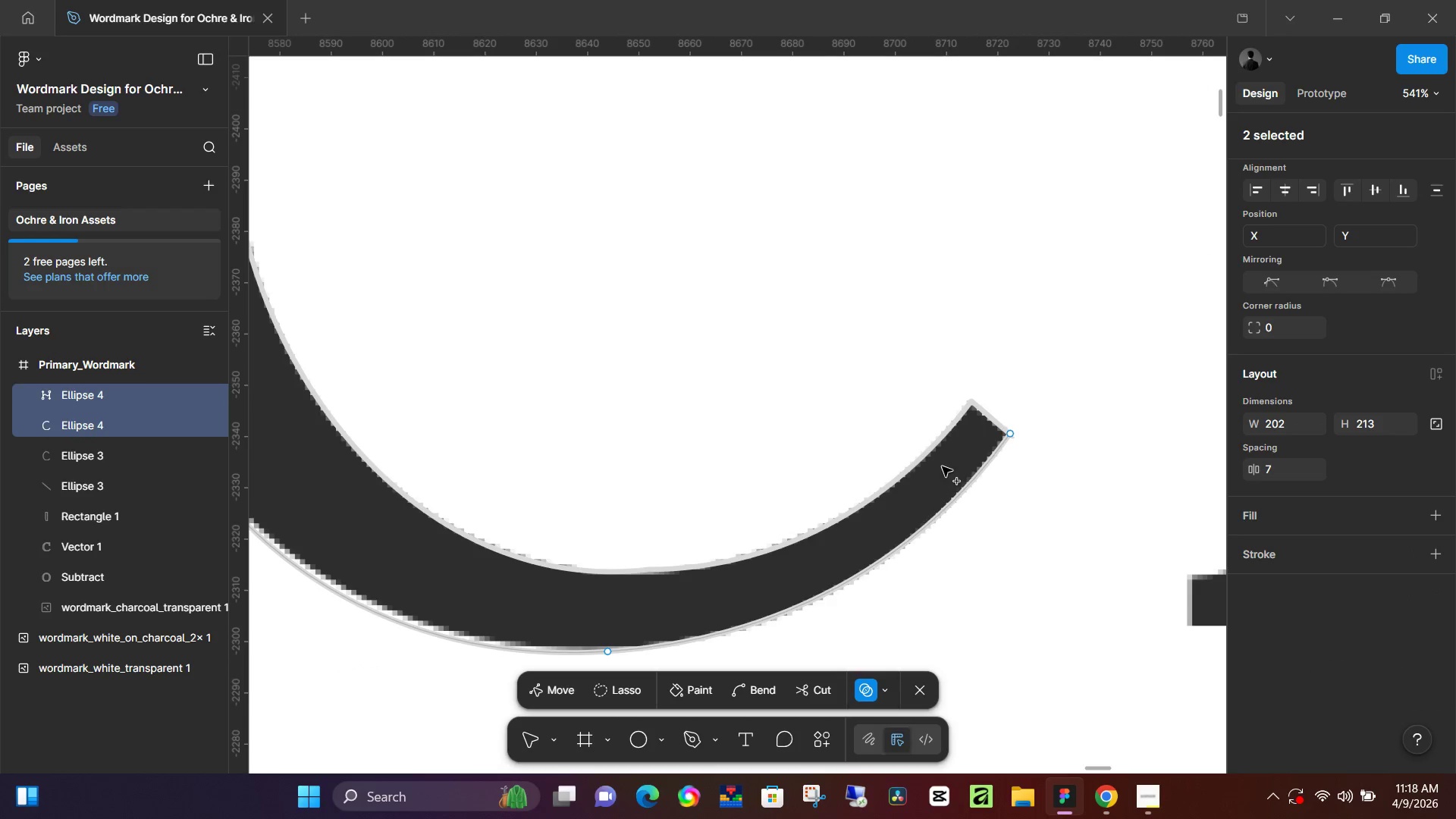 
left_click([943, 464])
 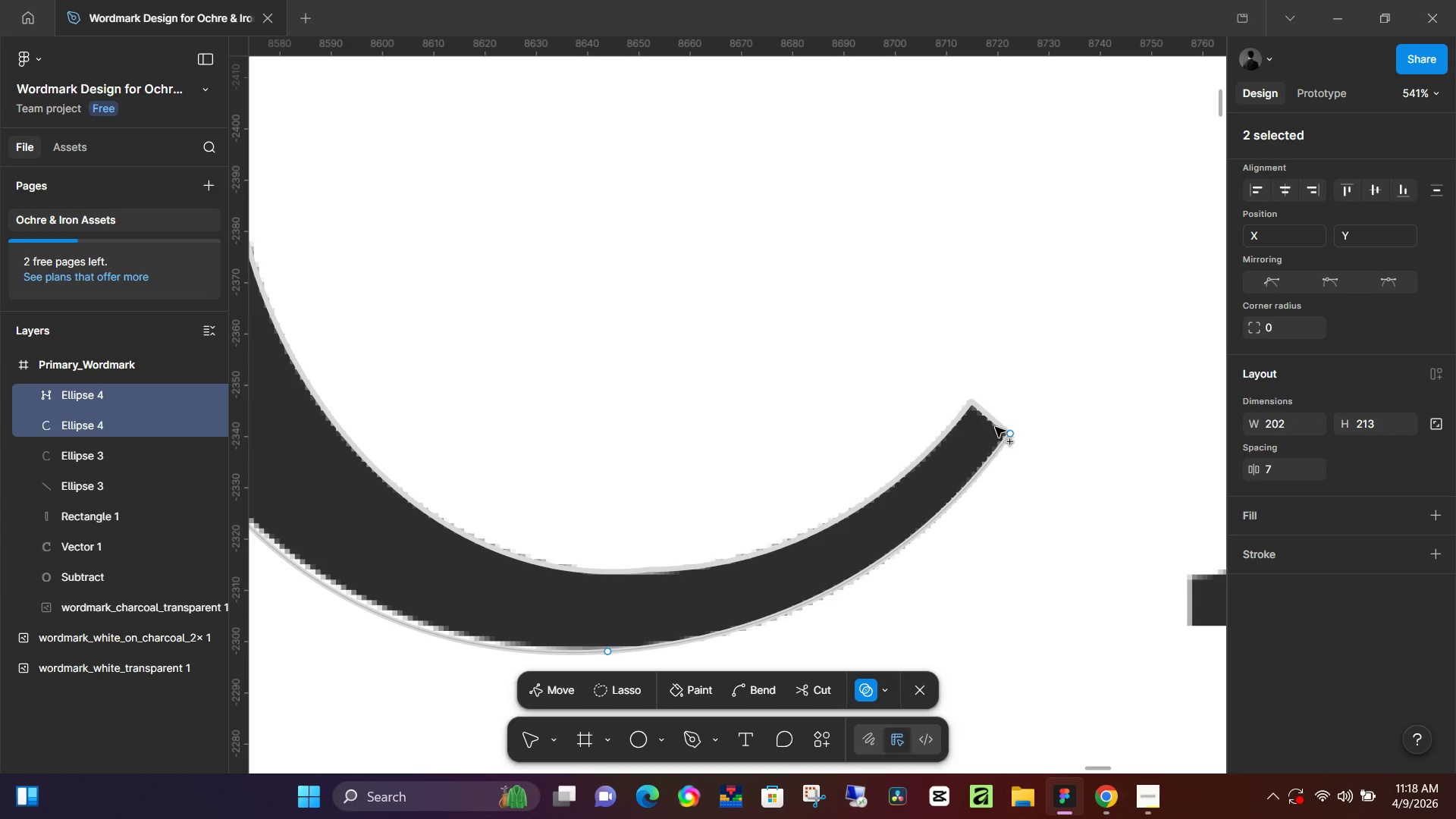 
double_click([998, 423])
 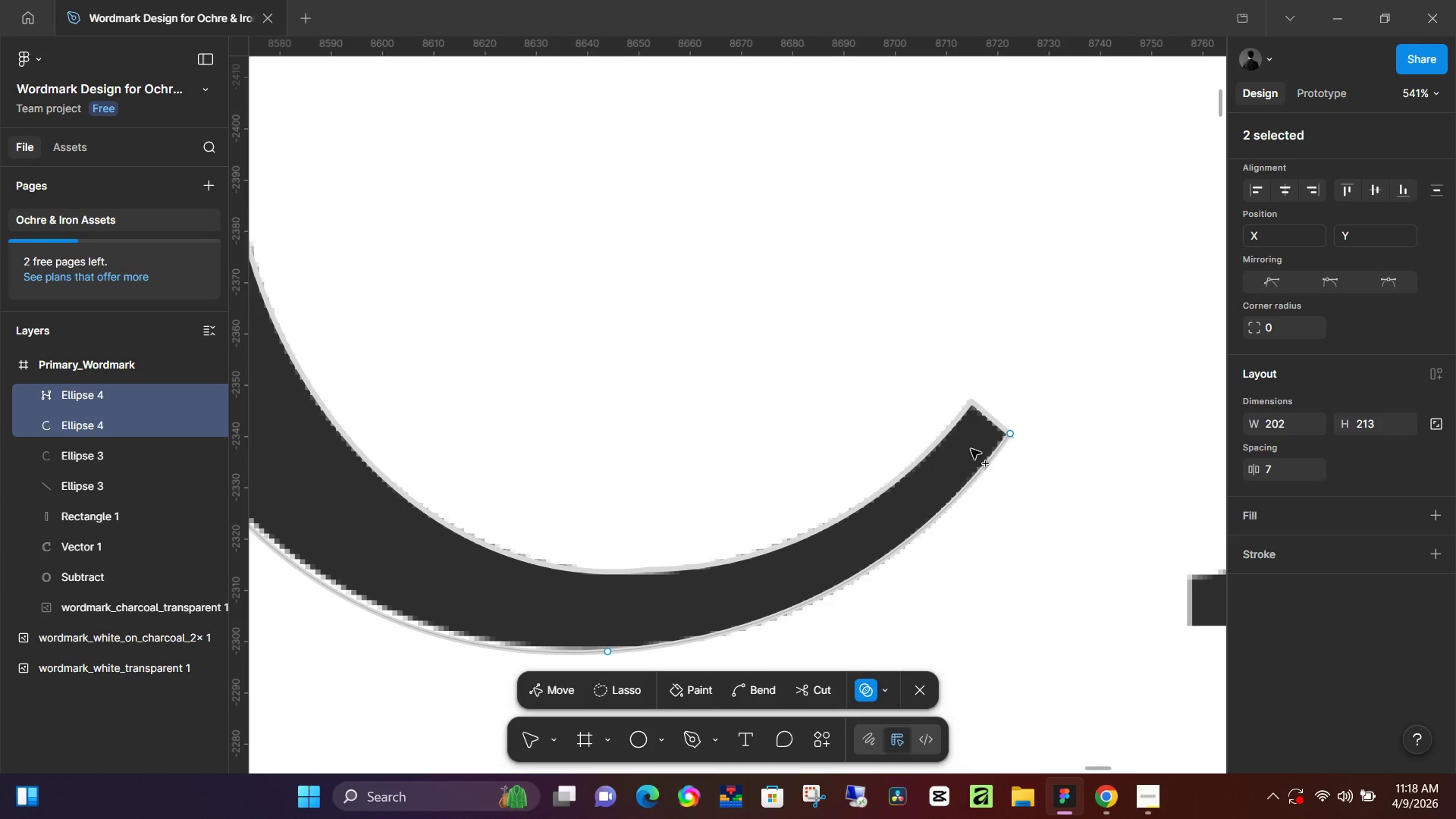 
hold_key(key=ControlLeft, duration=0.5)
 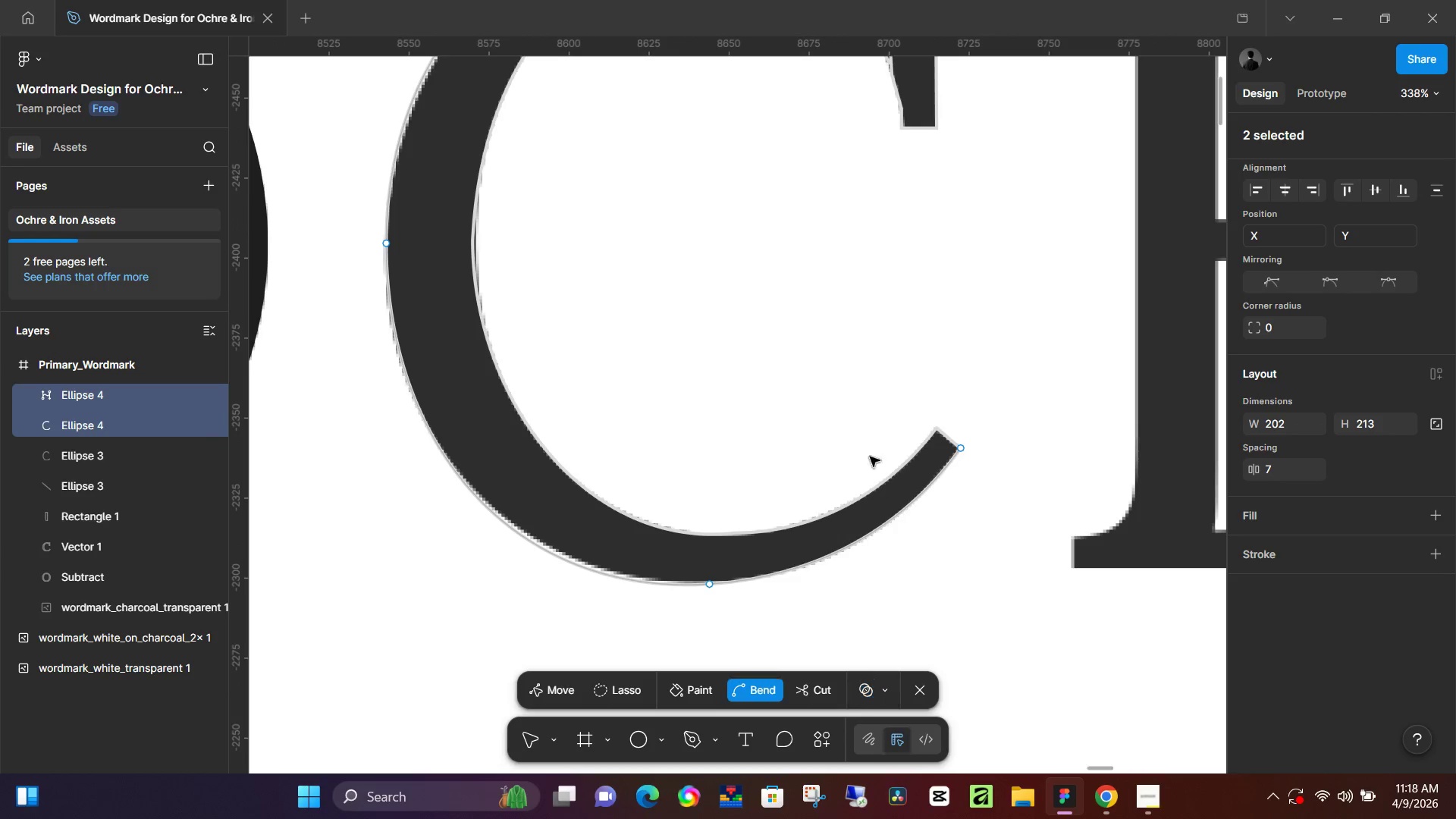 
hold_key(key=ControlLeft, duration=1.14)
 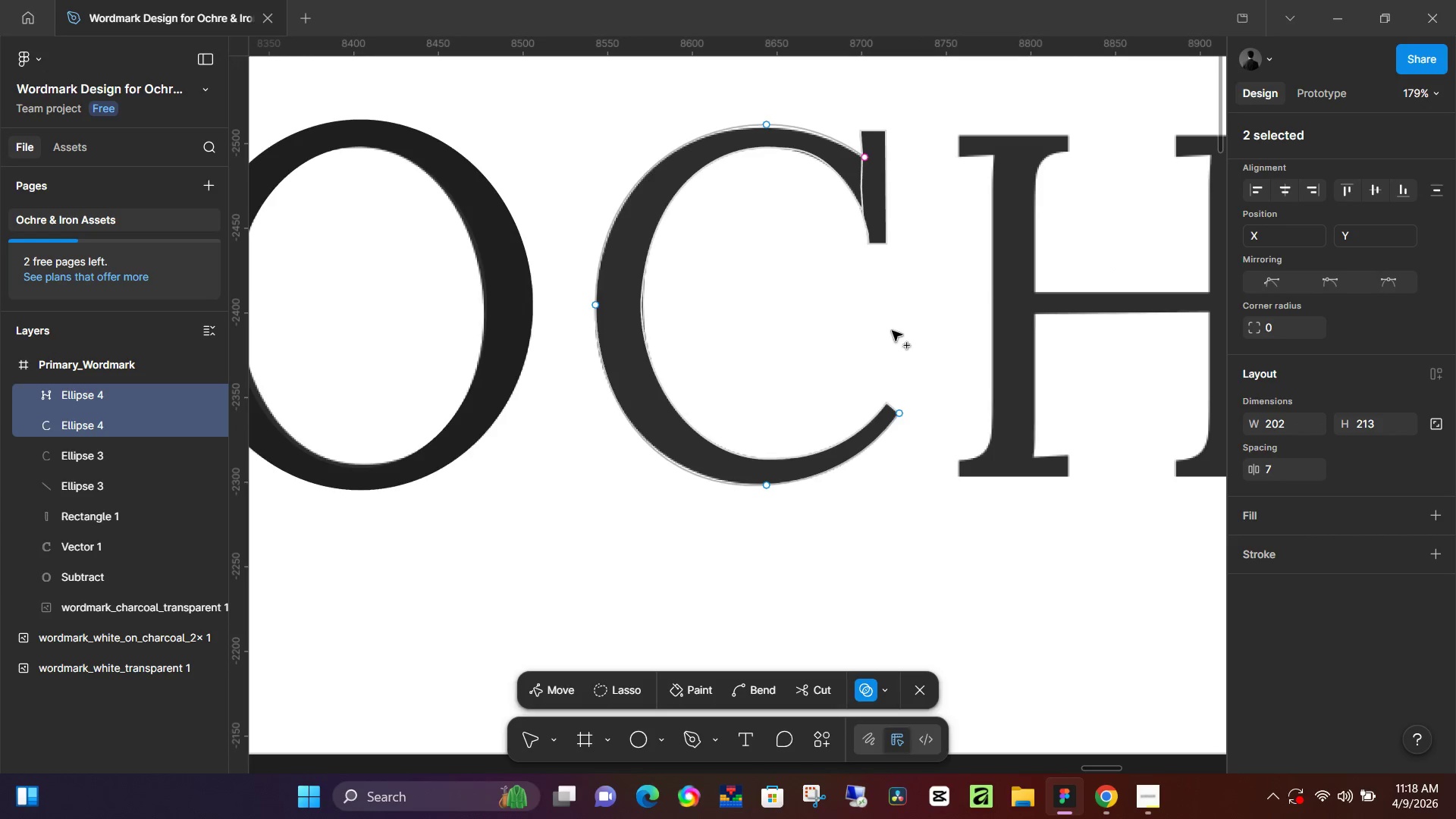 
scroll: coordinate [830, 373], scroll_direction: down, amount: 10.0
 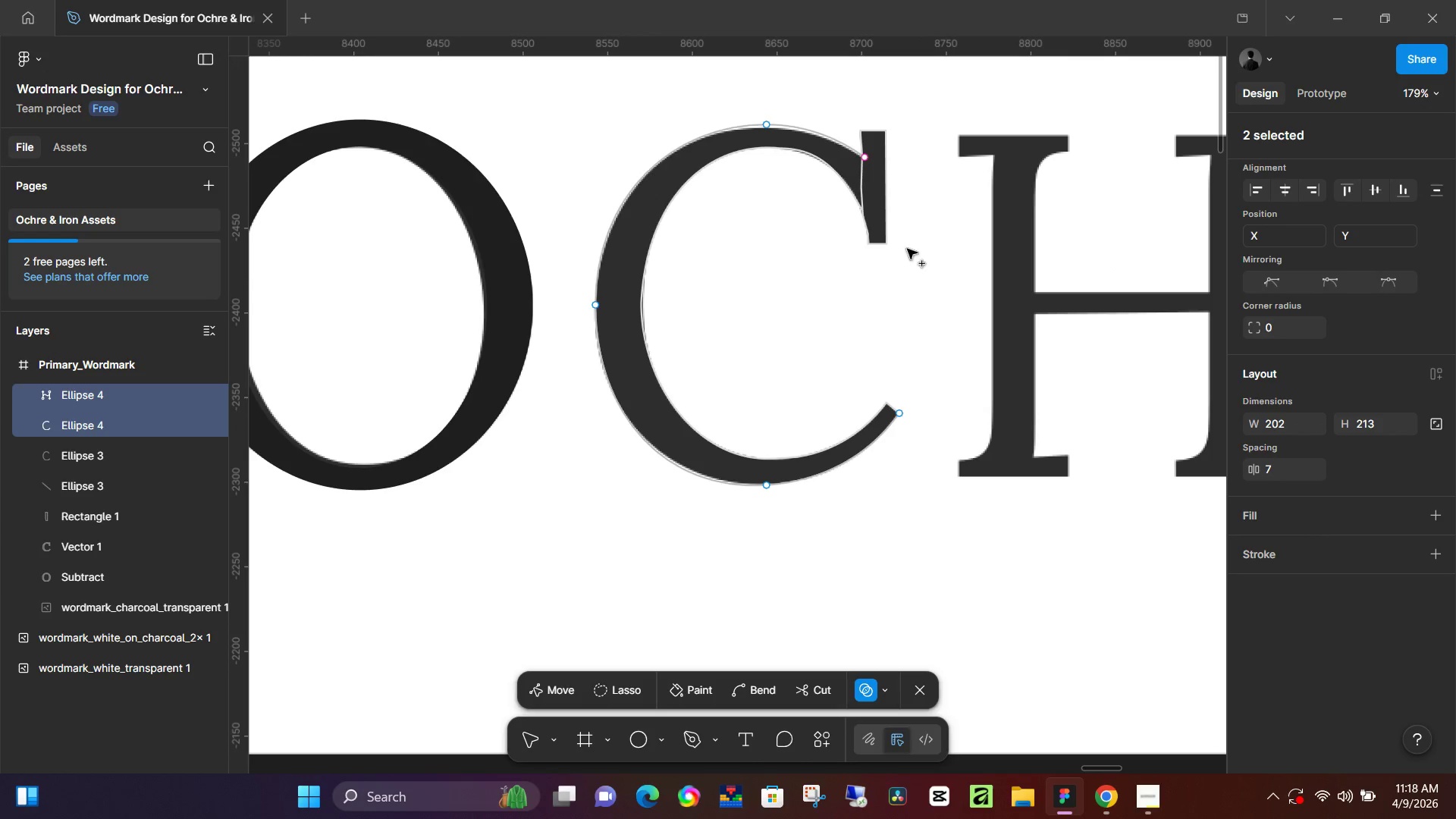 
left_click([865, 184])
 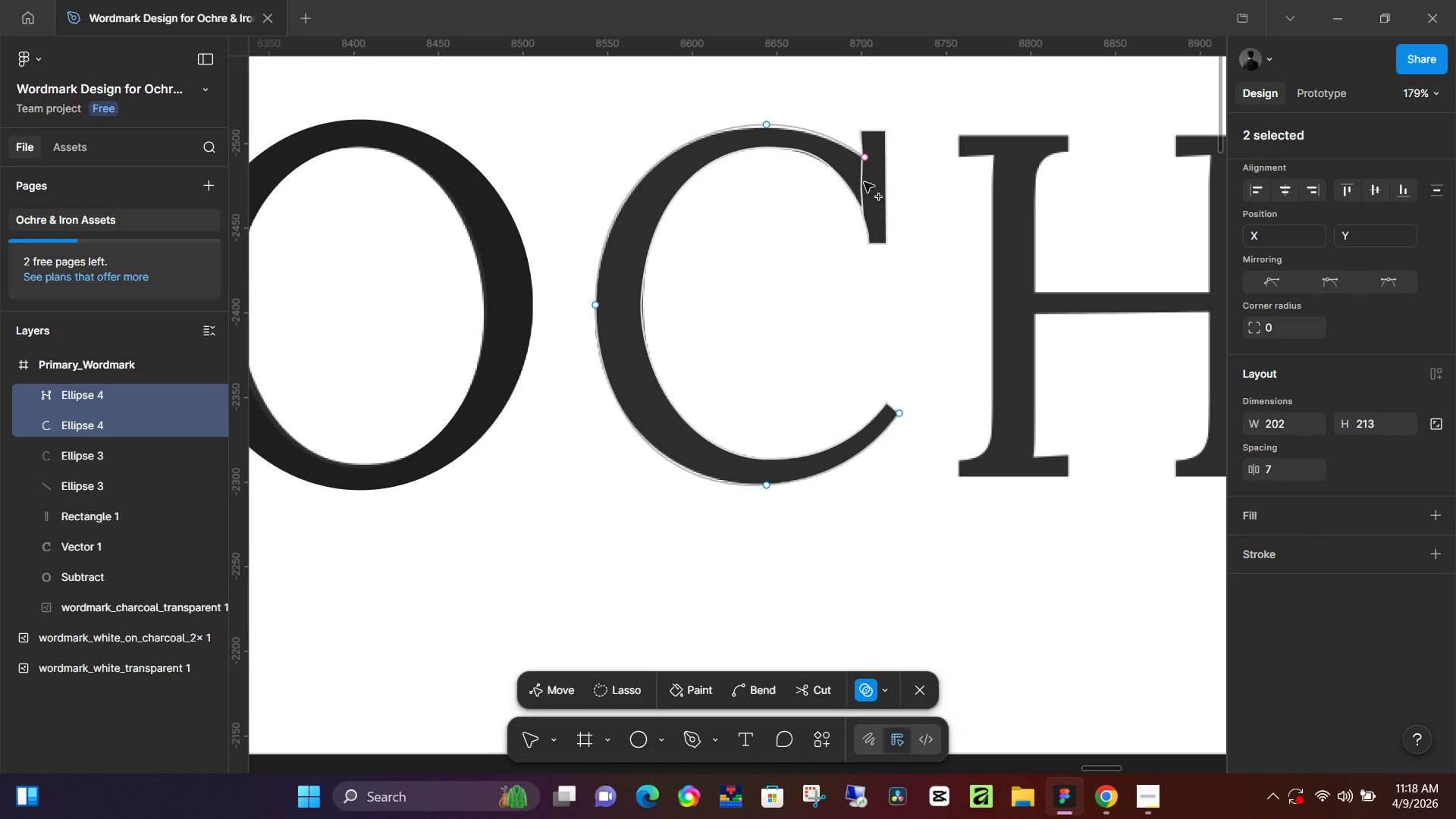 
left_click([864, 182])
 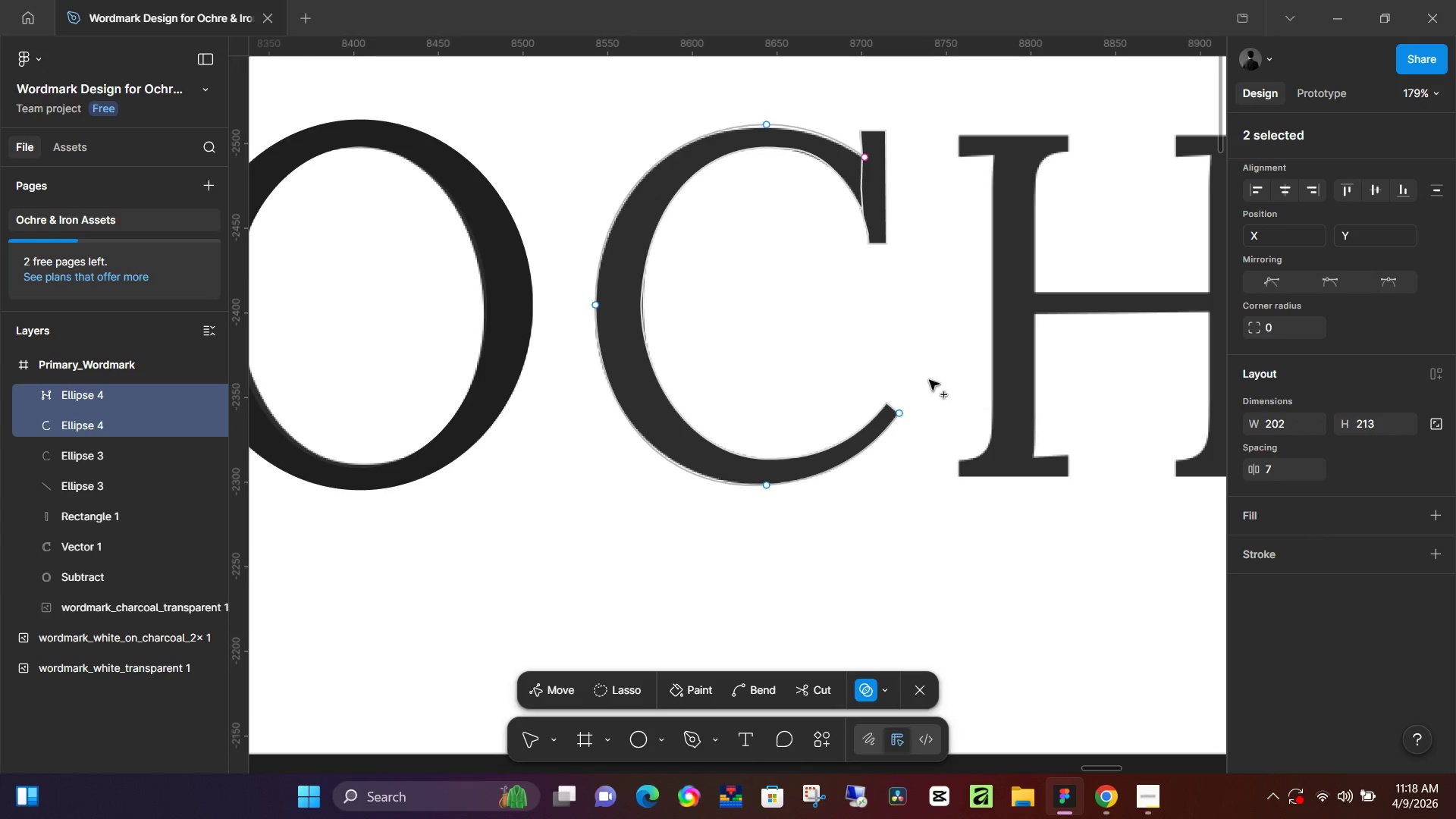 
key(V)
 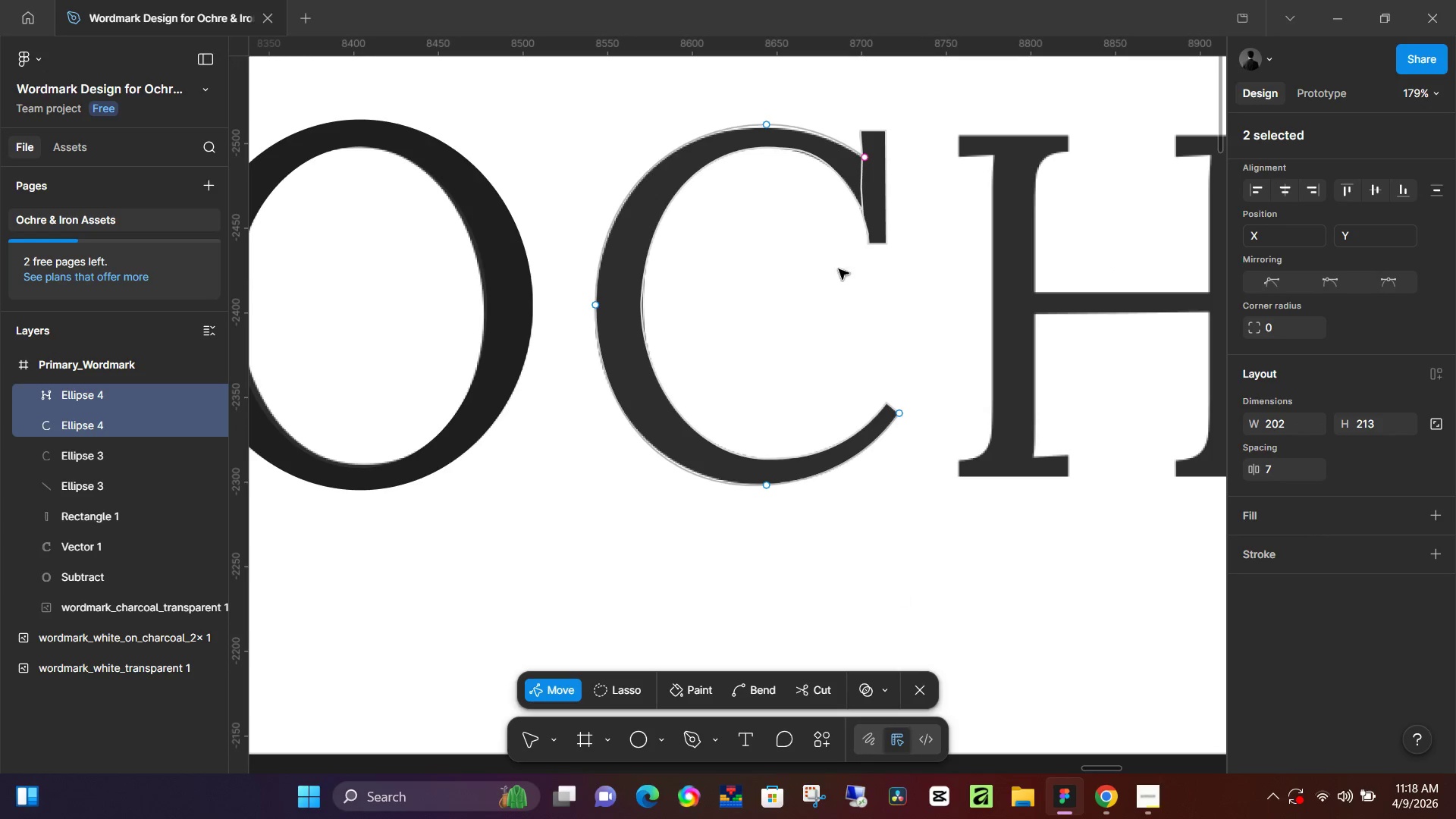 
left_click([939, 385])
 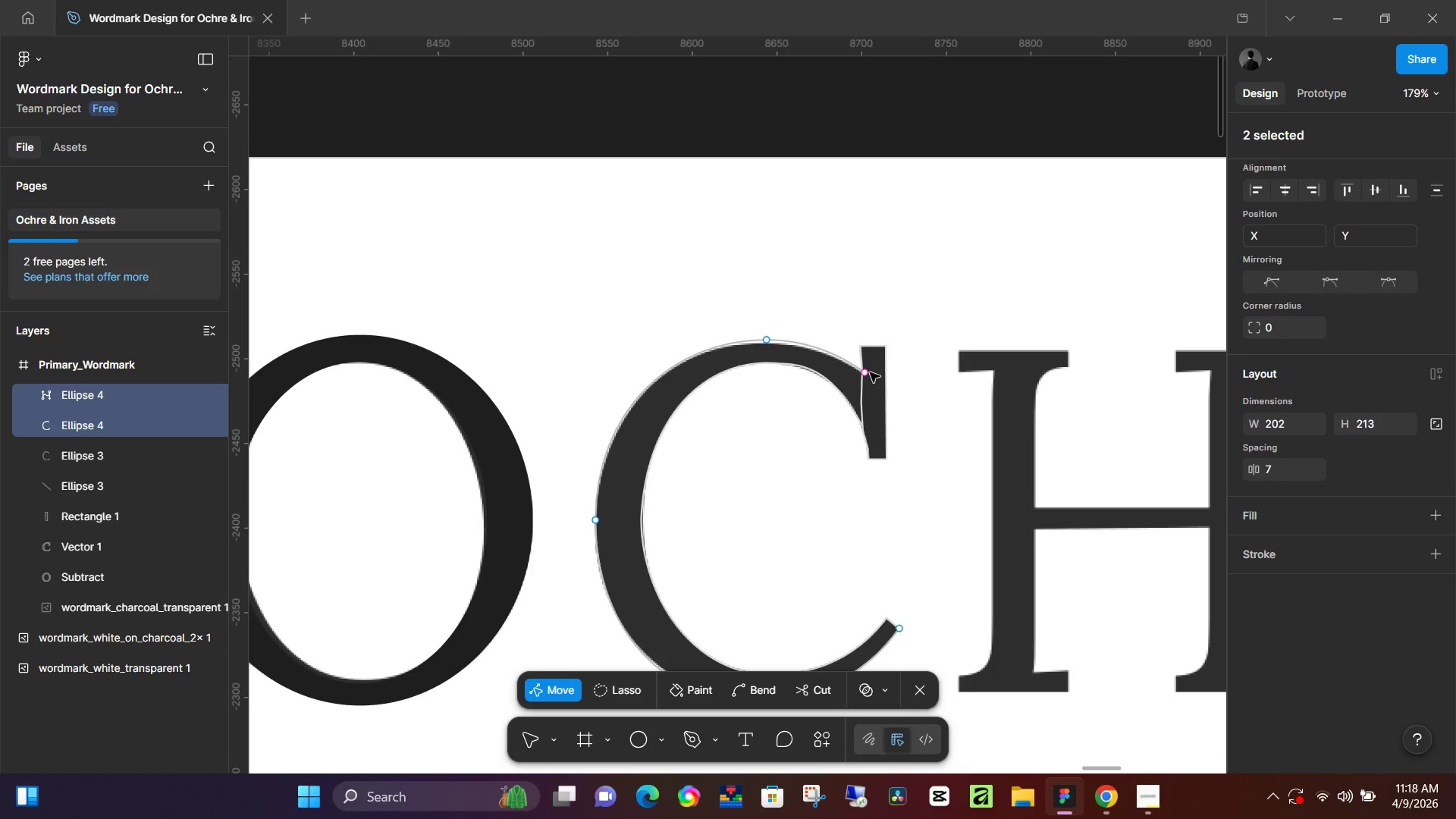 
scroll: coordinate [857, 201], scroll_direction: up, amount: 5.0
 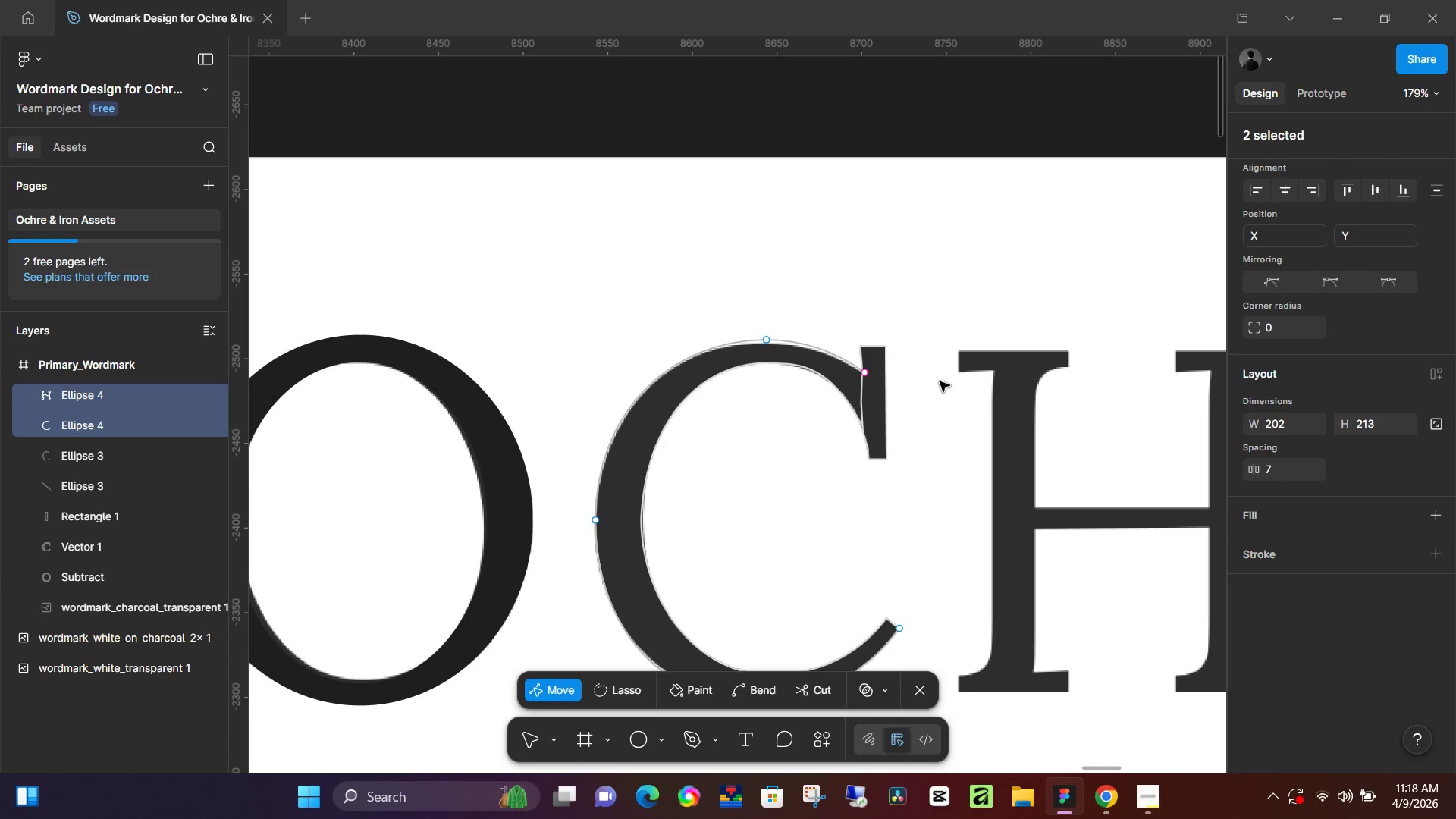 
left_click([870, 372])
 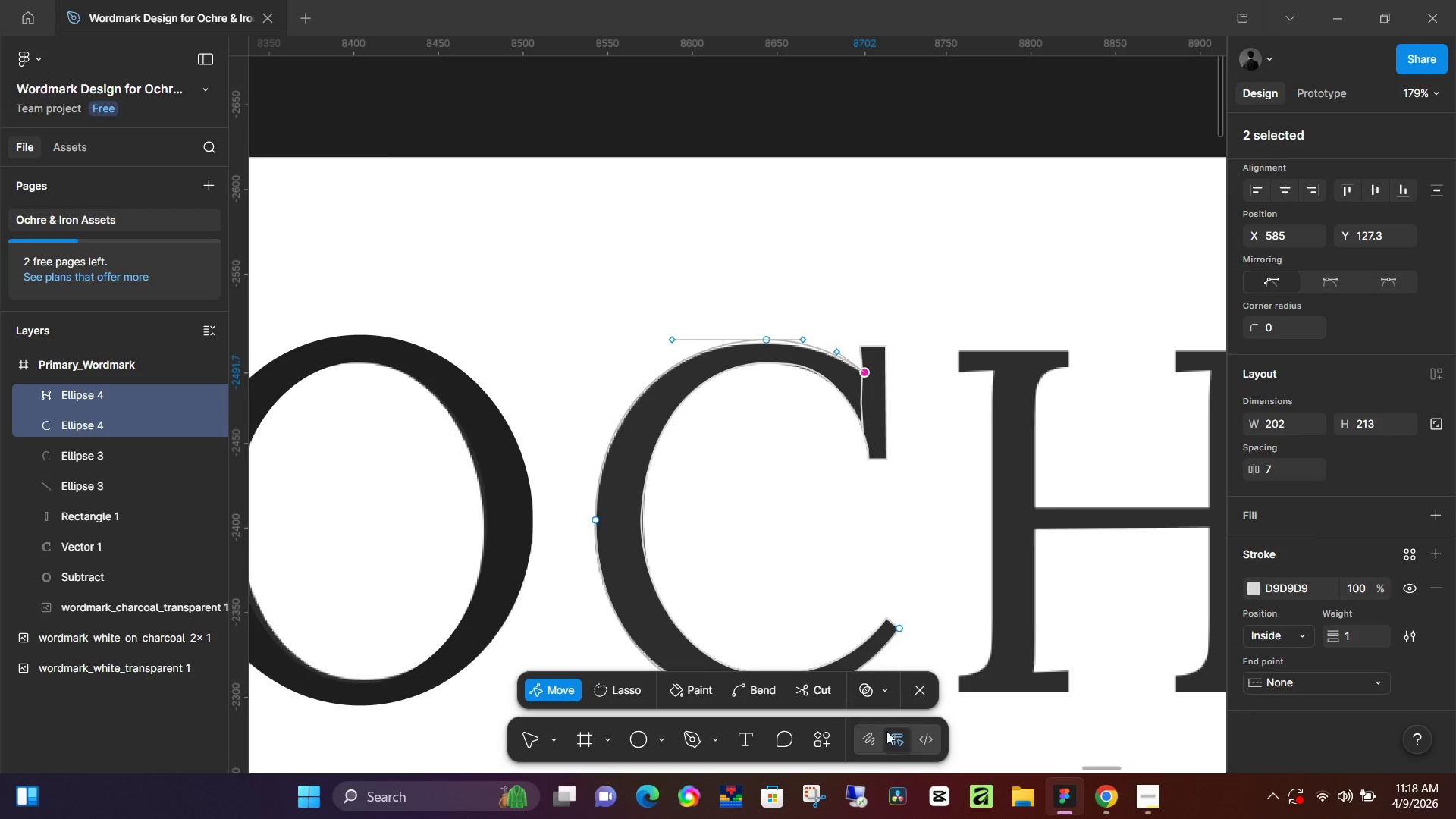 
left_click([912, 683])
 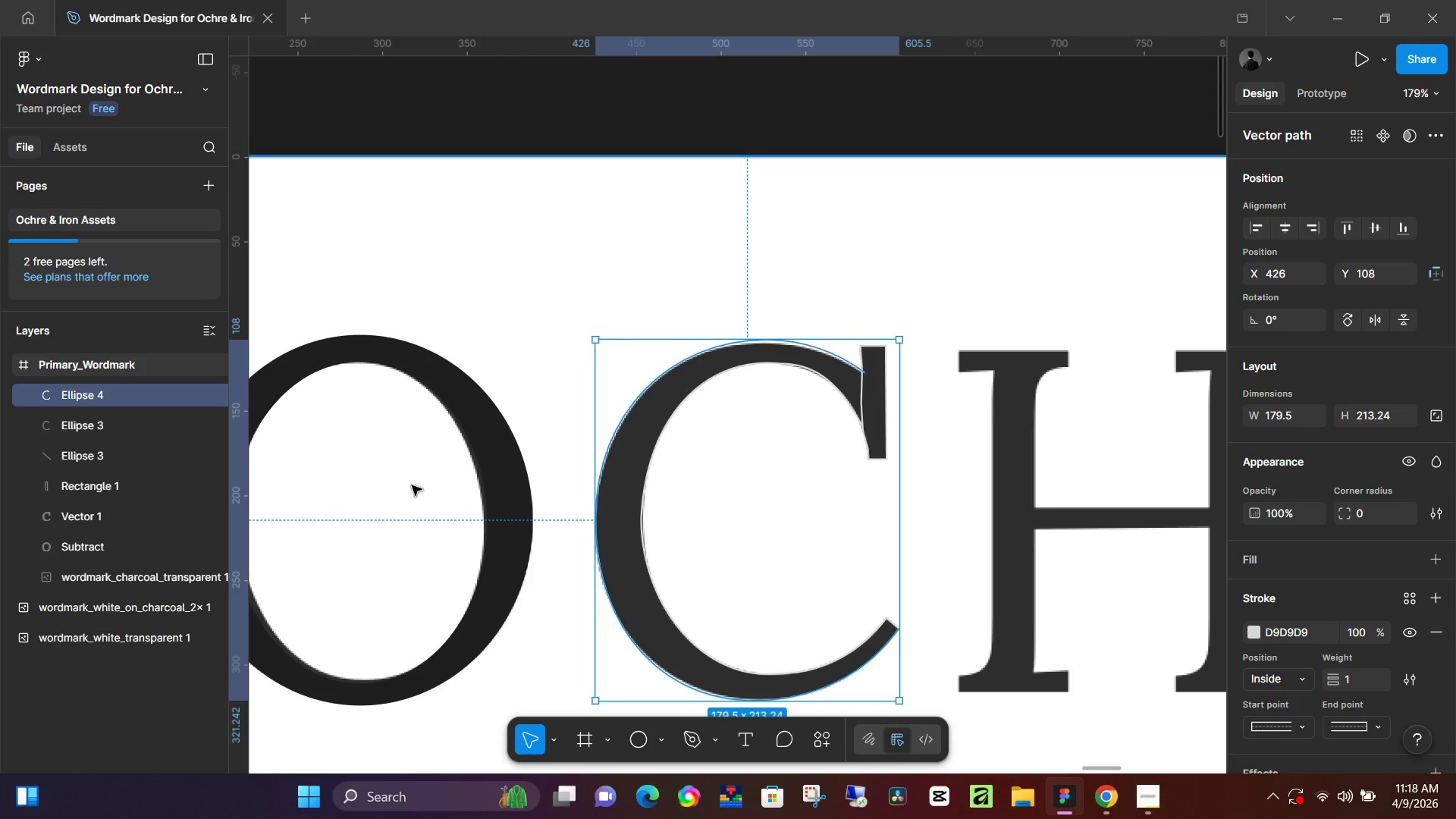 
left_click([856, 669])
 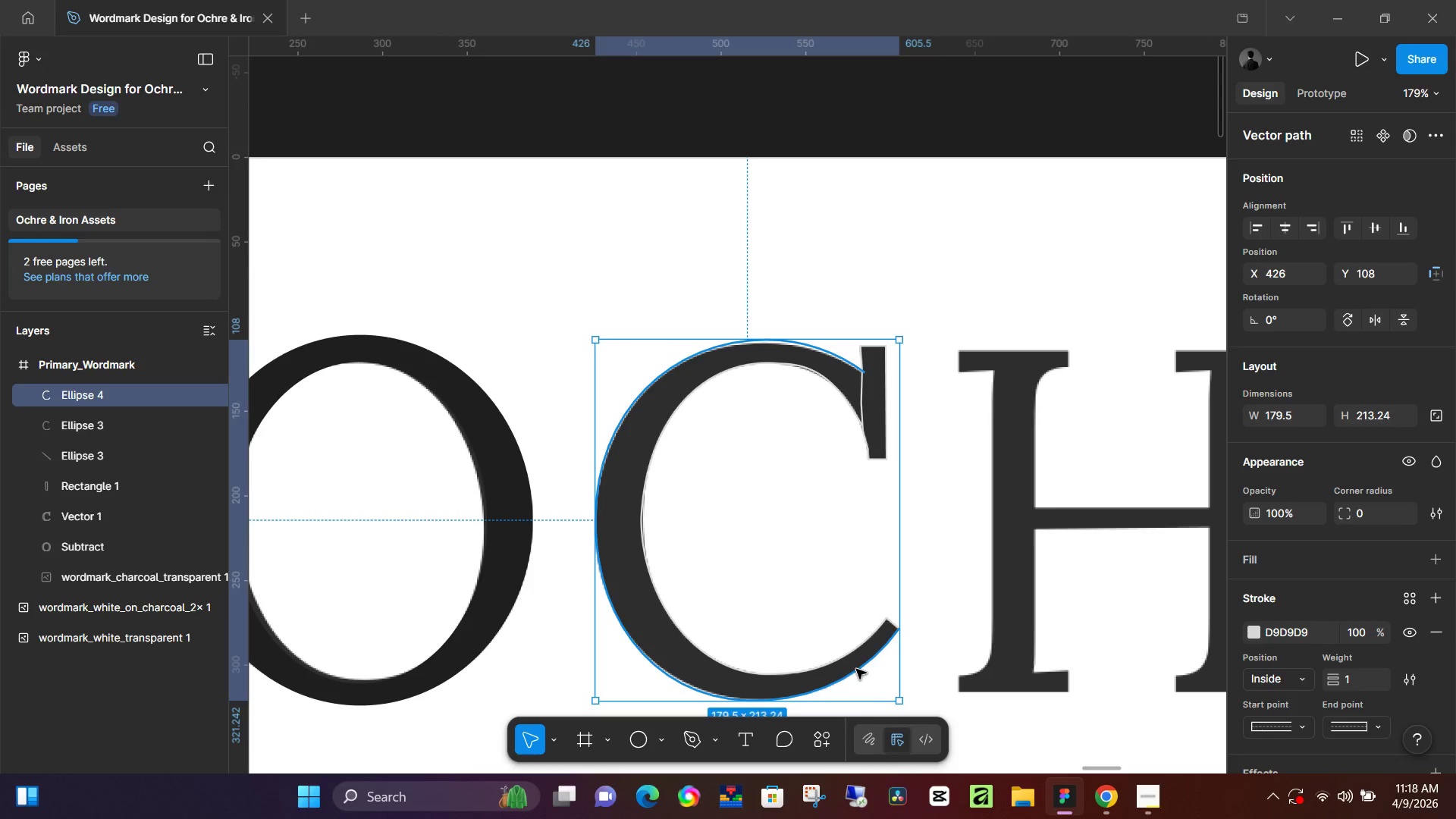 
double_click([856, 669])
 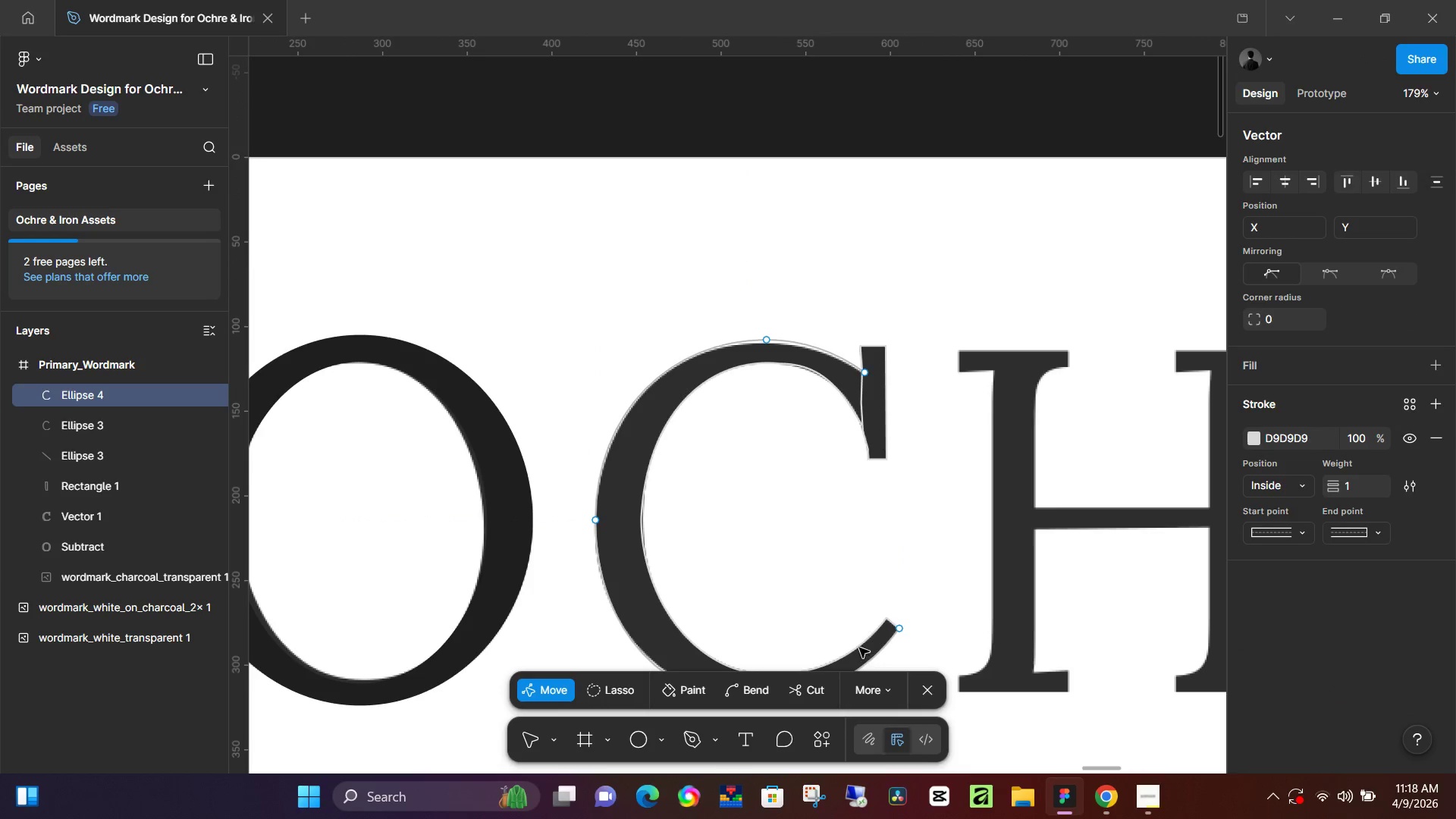 
hold_key(key=ControlLeft, duration=1.53)
left_click([860, 647])
 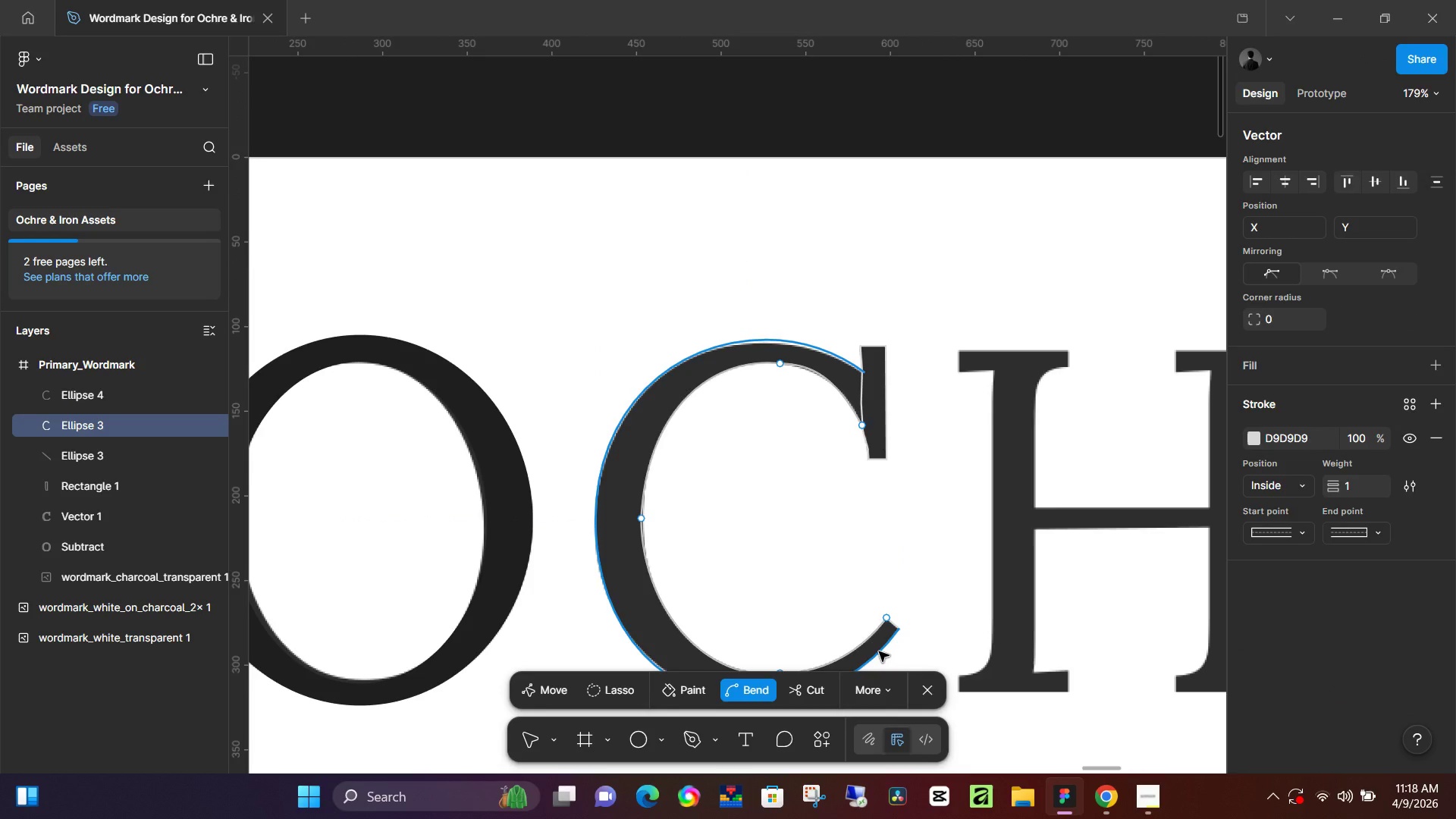 
hold_key(key=ControlLeft, duration=0.56)
 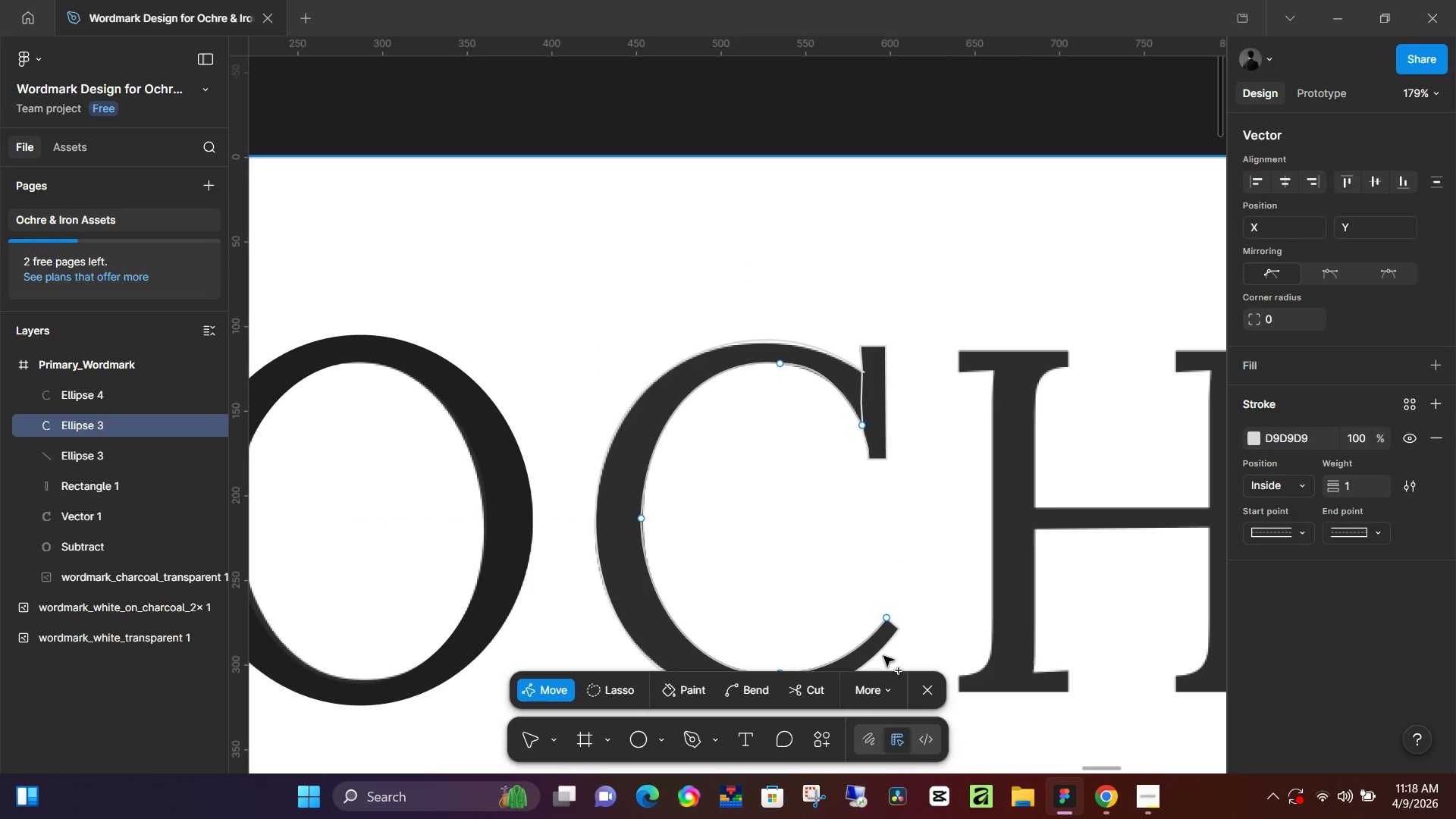 
hold_key(key=ShiftLeft, duration=1.49)
left_click([883, 651])
 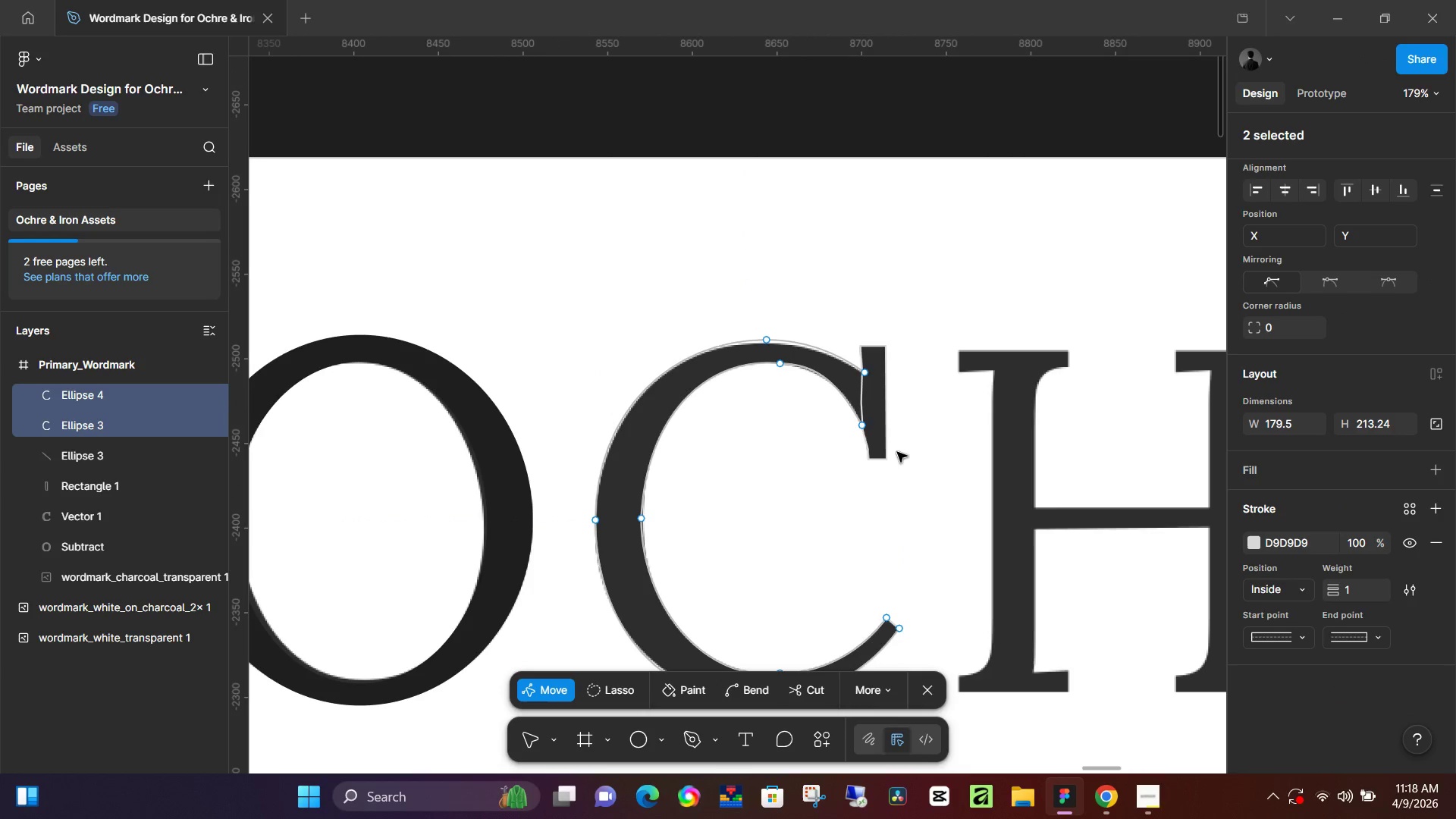 
hold_key(key=ShiftLeft, duration=1.41)
left_click([886, 447])
 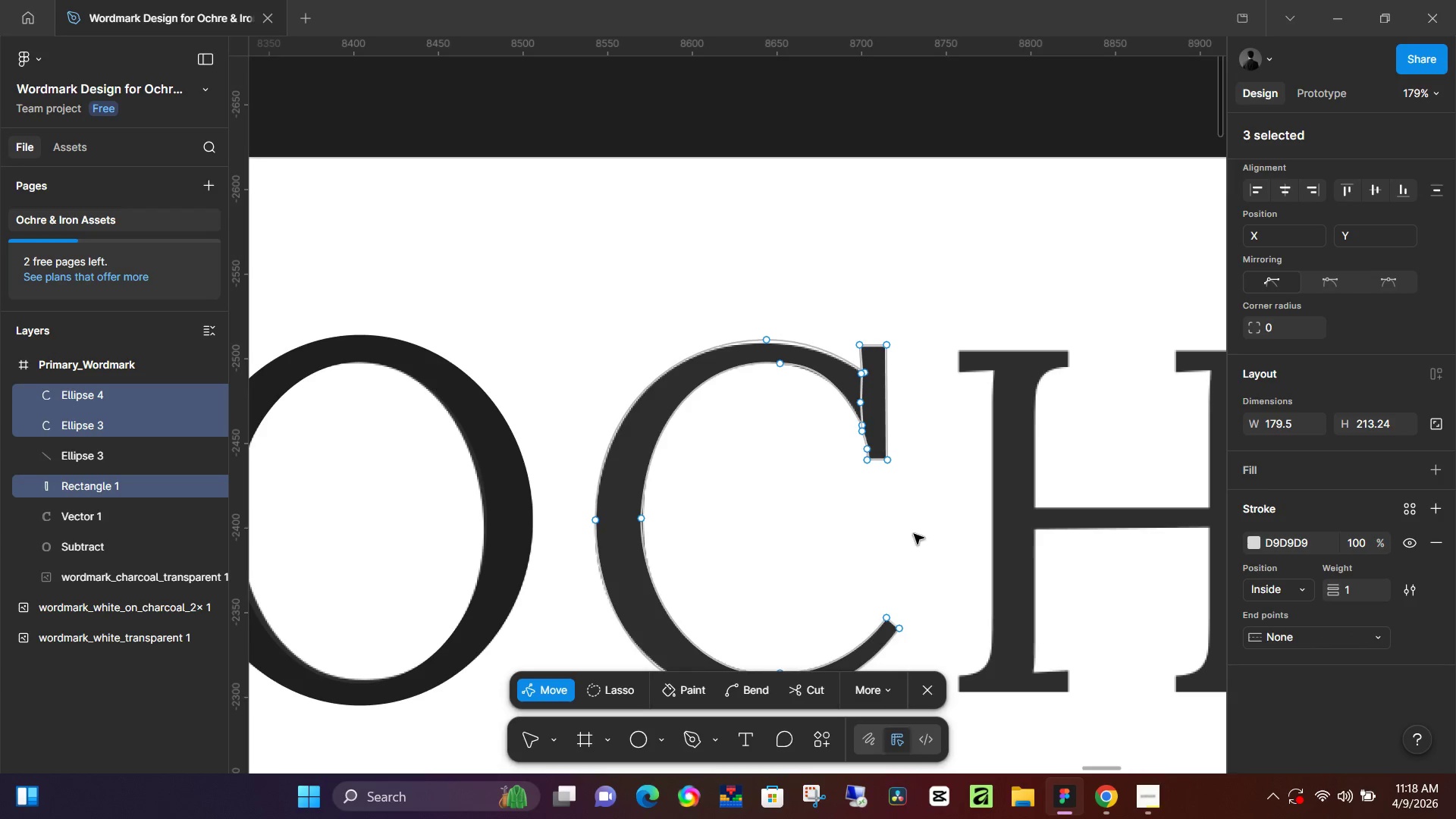 
hold_key(key=ControlLeft, duration=1.53)
 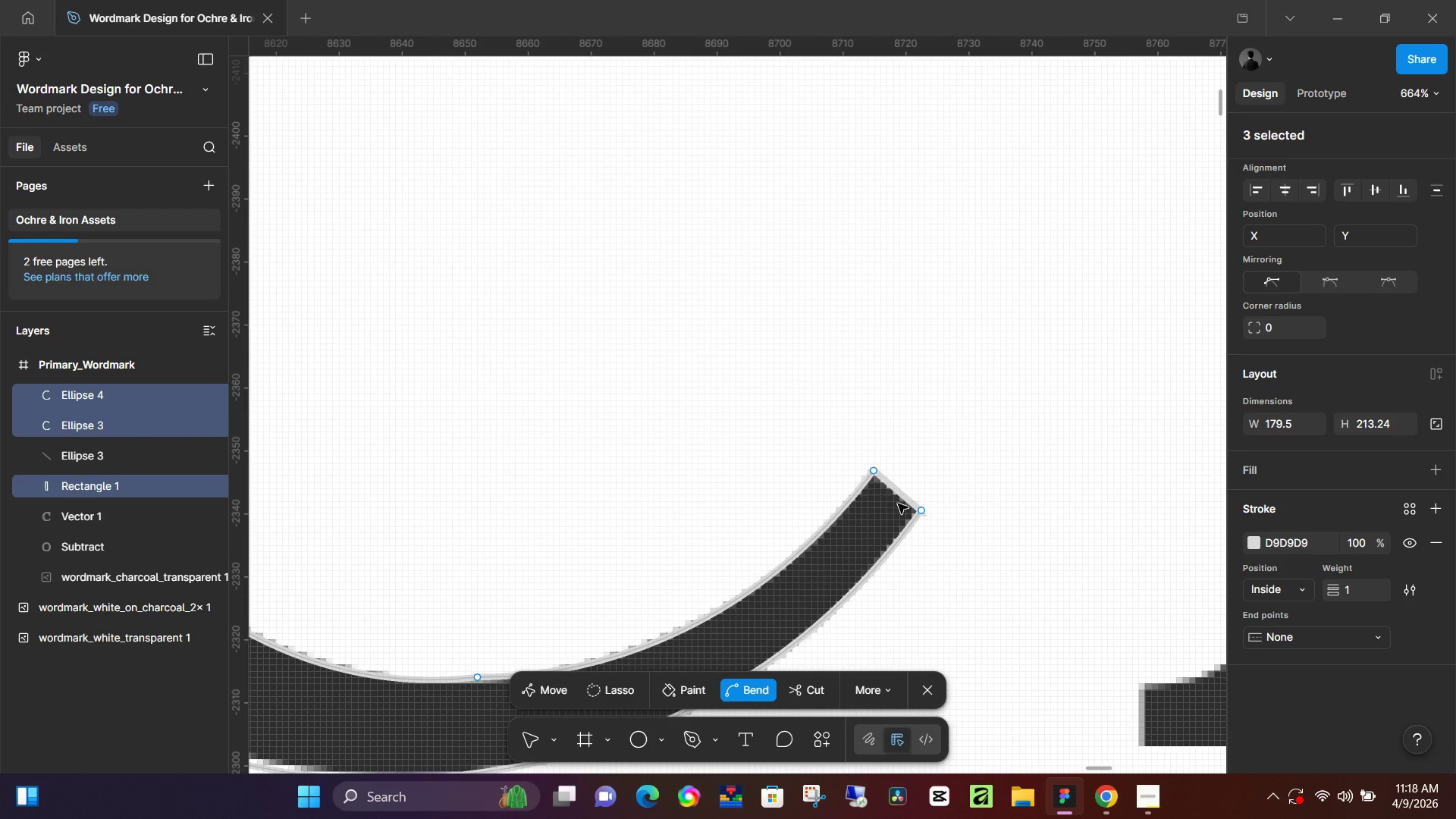 
scroll: coordinate [914, 535], scroll_direction: down, amount: 3.0
 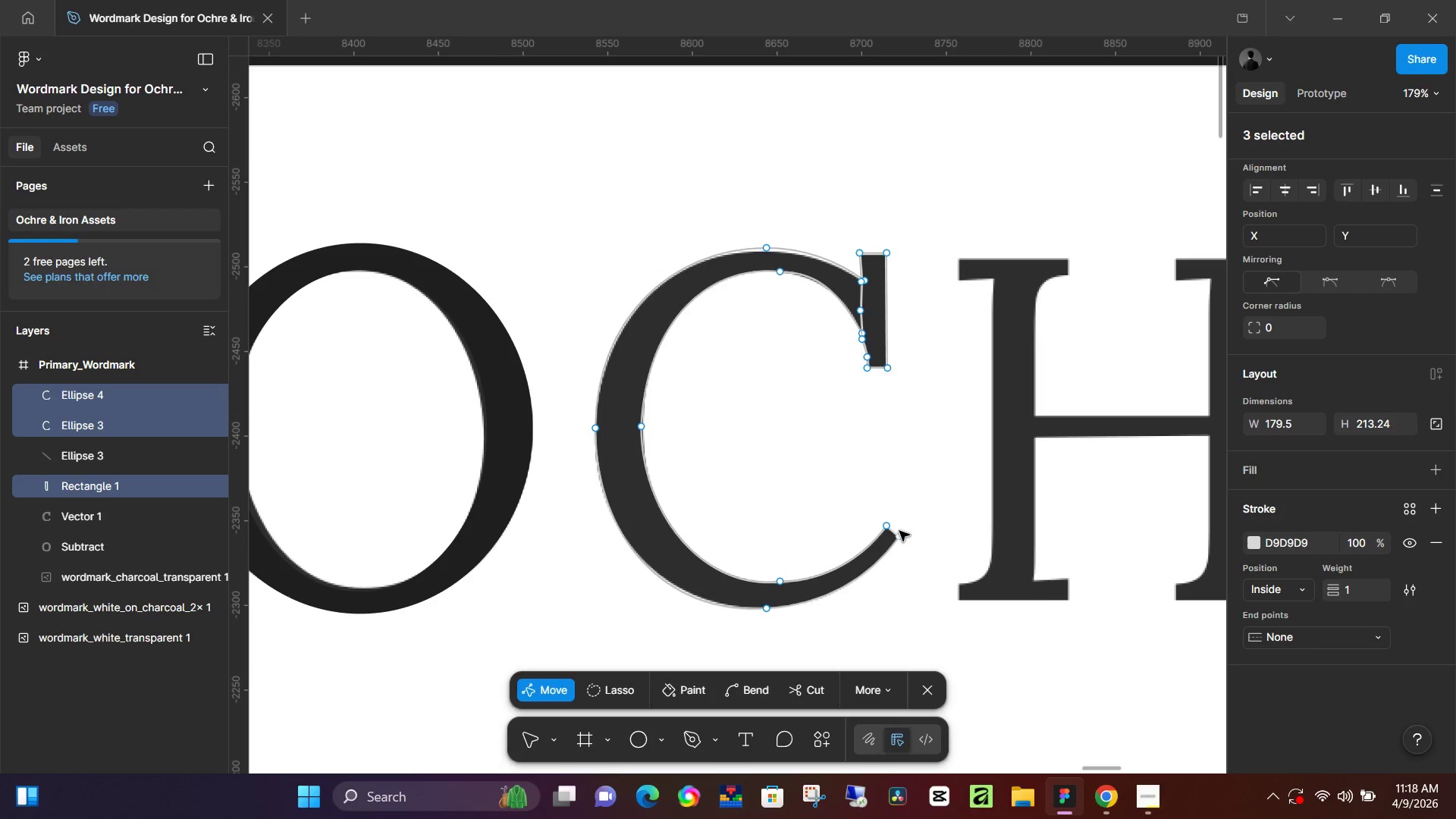 
hold_key(key=ControlLeft, duration=1.24)
scroll: coordinate [894, 493], scroll_direction: up, amount: 12.0
 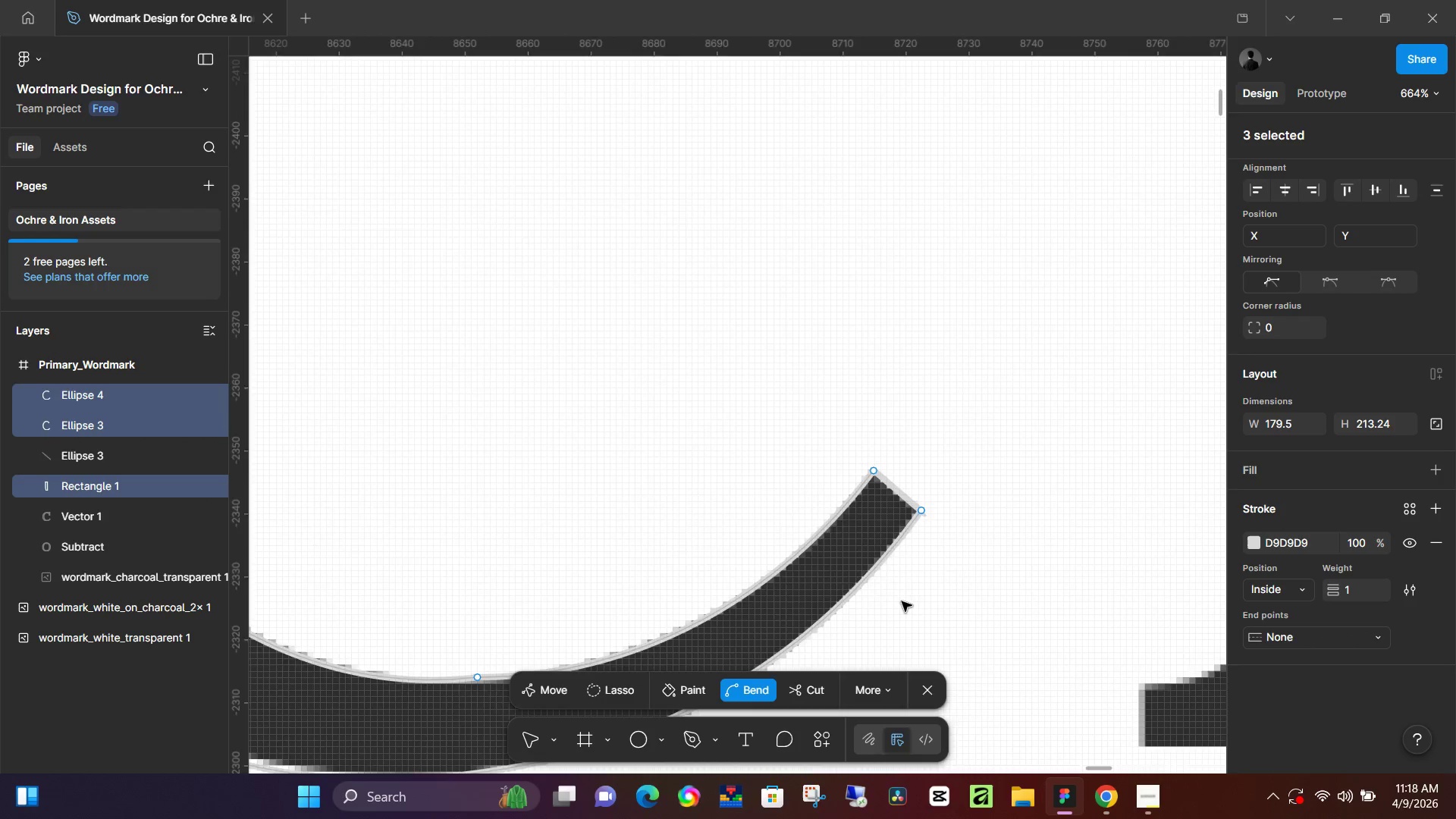 
scroll: coordinate [902, 601], scroll_direction: down, amount: 4.0
 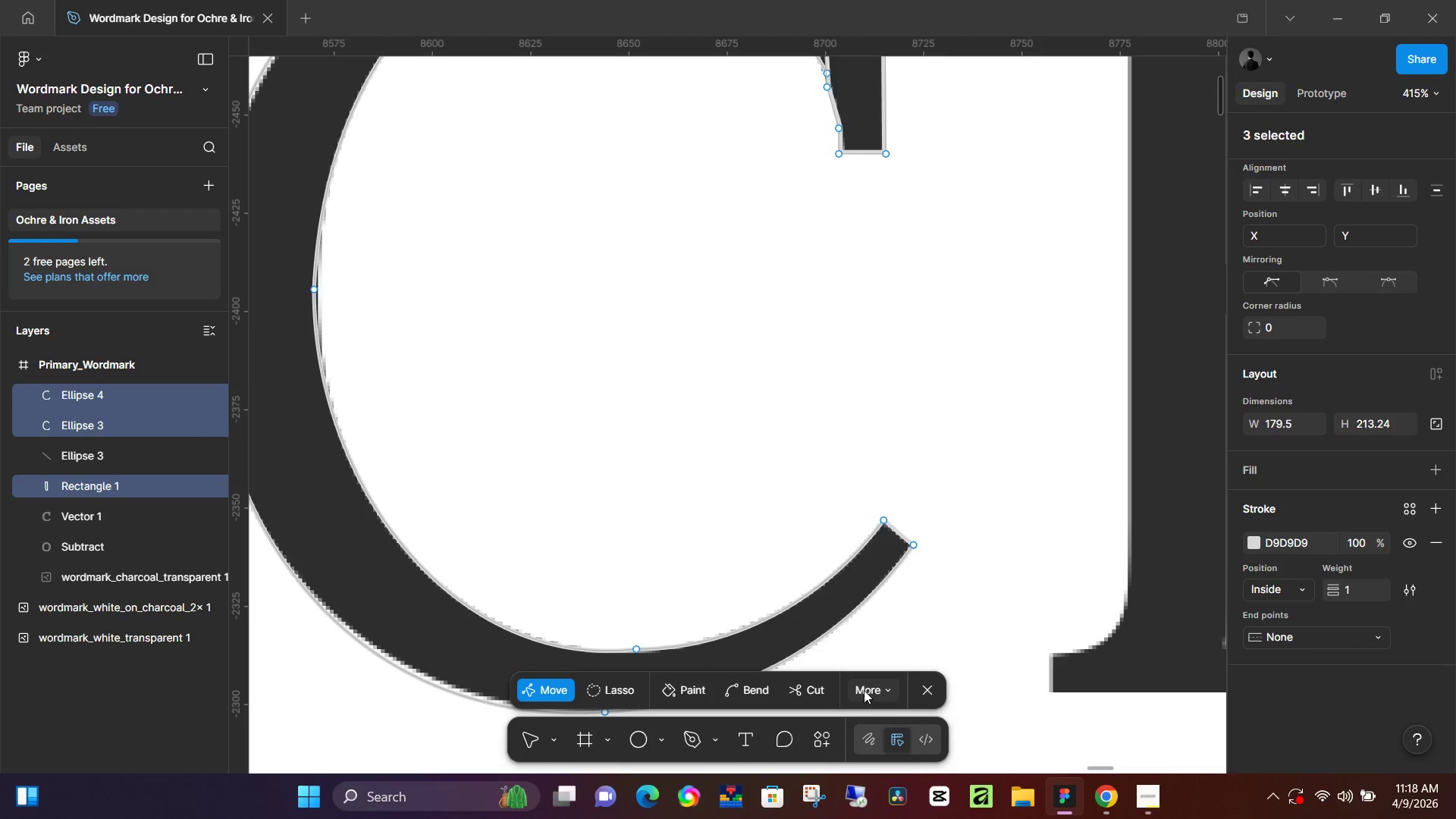 
key(M)
 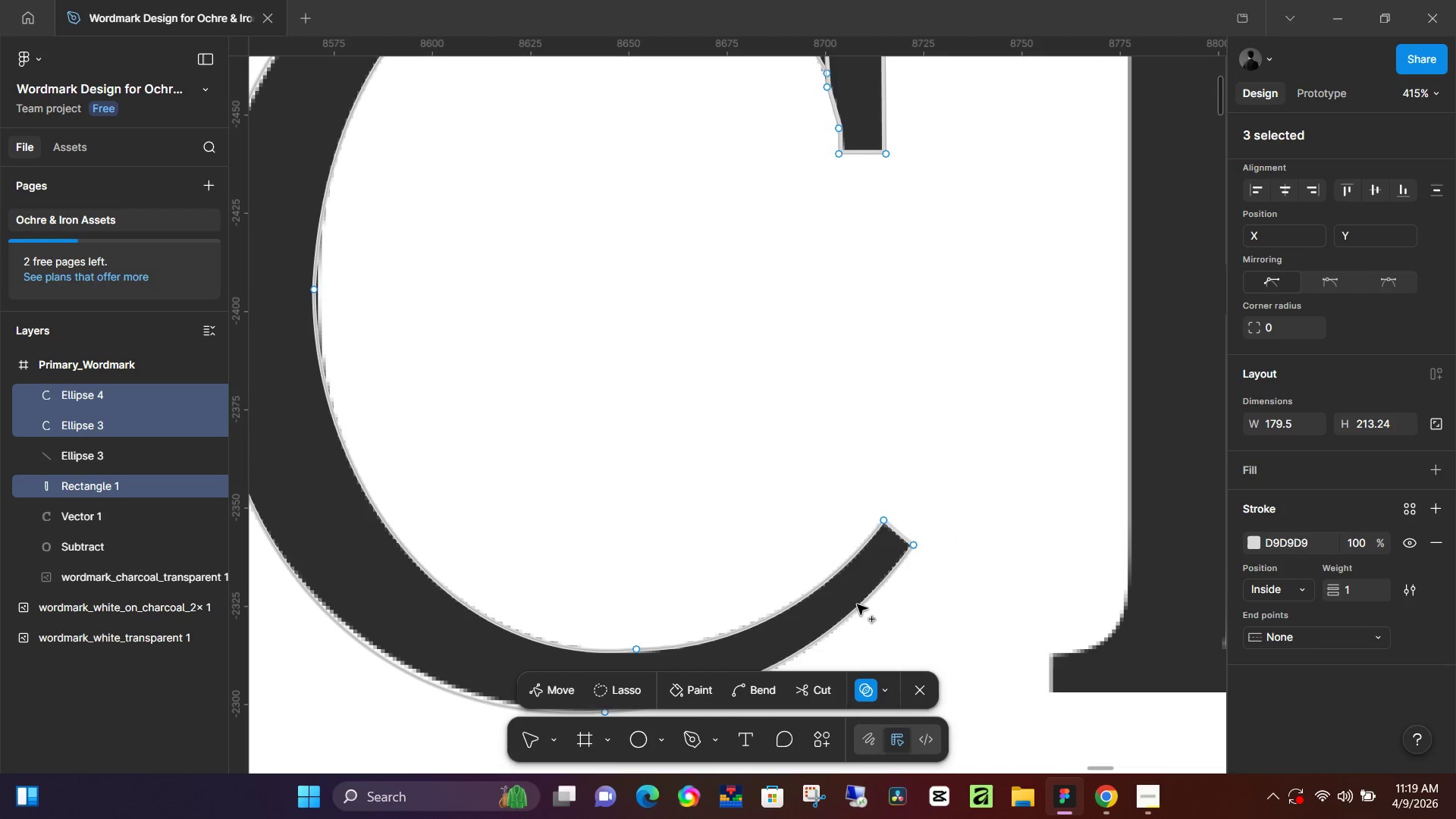 
left_click([858, 606])
 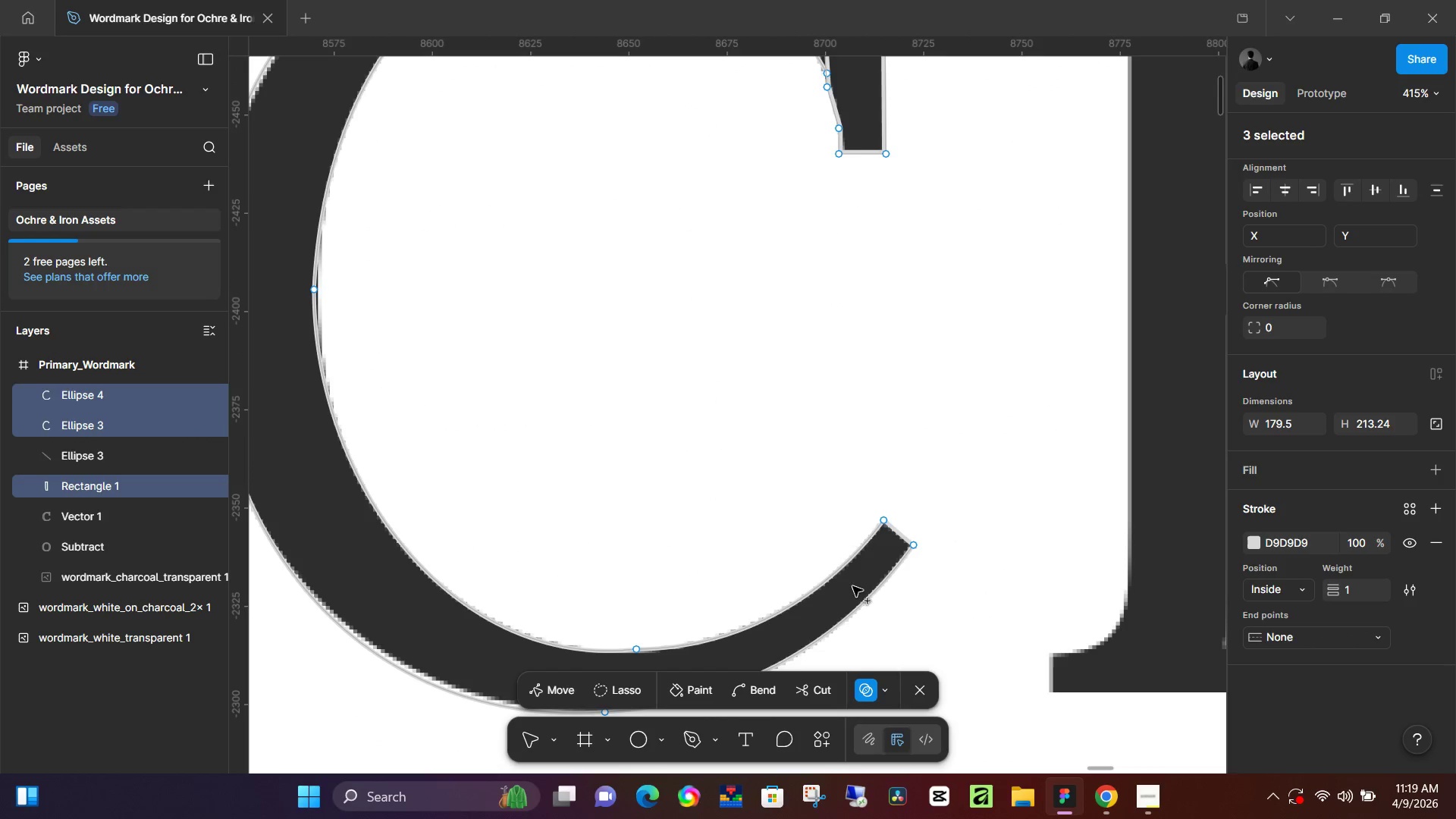 
double_click([847, 577])
 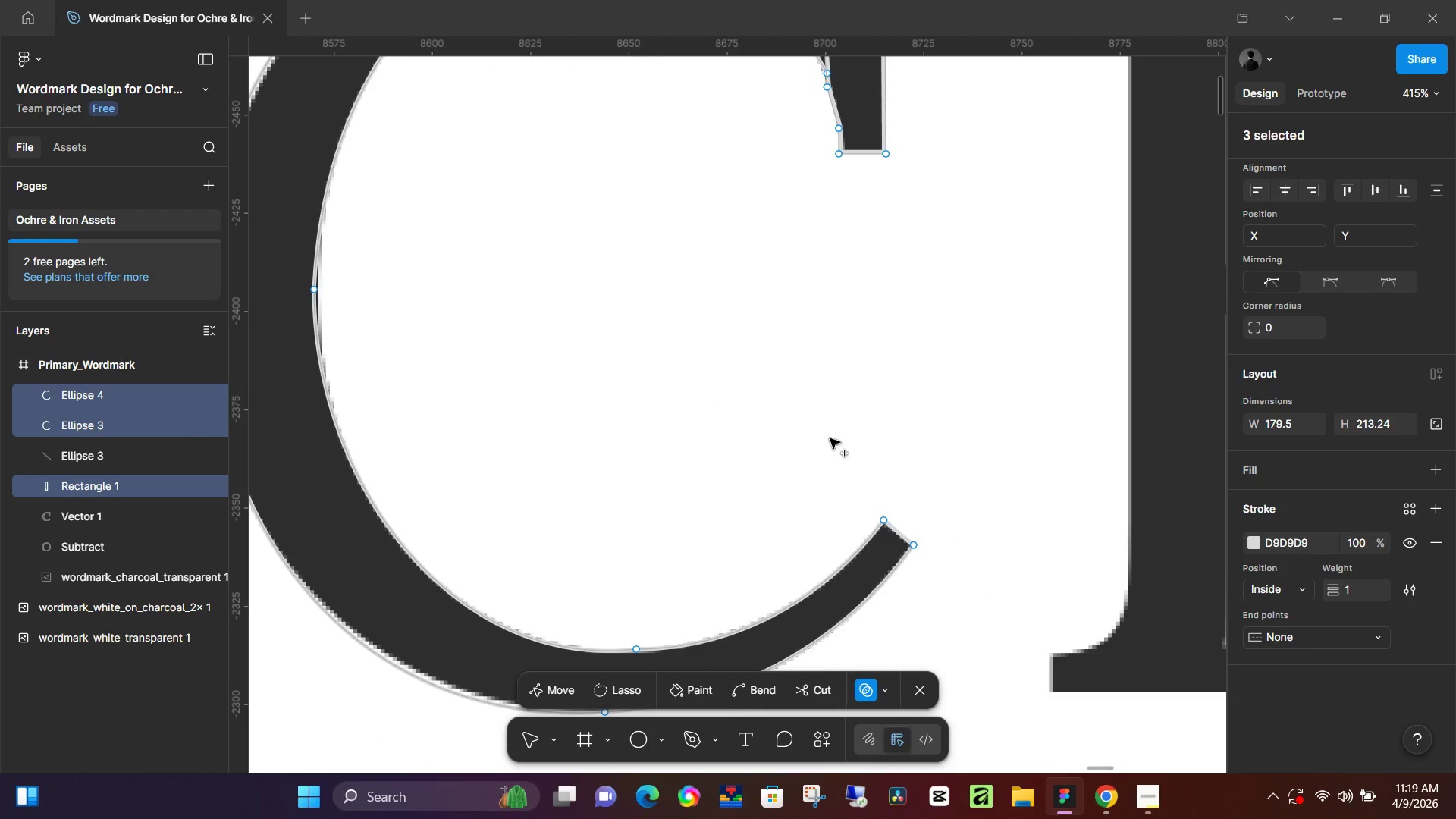 
scroll: coordinate [837, 428], scroll_direction: up, amount: 7.0
 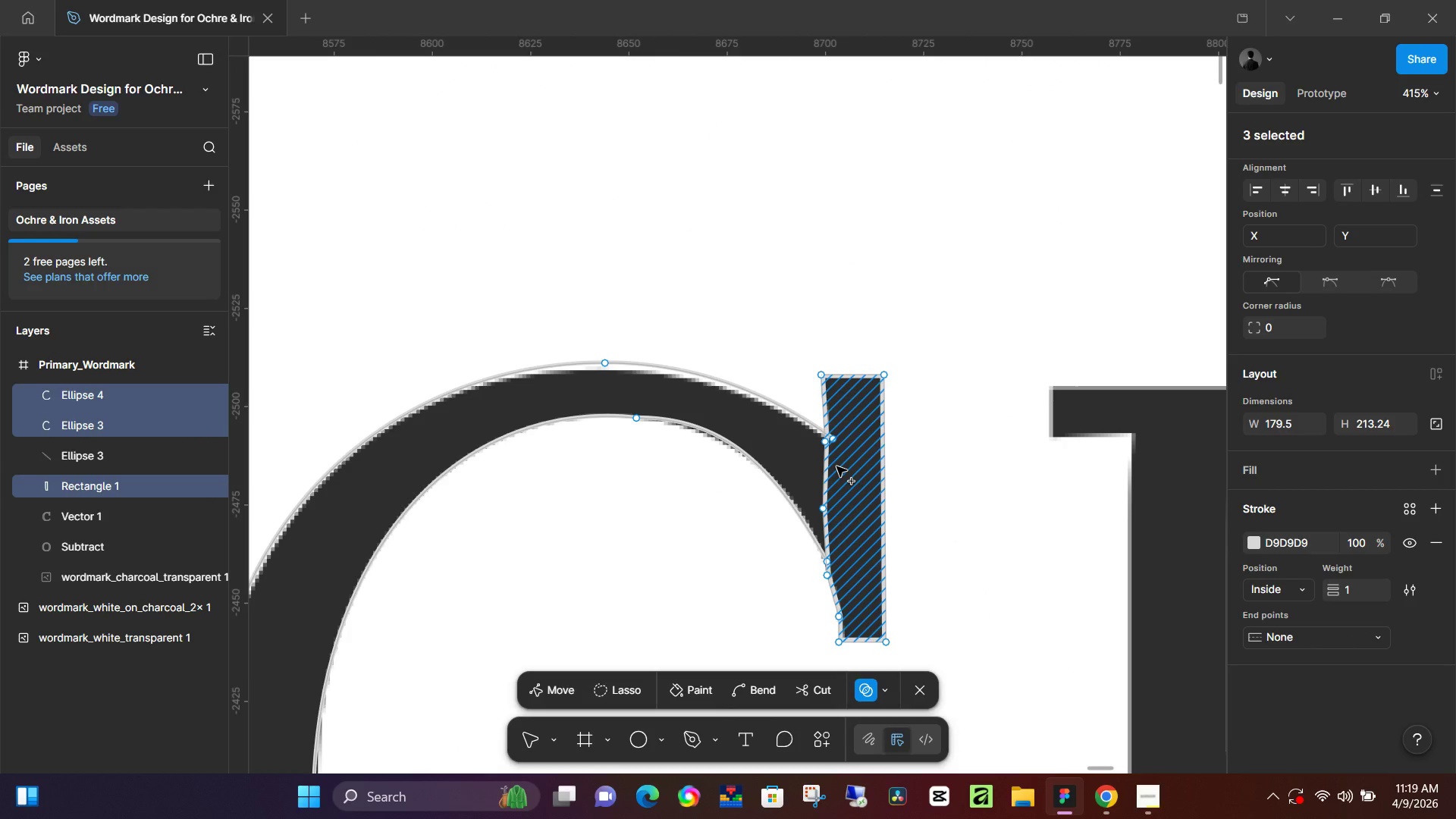 
left_click([836, 466])
 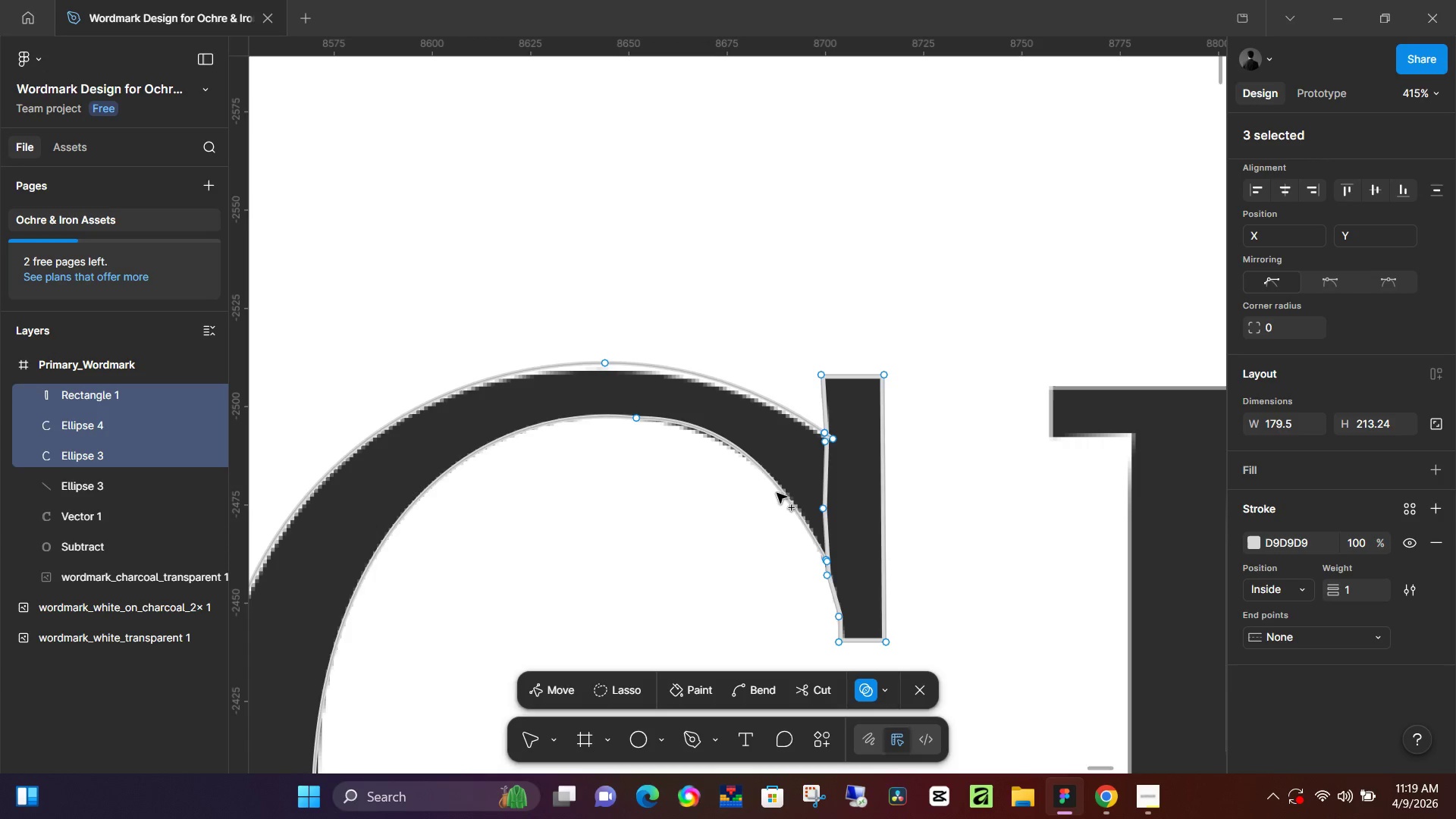 
left_click([791, 472])
 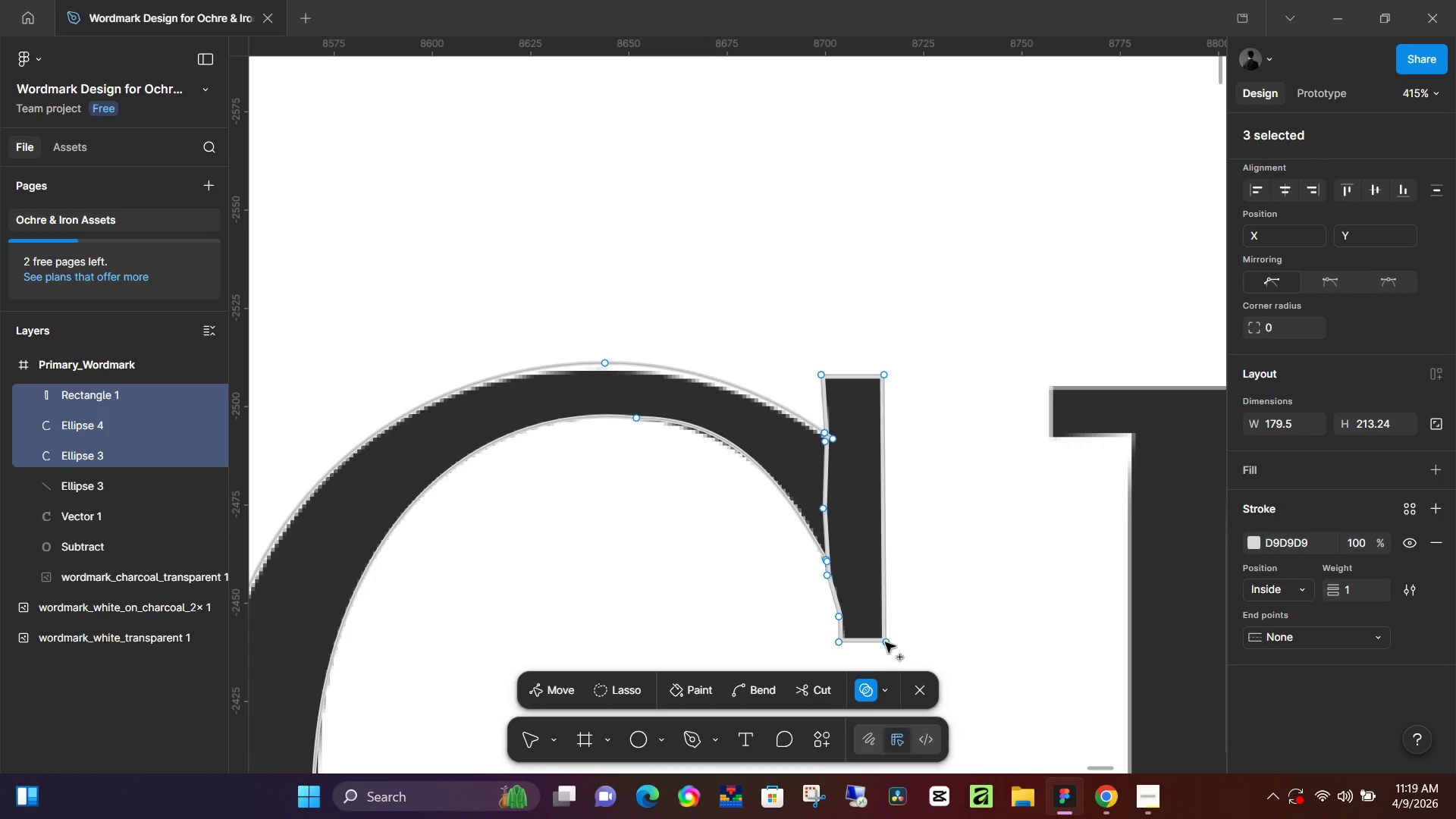 
key(P)
 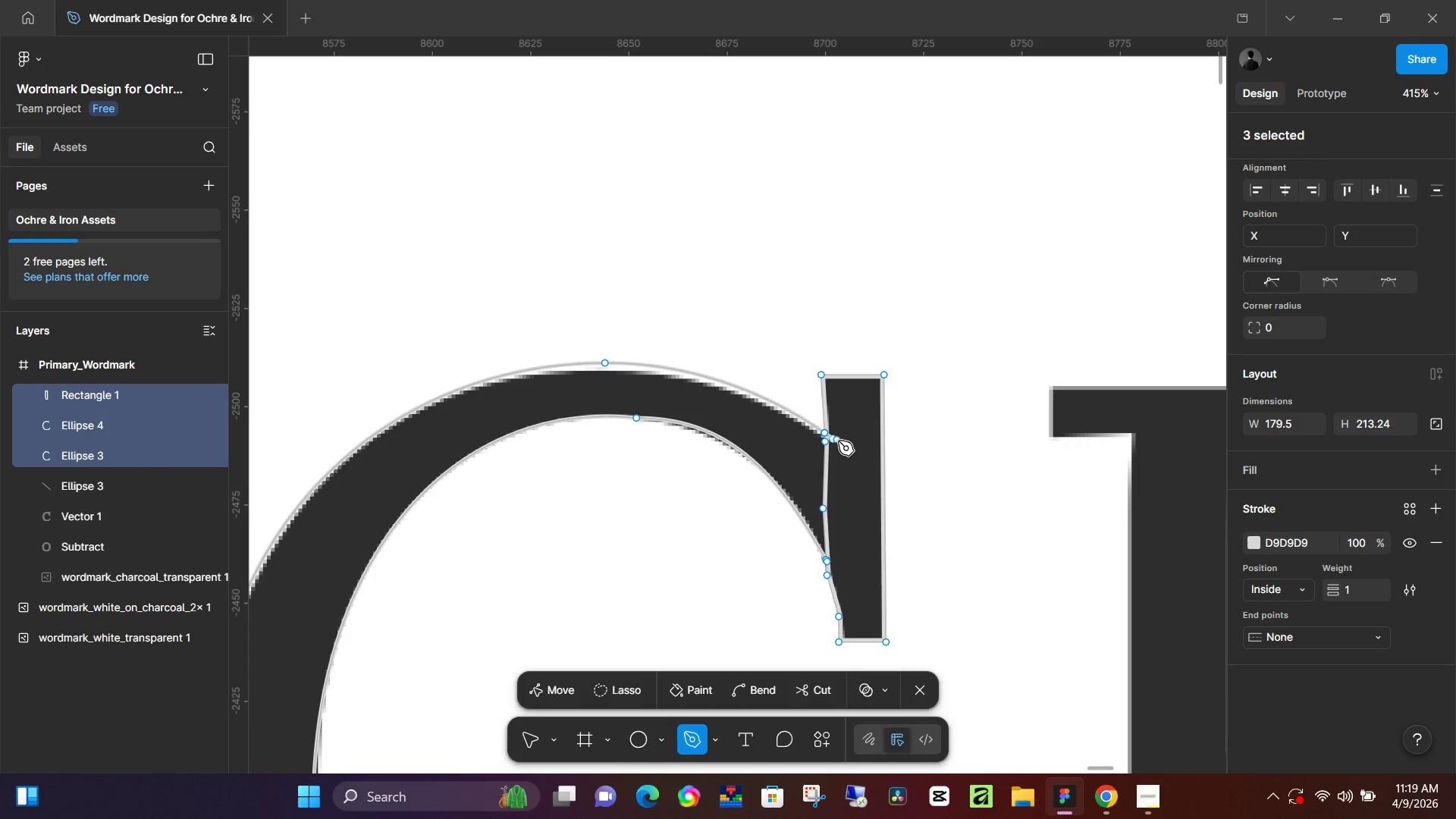 
left_click([838, 441])
 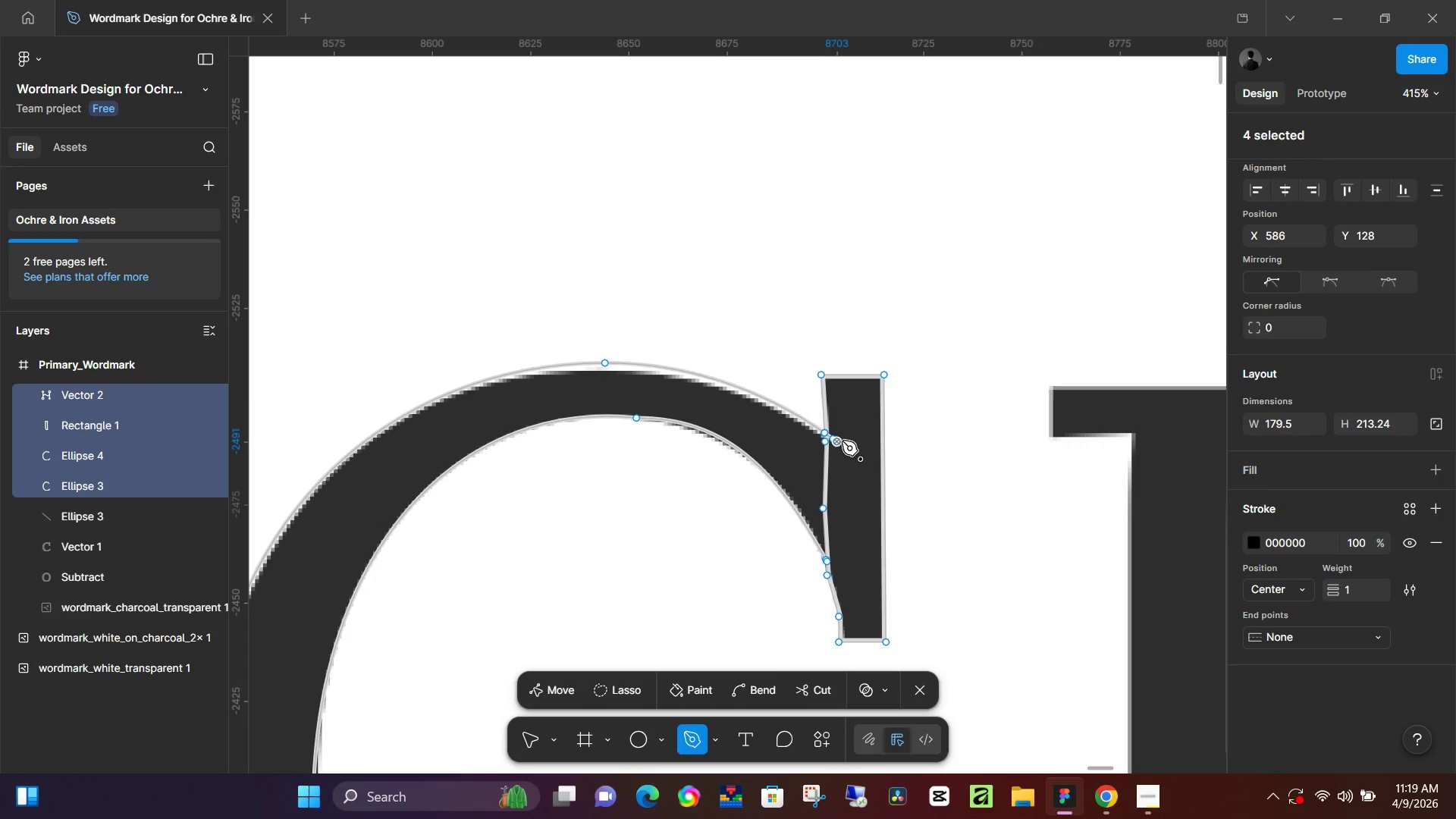 
key(Control+Z)
 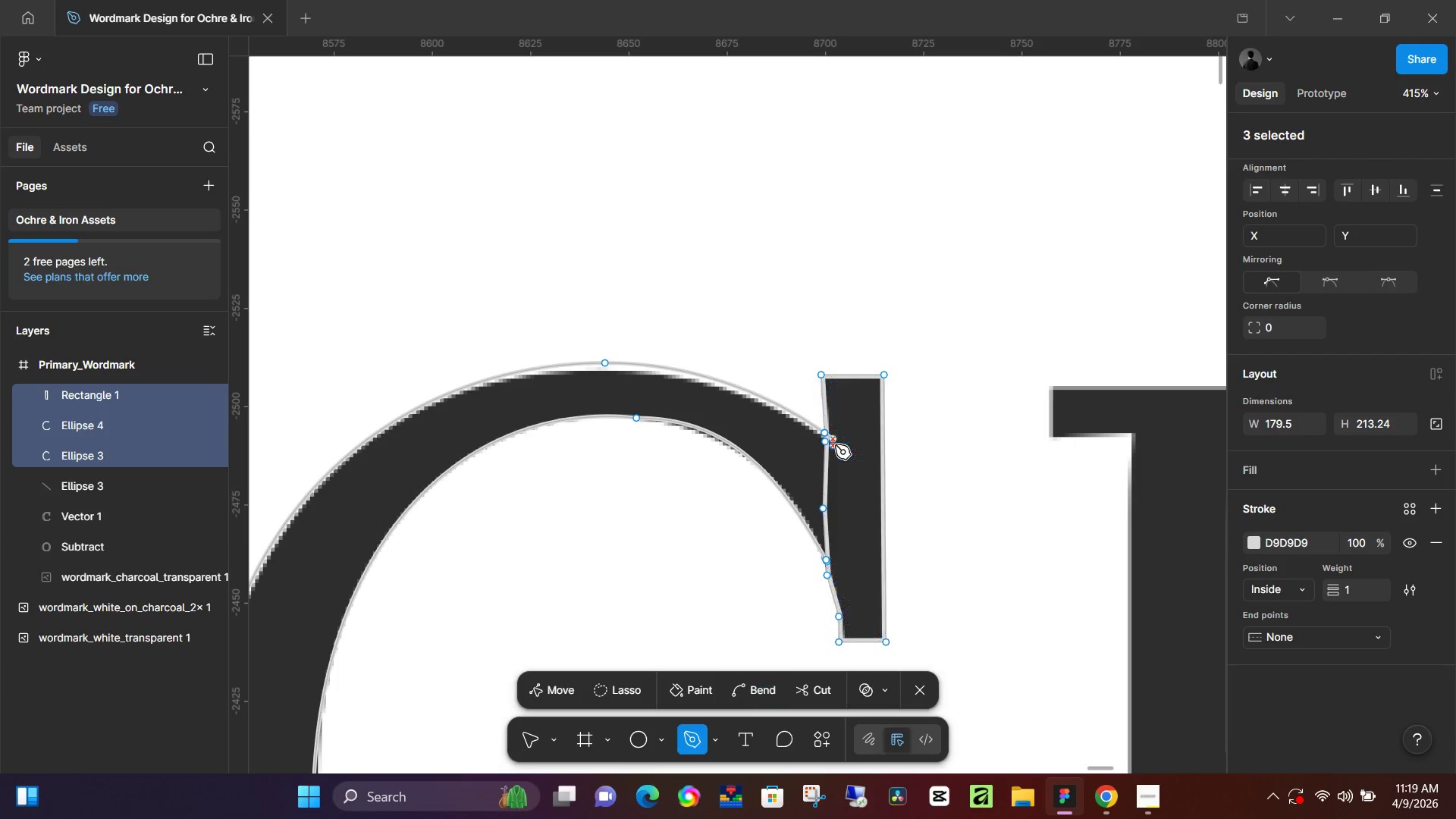 
hold_key(key=ControlLeft, duration=0.75)
scroll: coordinate [840, 444], scroll_direction: up, amount: 14.0
 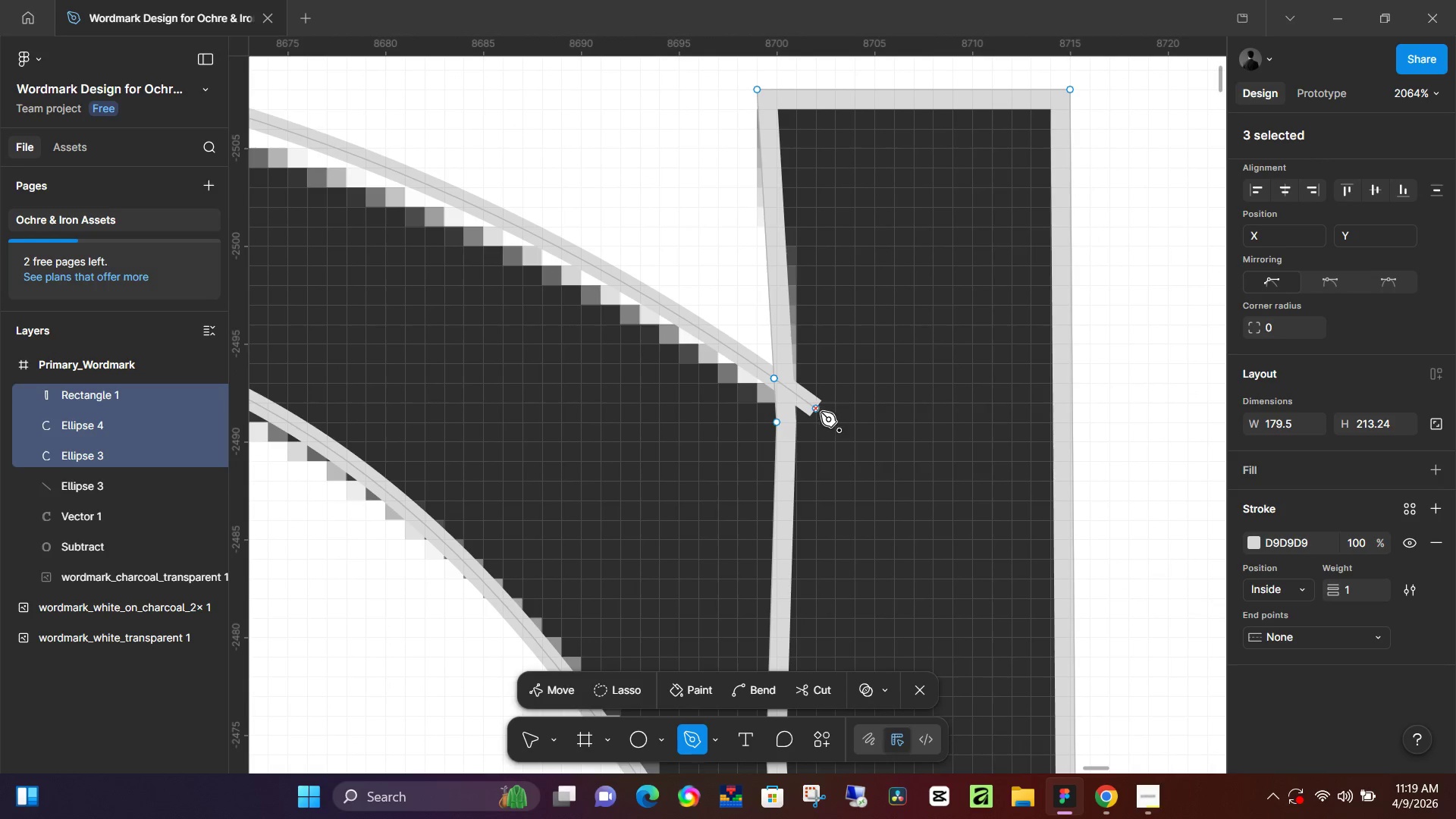 
left_click([815, 408])
 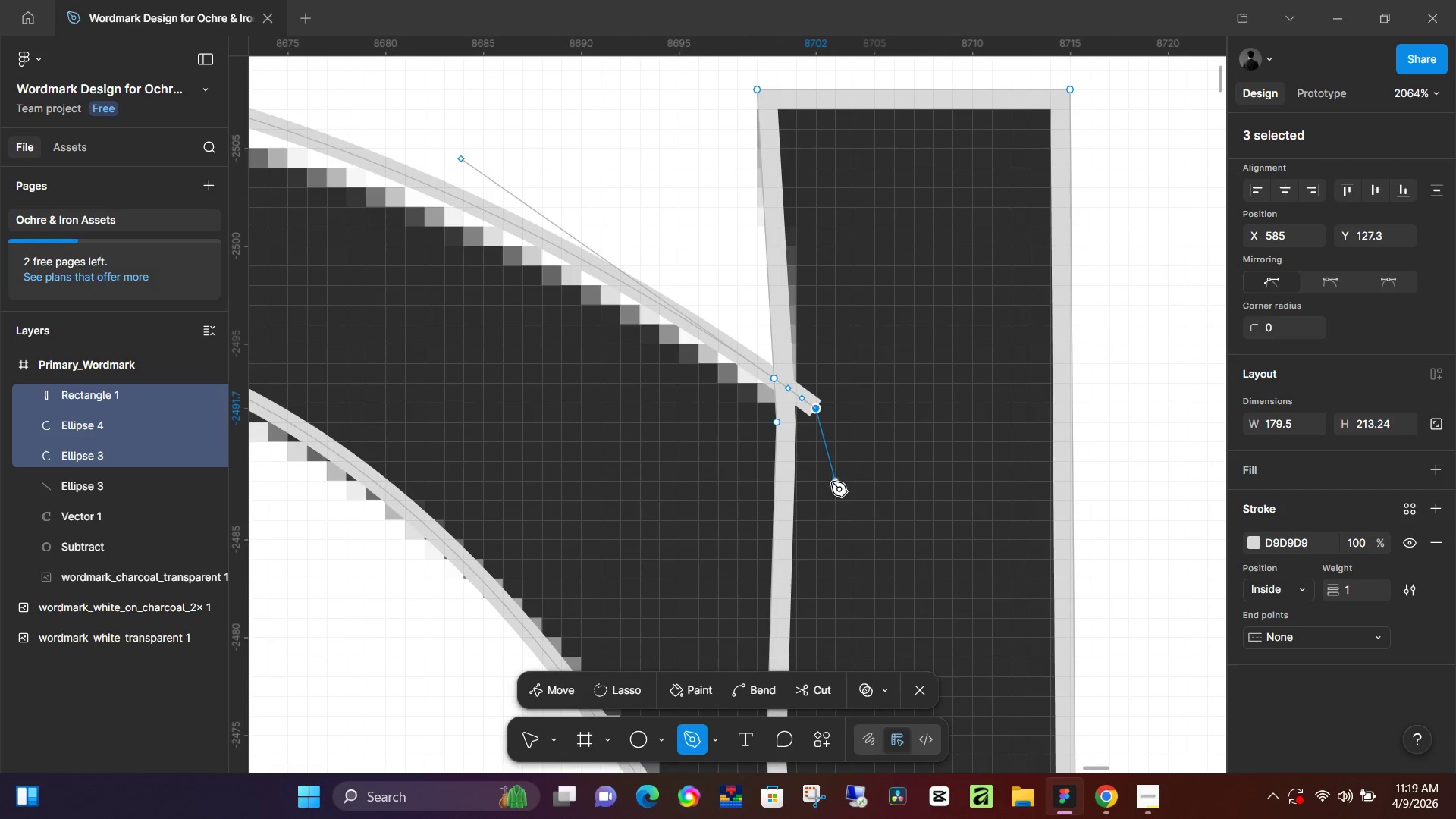 
scroll: coordinate [808, 536], scroll_direction: down, amount: 11.0
 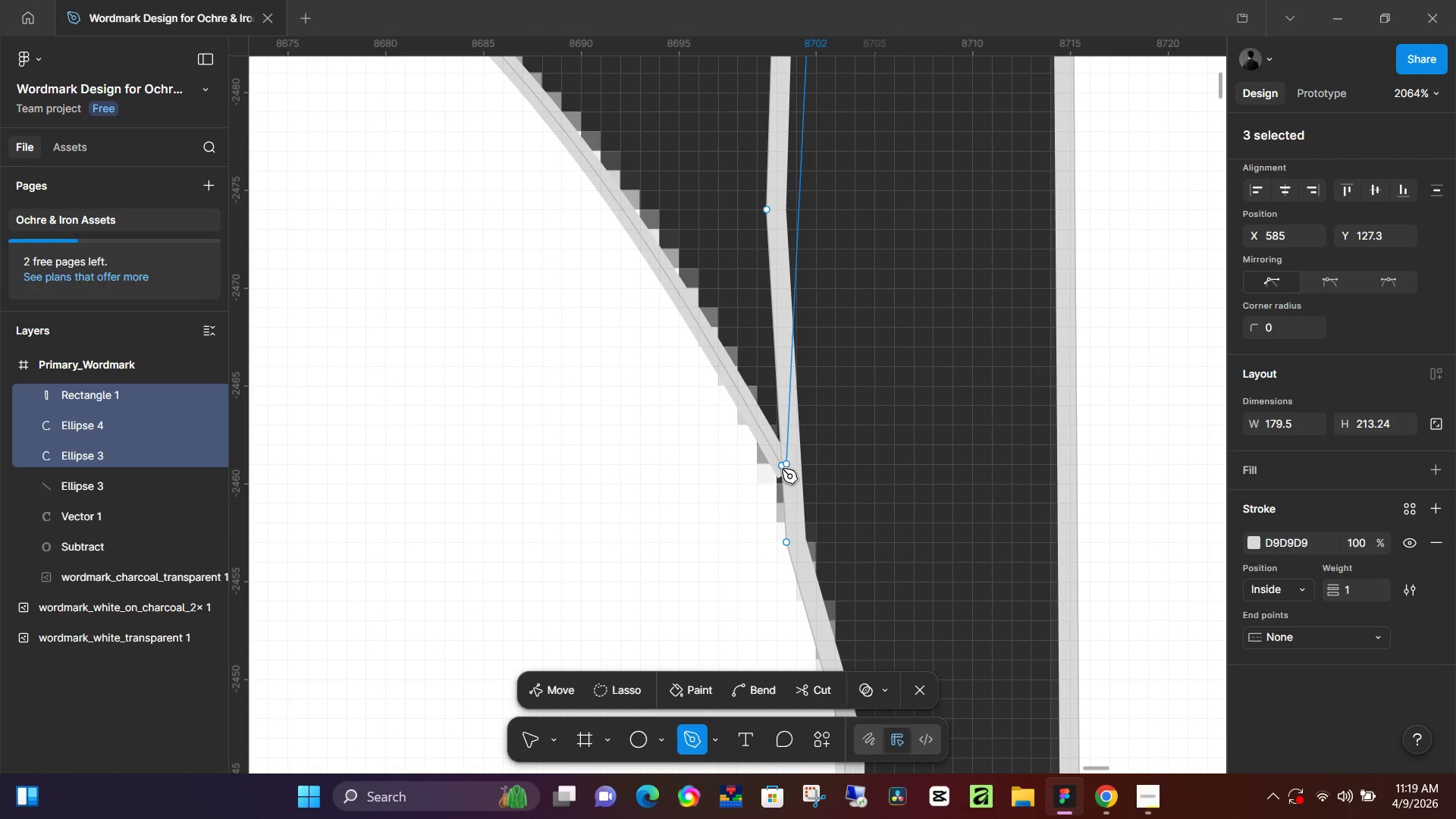 
hold_key(key=ControlLeft, duration=1.3)
scroll: coordinate [794, 466], scroll_direction: up, amount: 7.0
 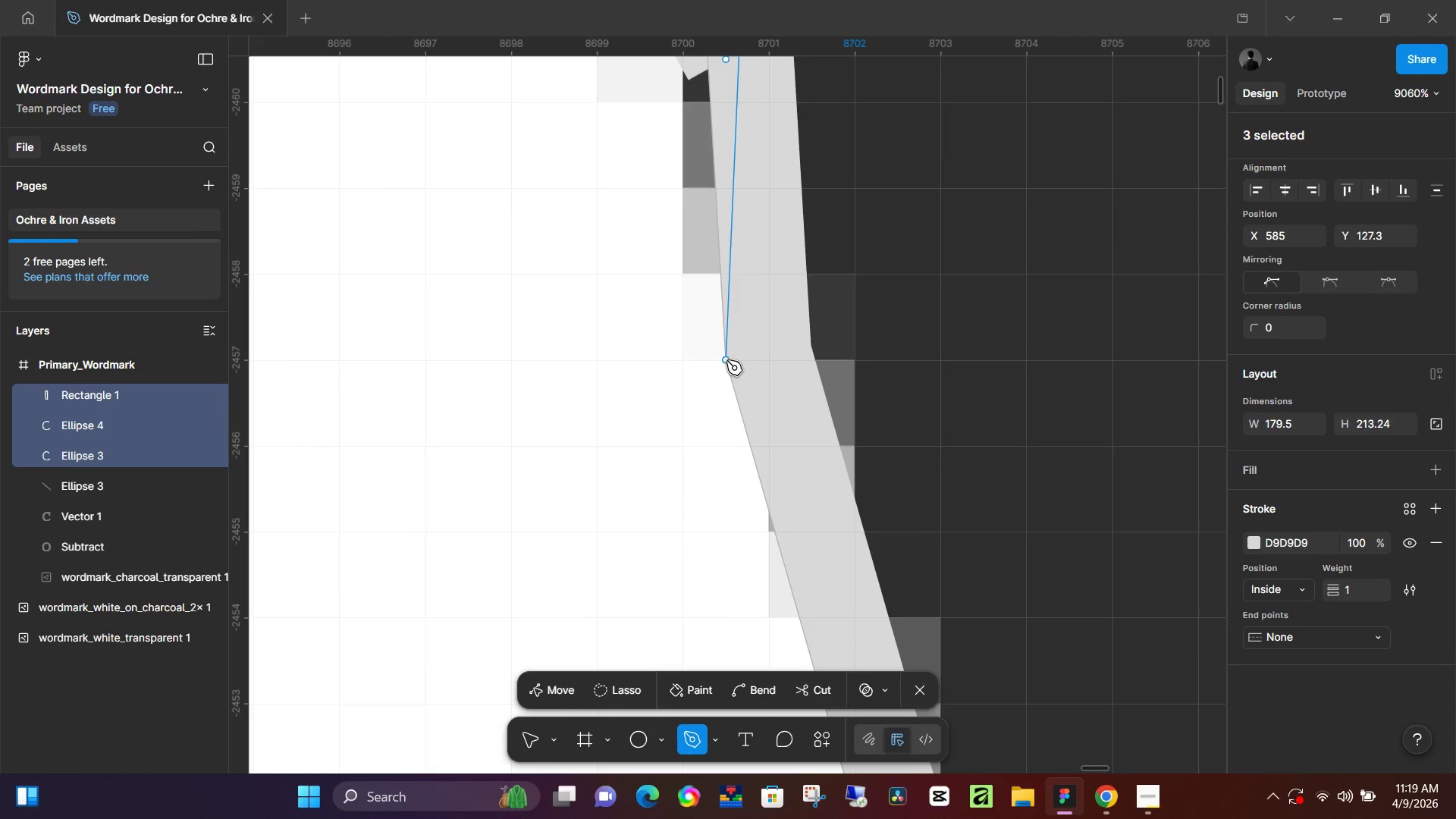 
left_click([726, 360])
 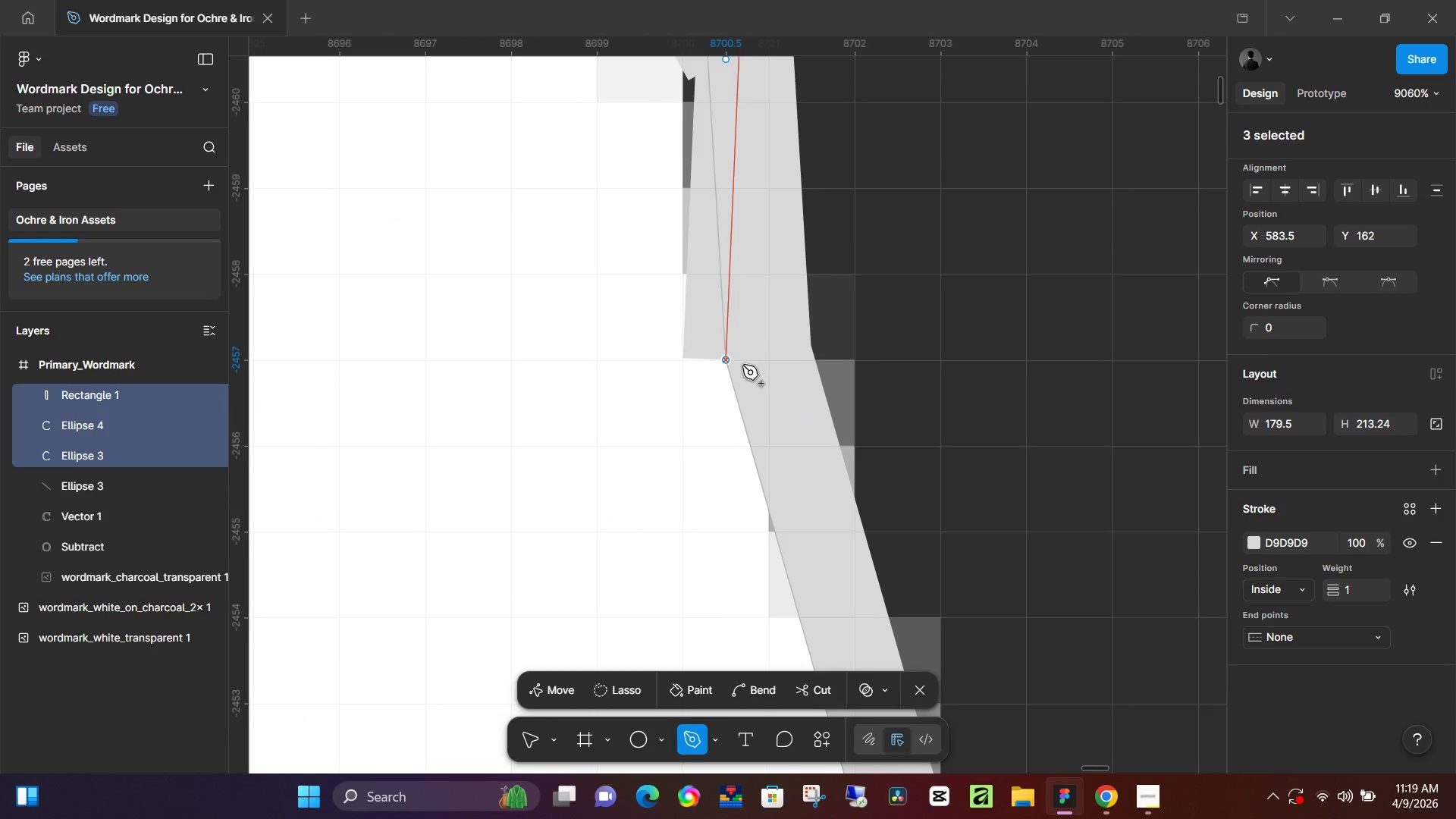 
key(Control+ControlLeft)
 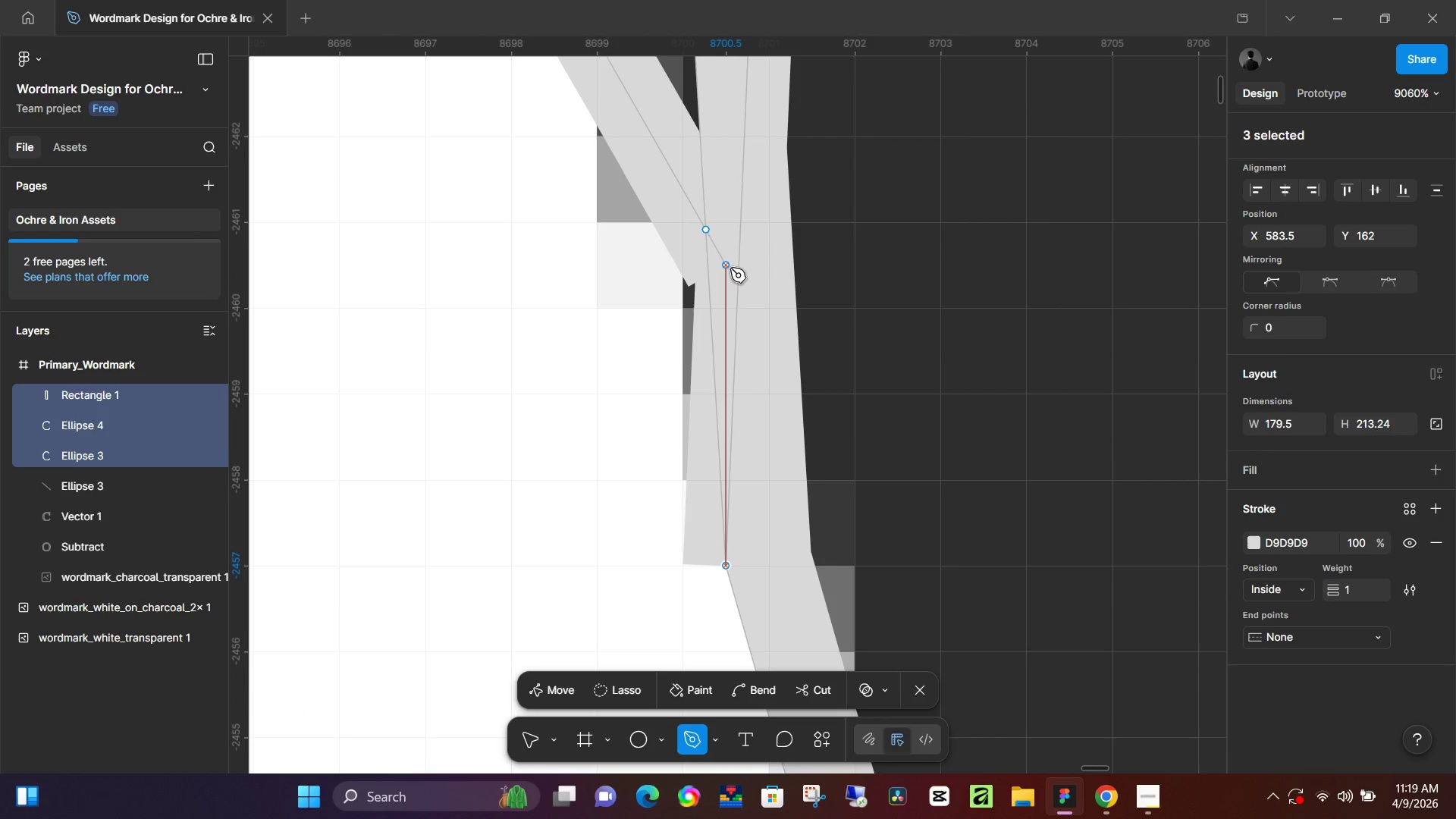 
scroll: coordinate [745, 397], scroll_direction: up, amount: 4.0
 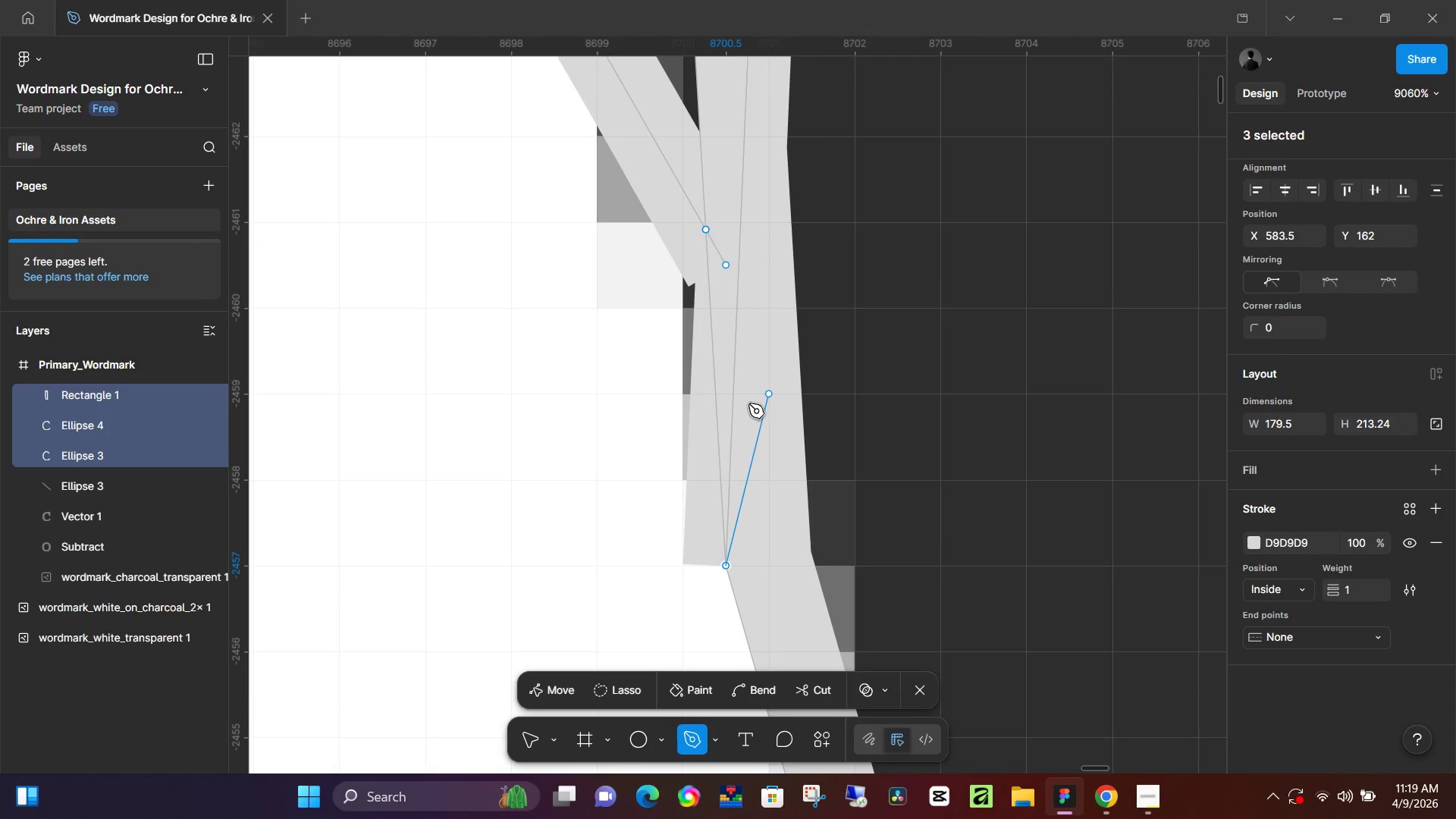 
left_click([729, 265])
 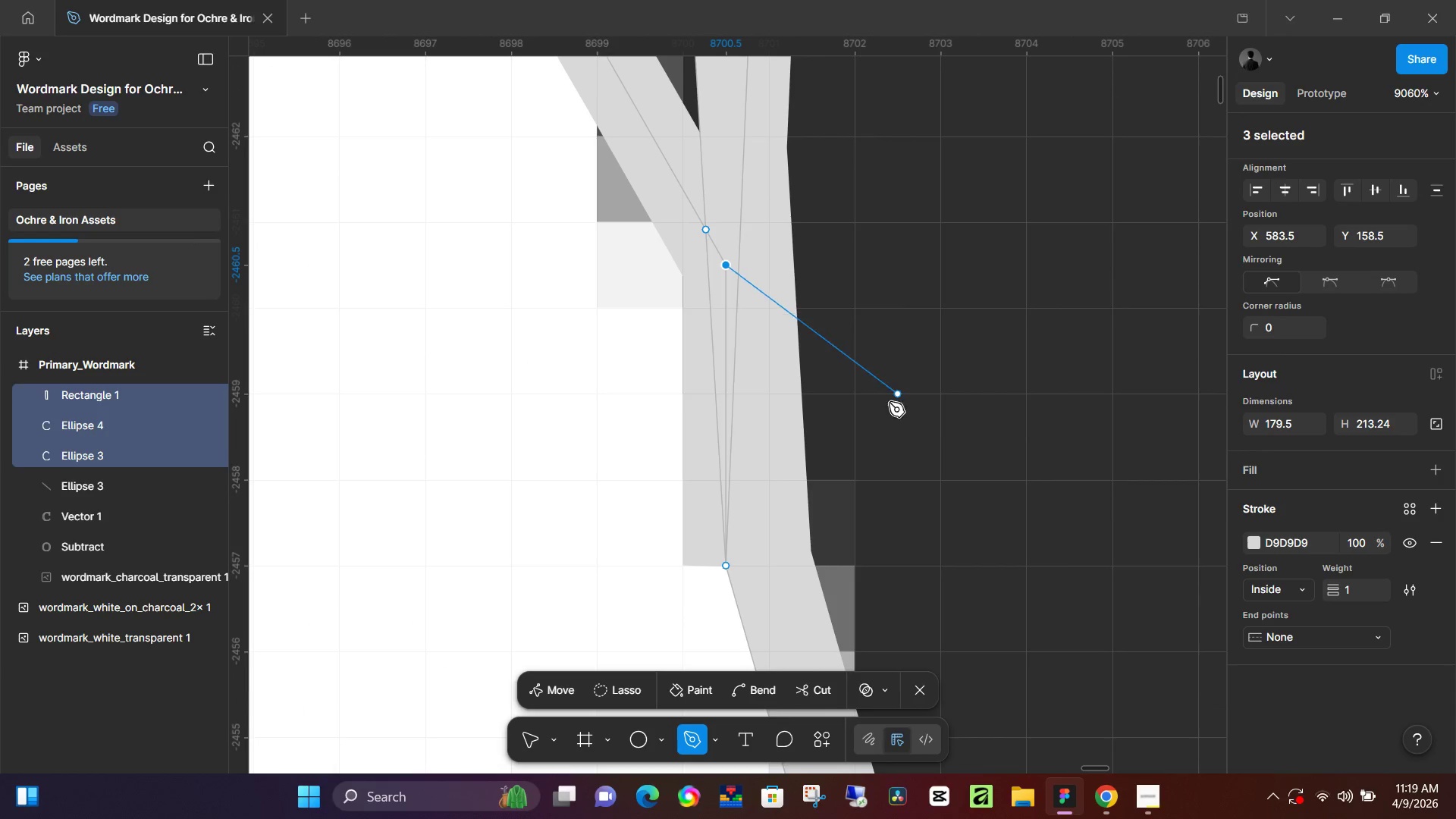 
hold_key(key=ControlLeft, duration=1.48)
scroll: coordinate [912, 479], scroll_direction: down, amount: 42.0
 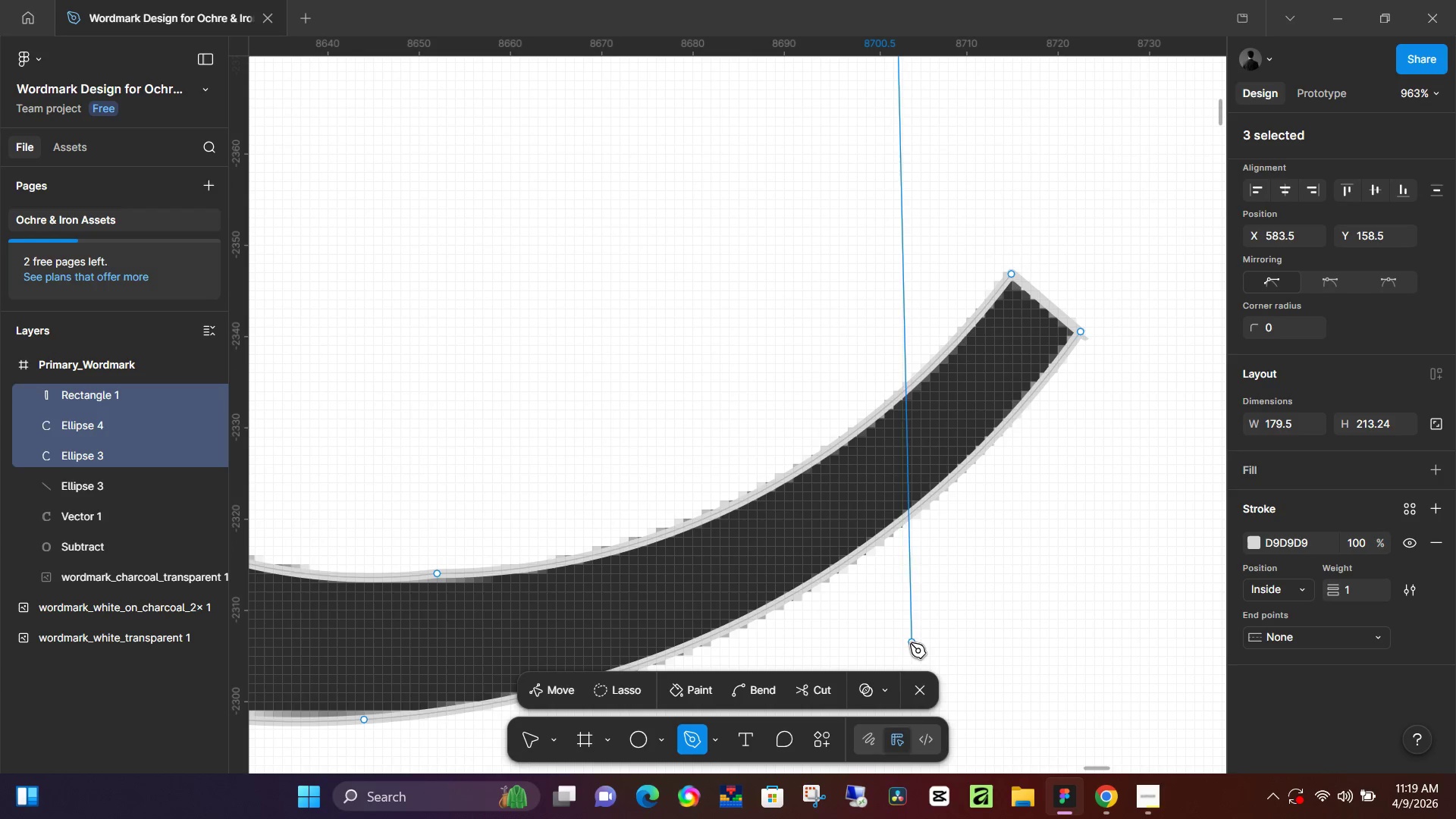 
scroll: coordinate [918, 496], scroll_direction: up, amount: 21.0
 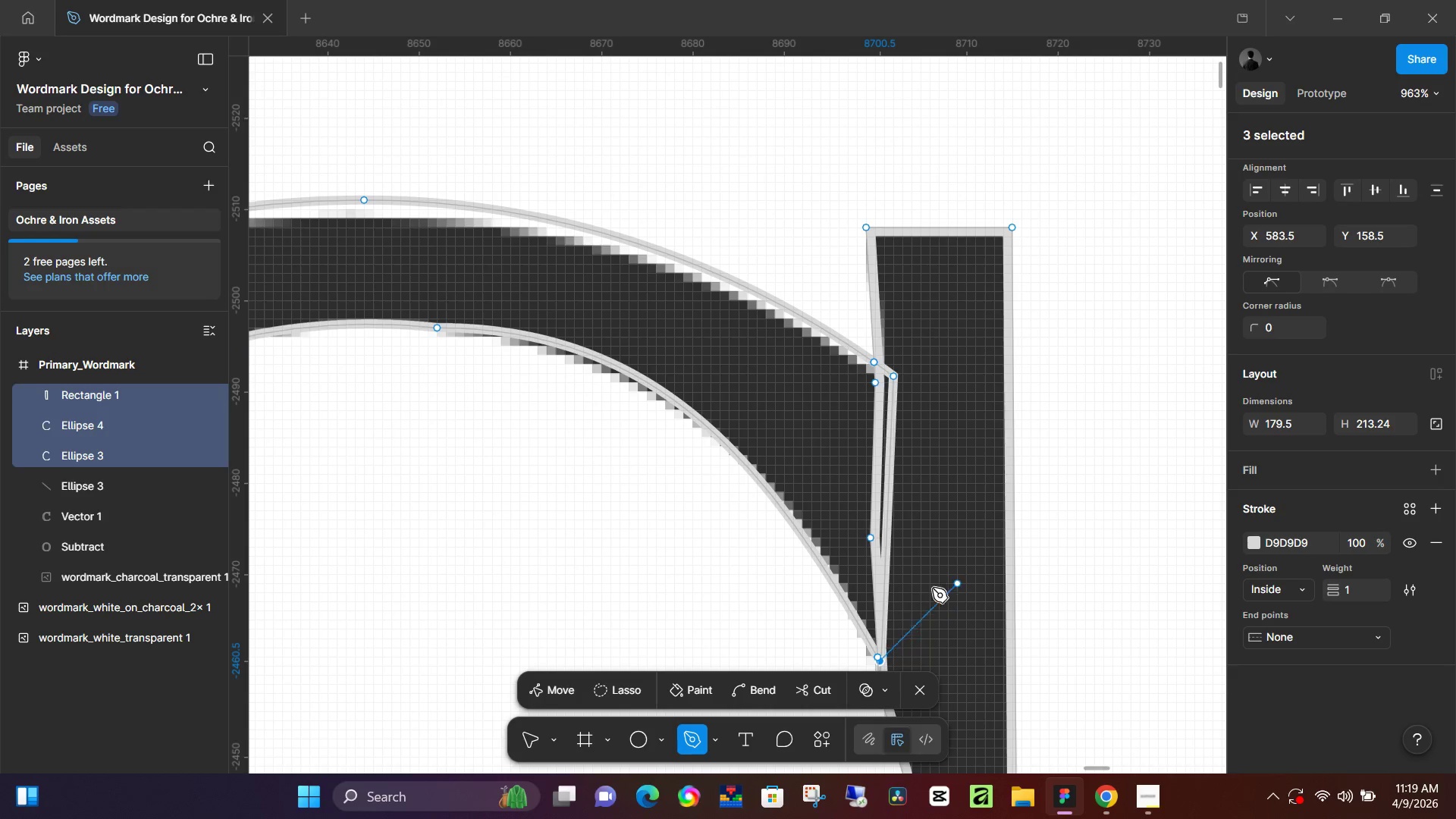 
hold_key(key=ControlLeft, duration=0.67)
scroll: coordinate [878, 579], scroll_direction: up, amount: 2.0
 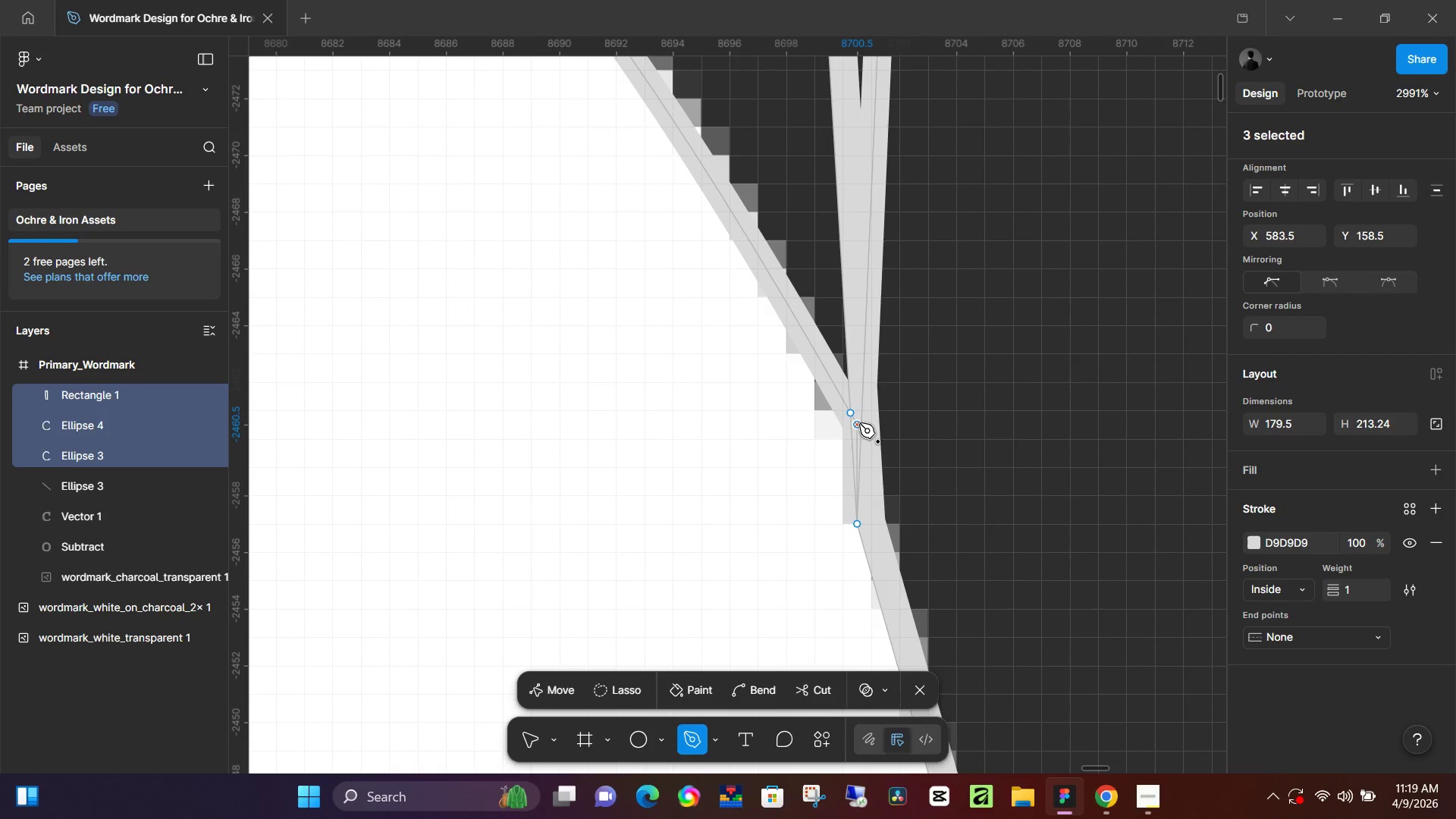 
left_click([855, 423])
 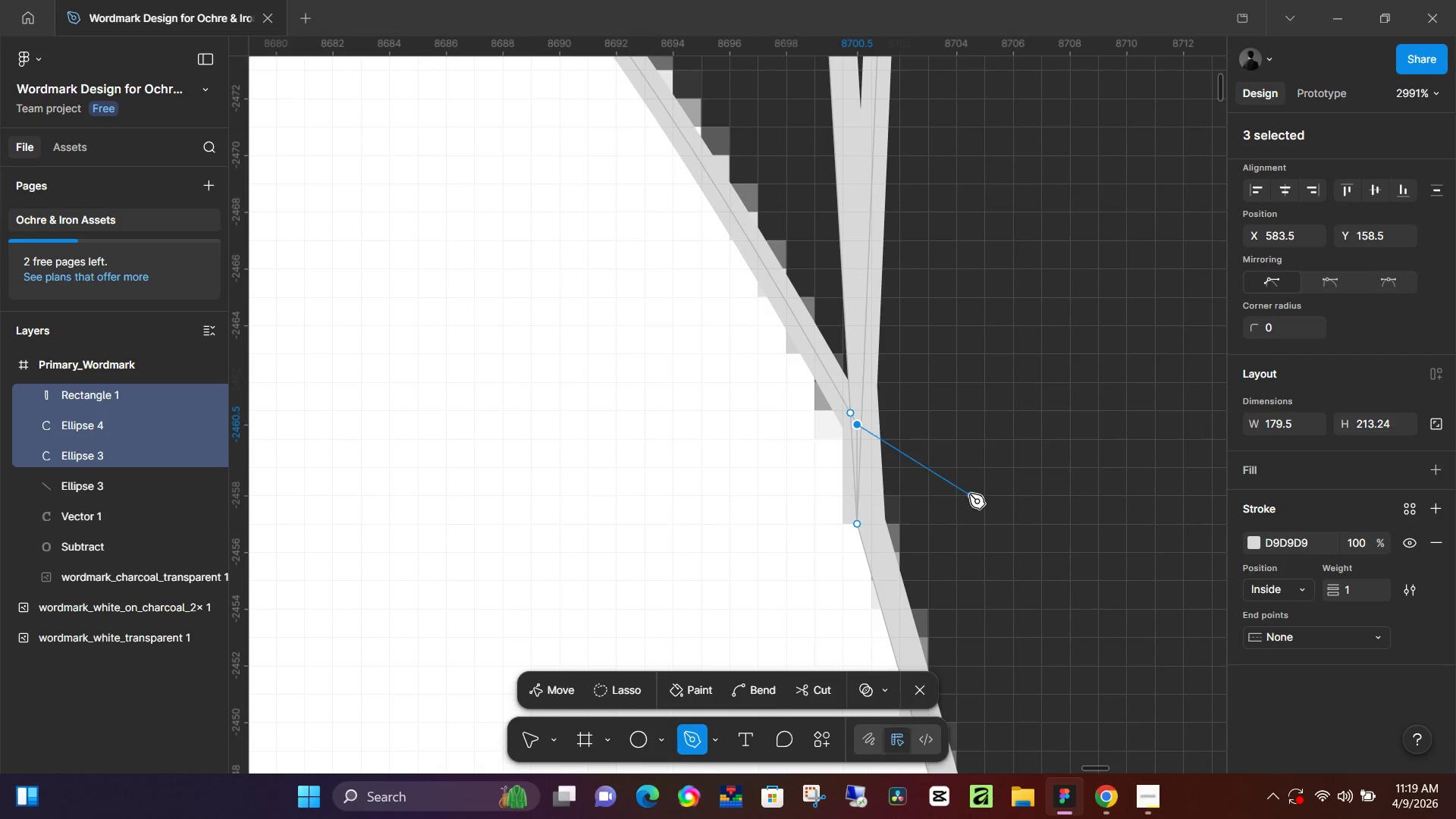 
key(Control+ControlLeft)
 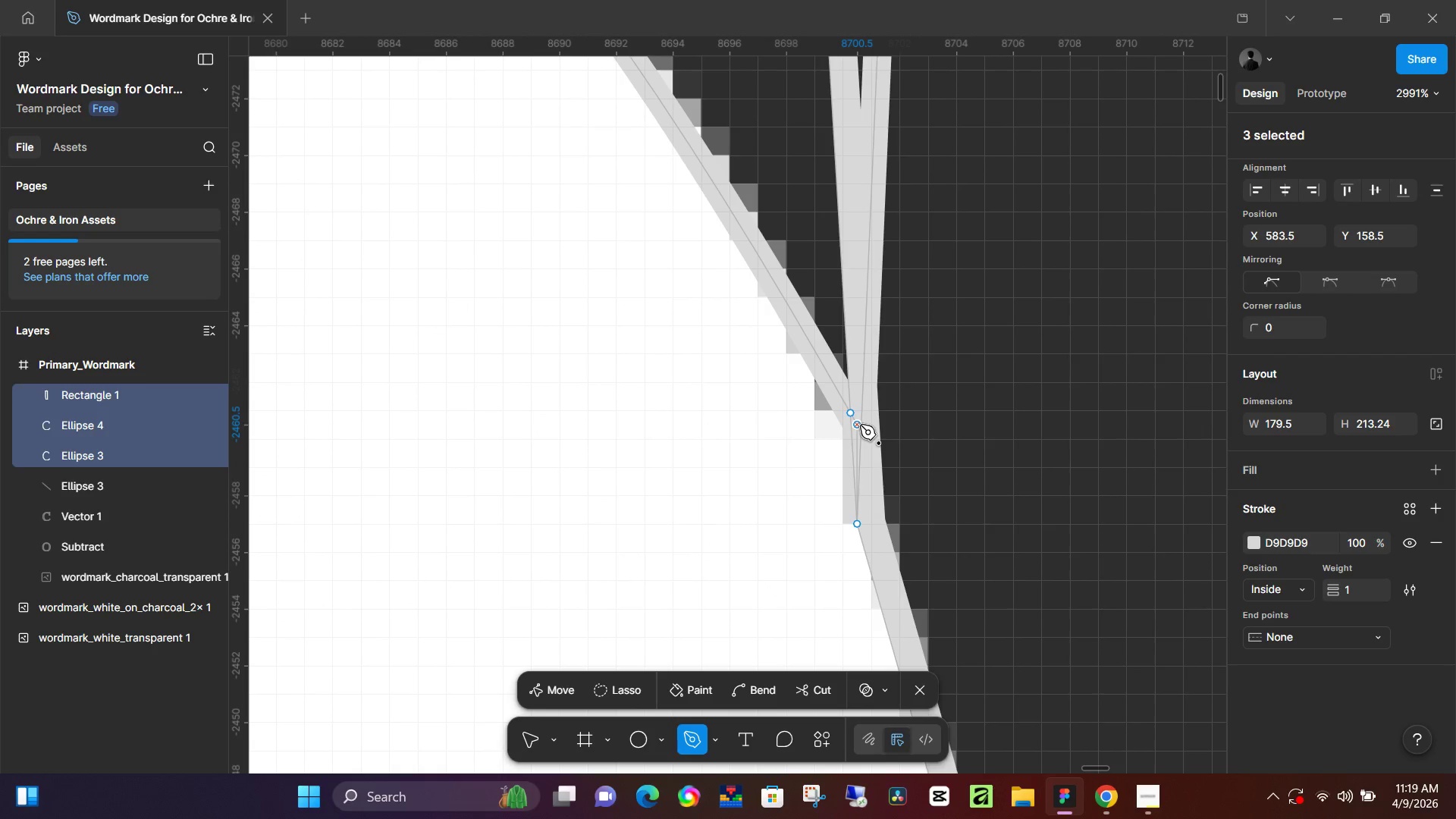 
left_click([860, 425])
 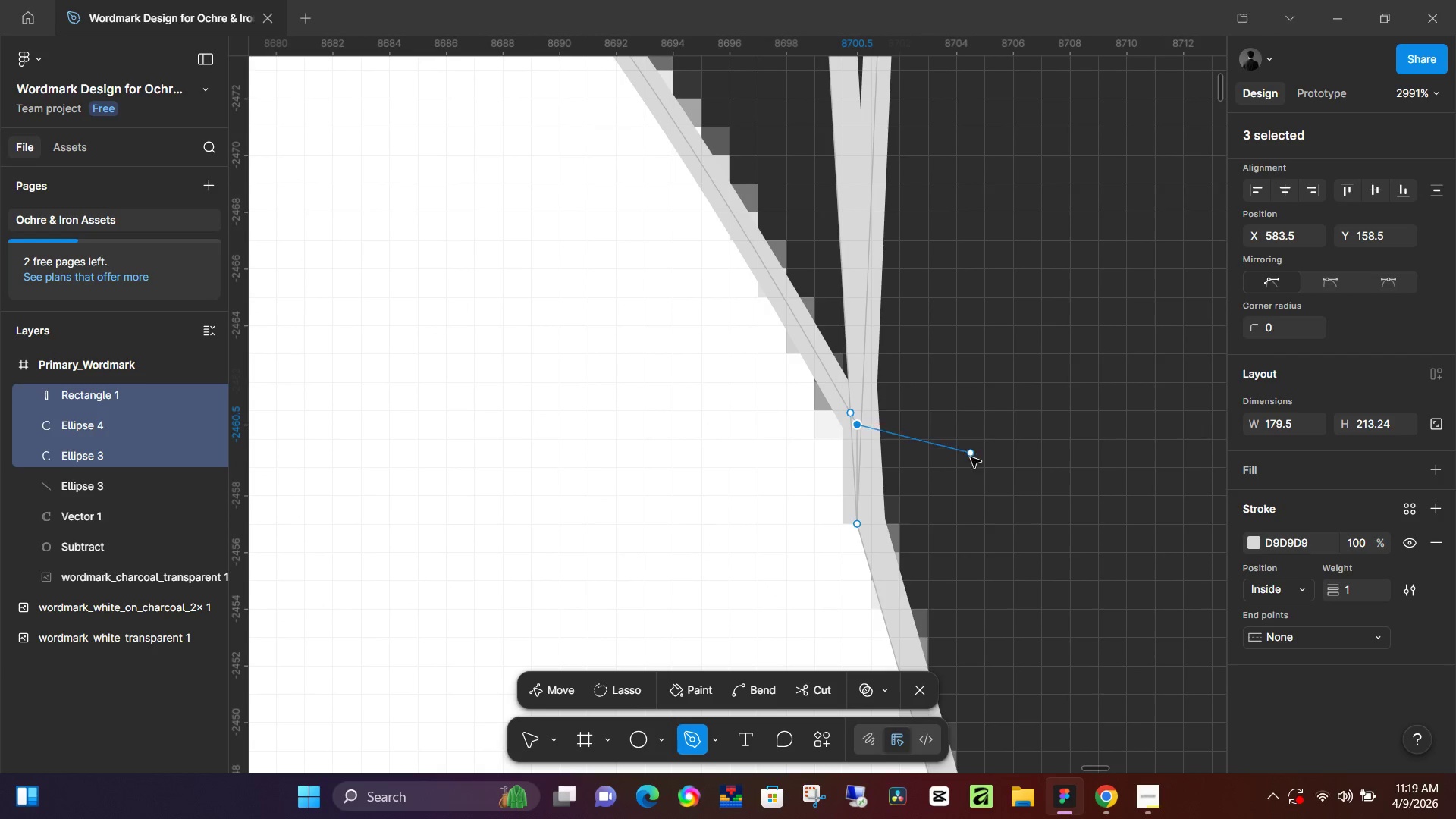 
hold_key(key=ControlLeft, duration=0.31)
scroll: coordinate [987, 531], scroll_direction: down, amount: 4.0
 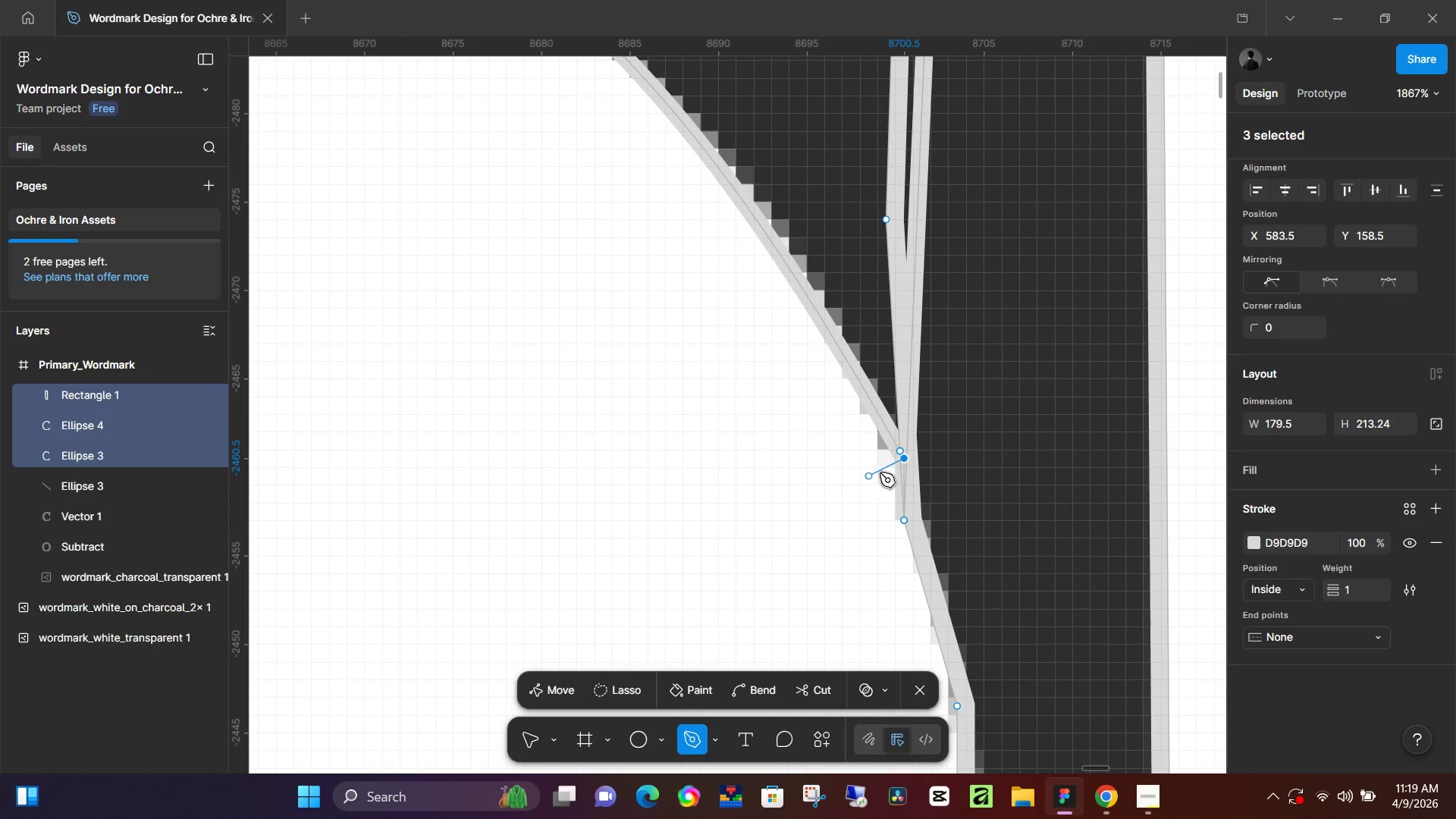 
hold_key(key=ControlLeft, duration=1.52)
 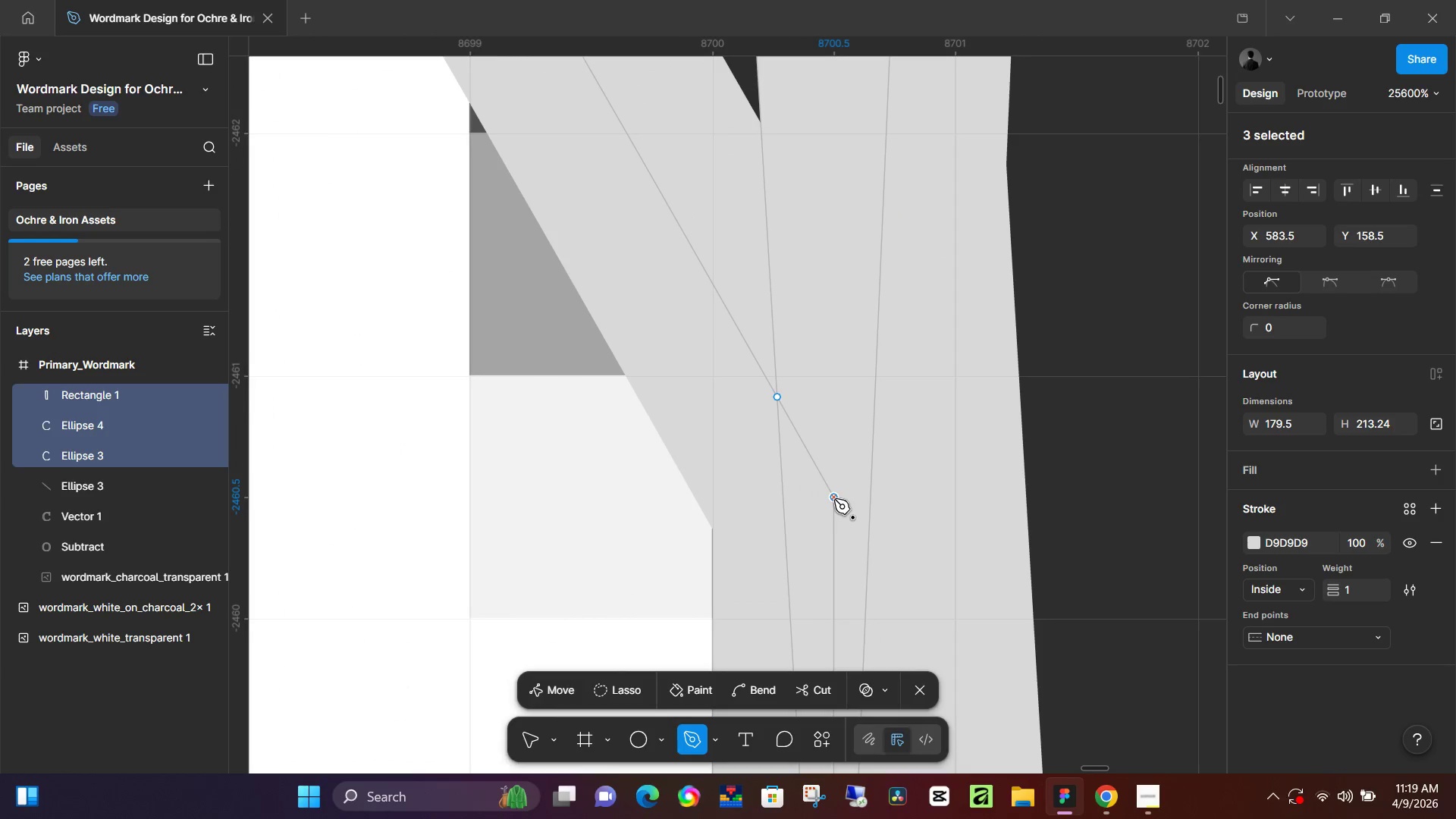 
key(Control+ControlLeft)
 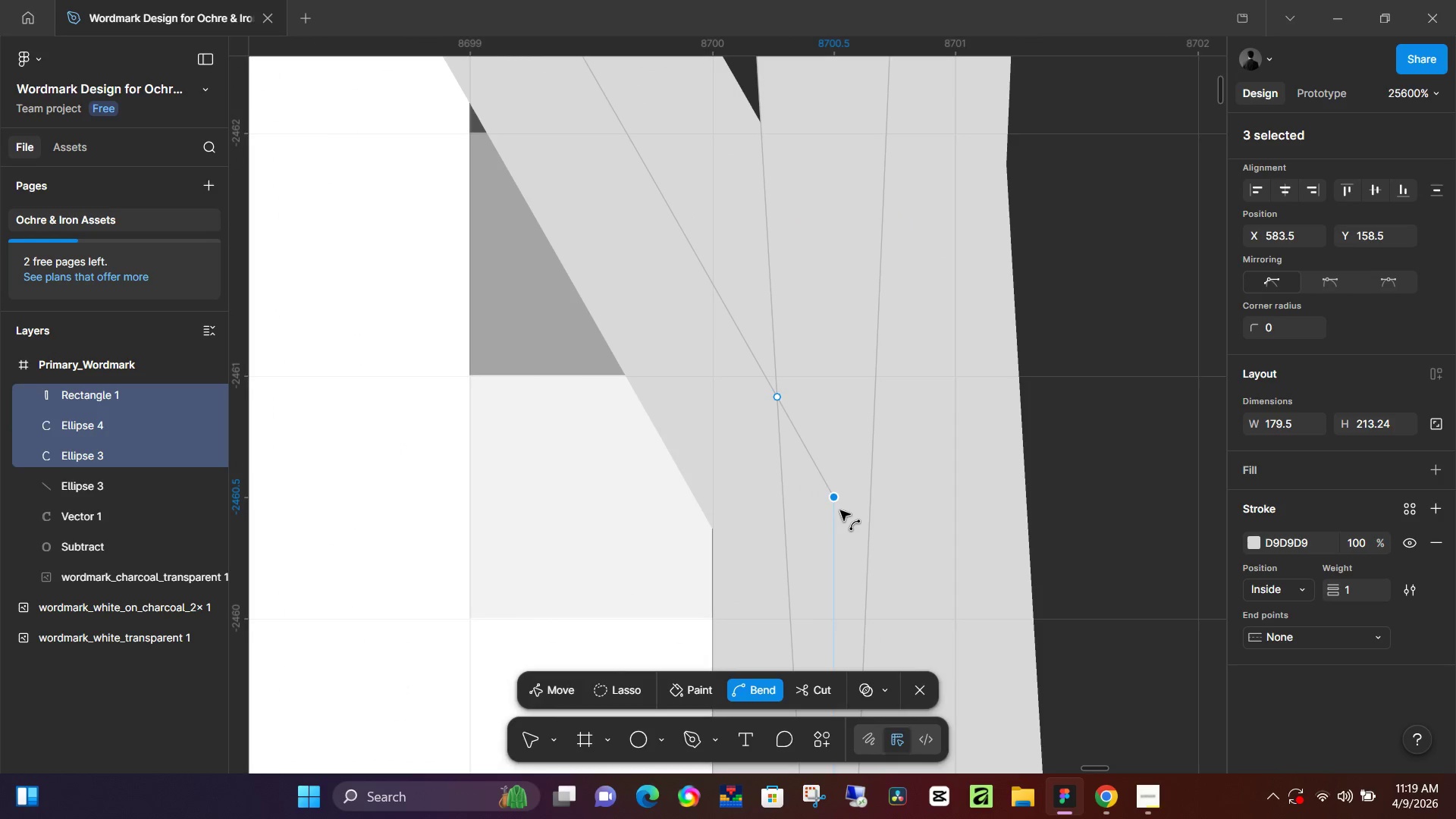 
key(Control+ControlLeft)
 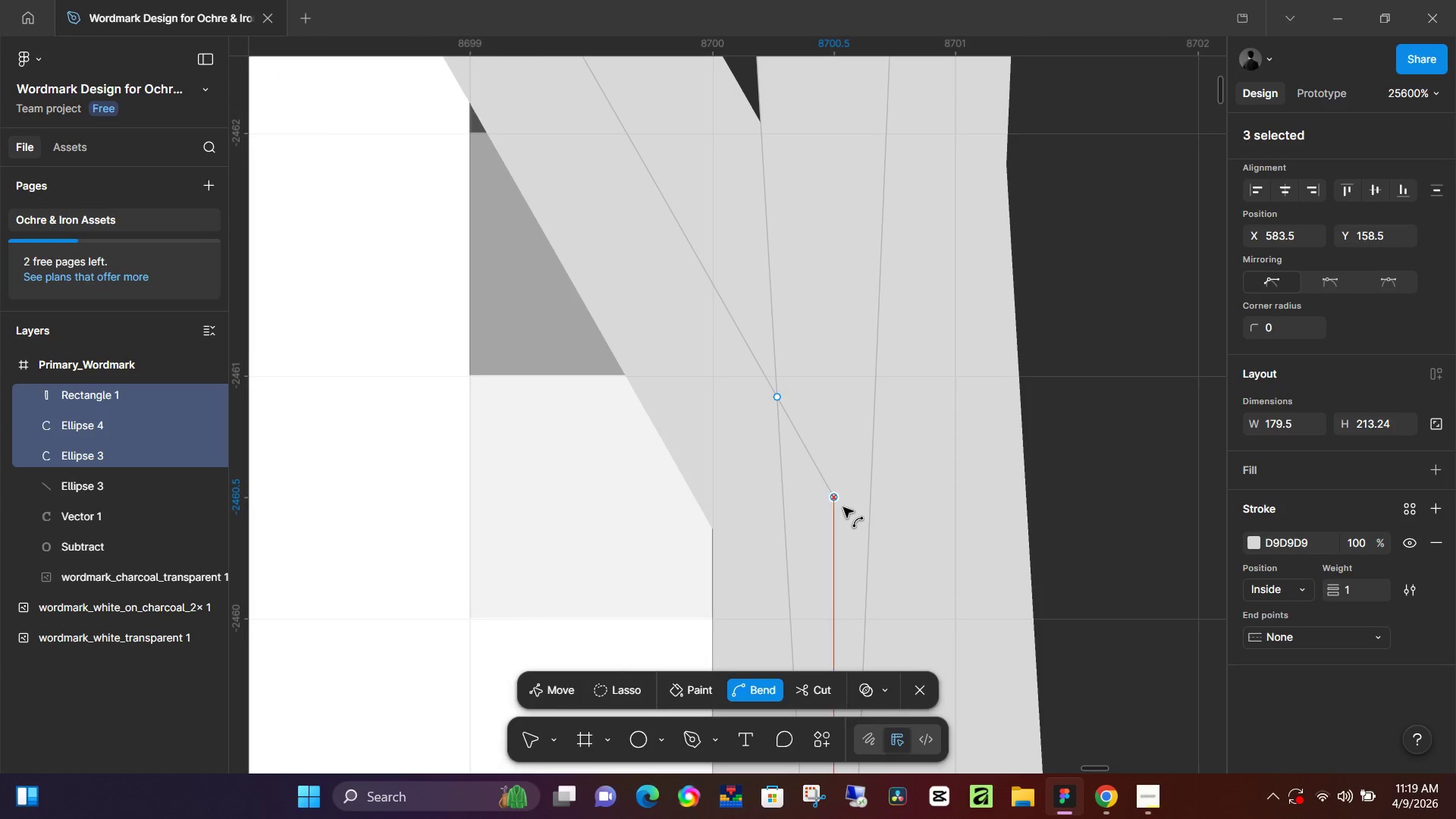 
key(Control+ControlLeft)
 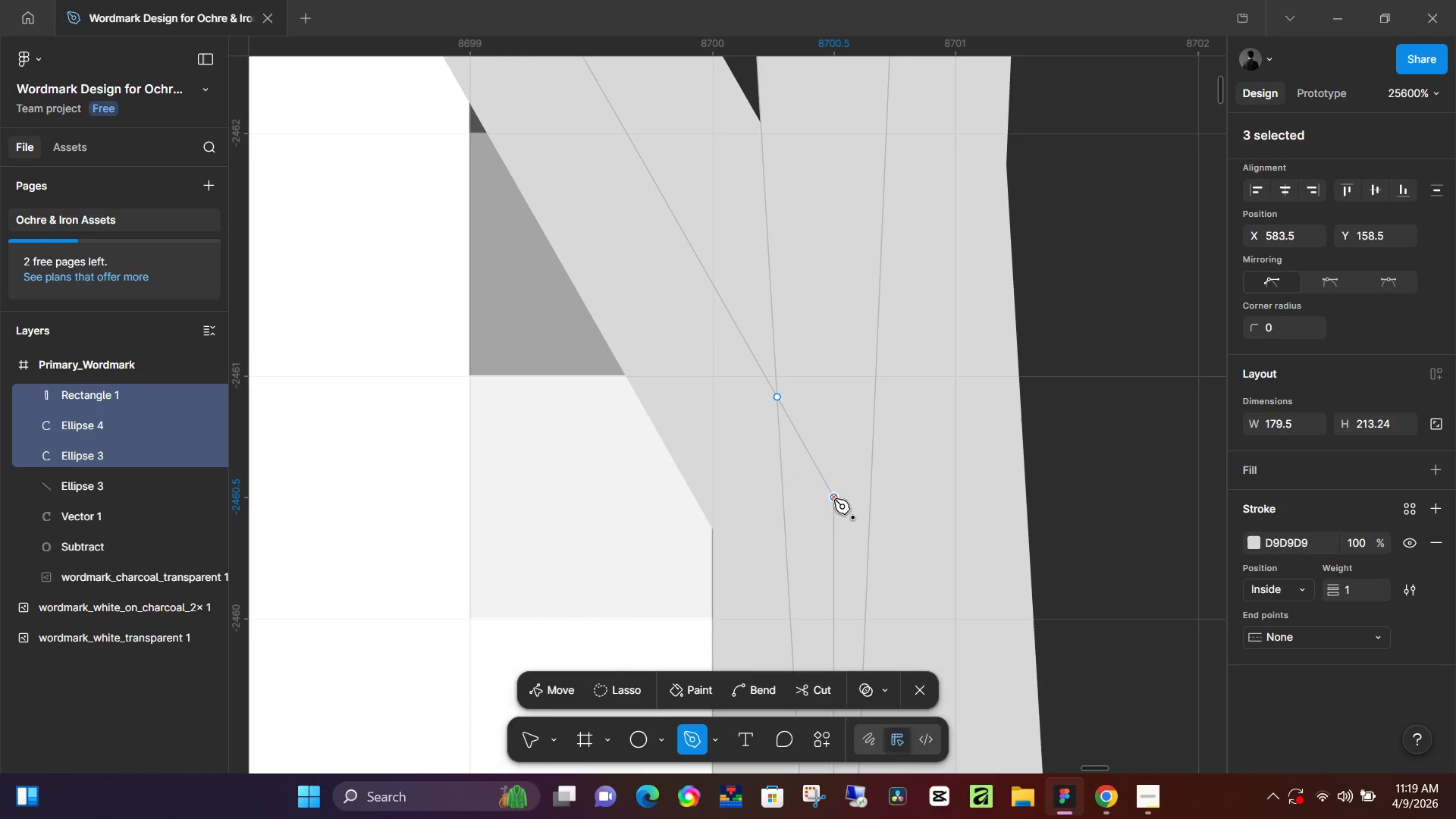 
scroll: coordinate [833, 512], scroll_direction: up, amount: 31.0
 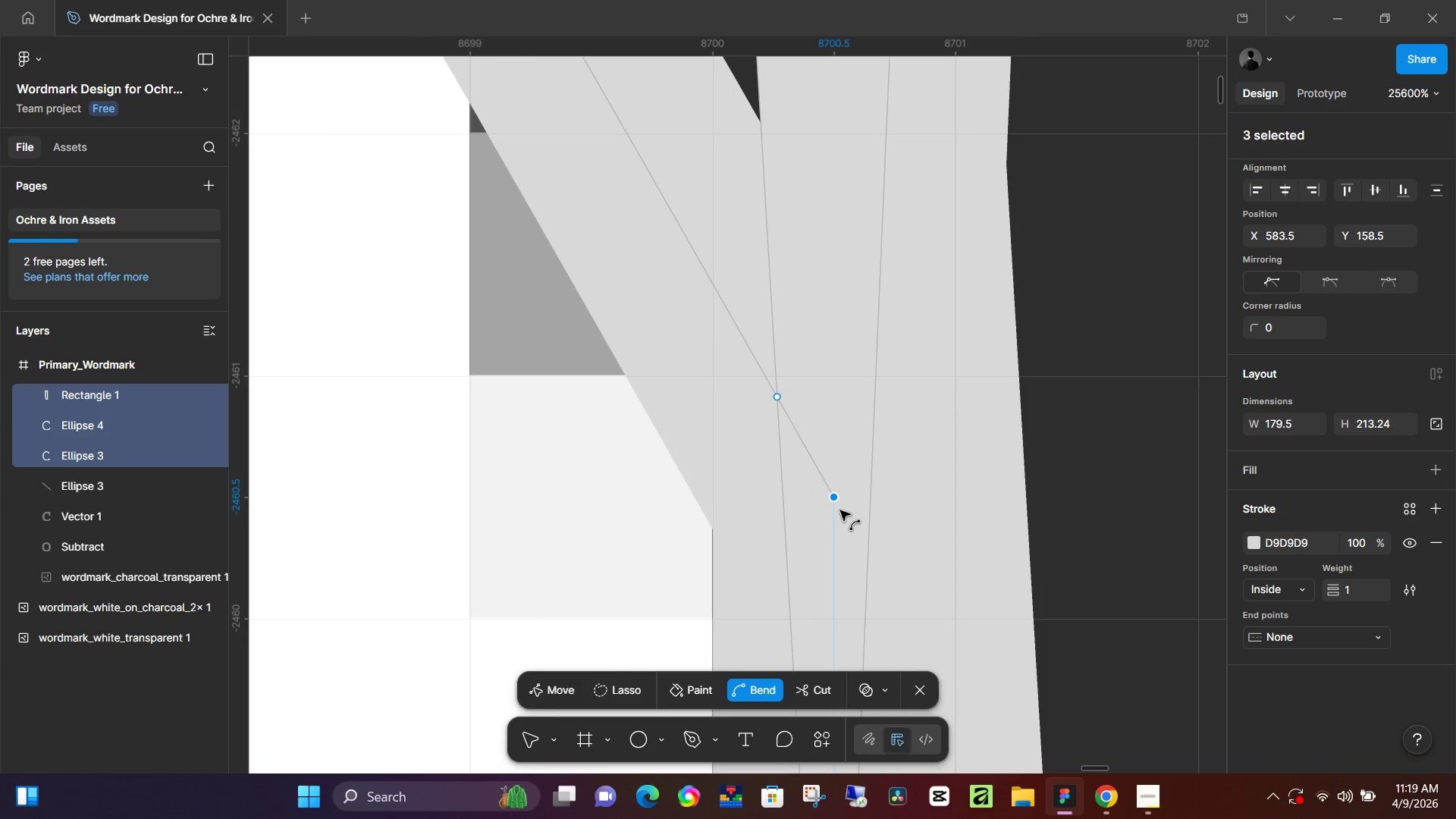 
left_click([834, 499])
 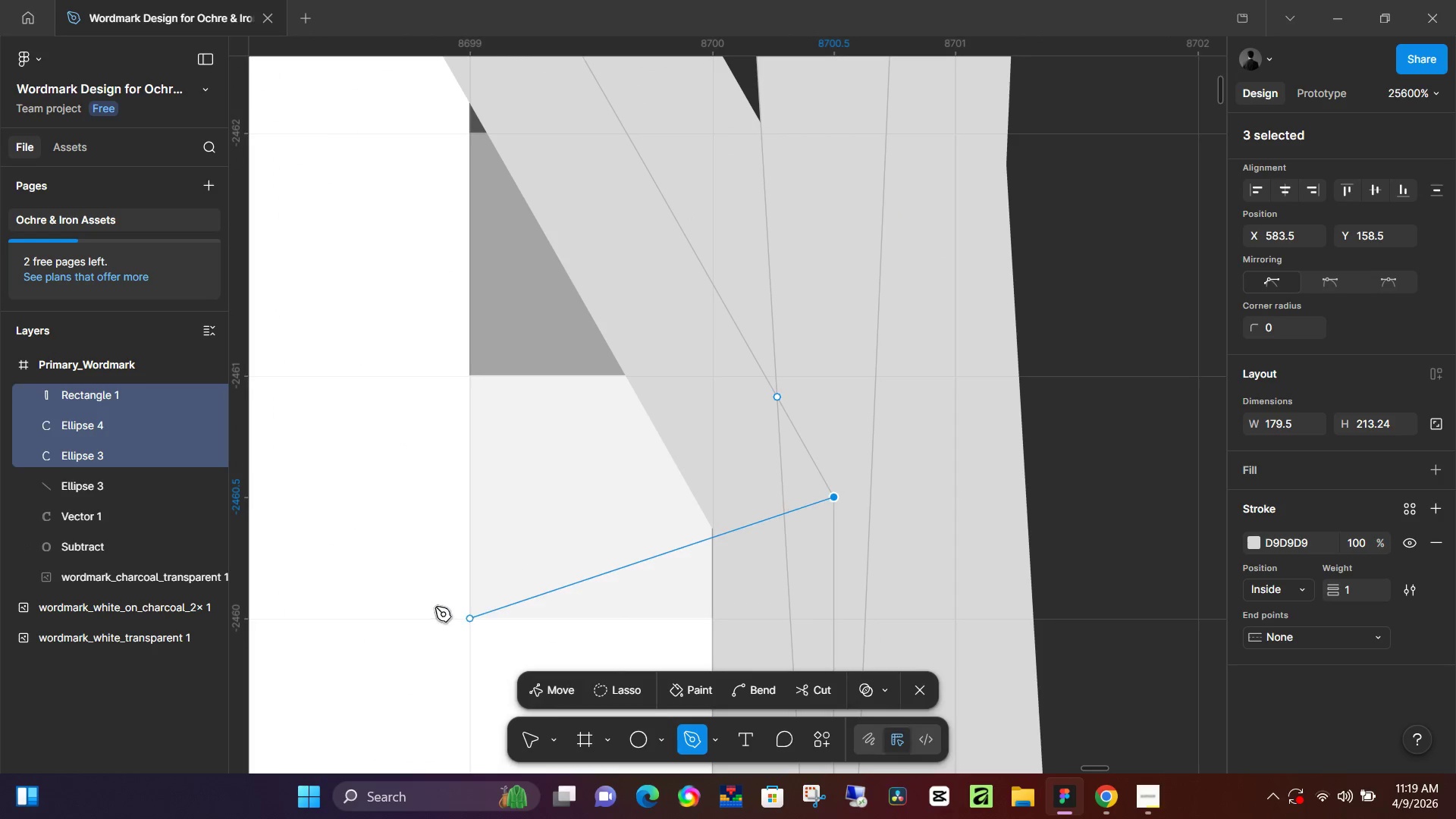 
left_click([924, 683])
 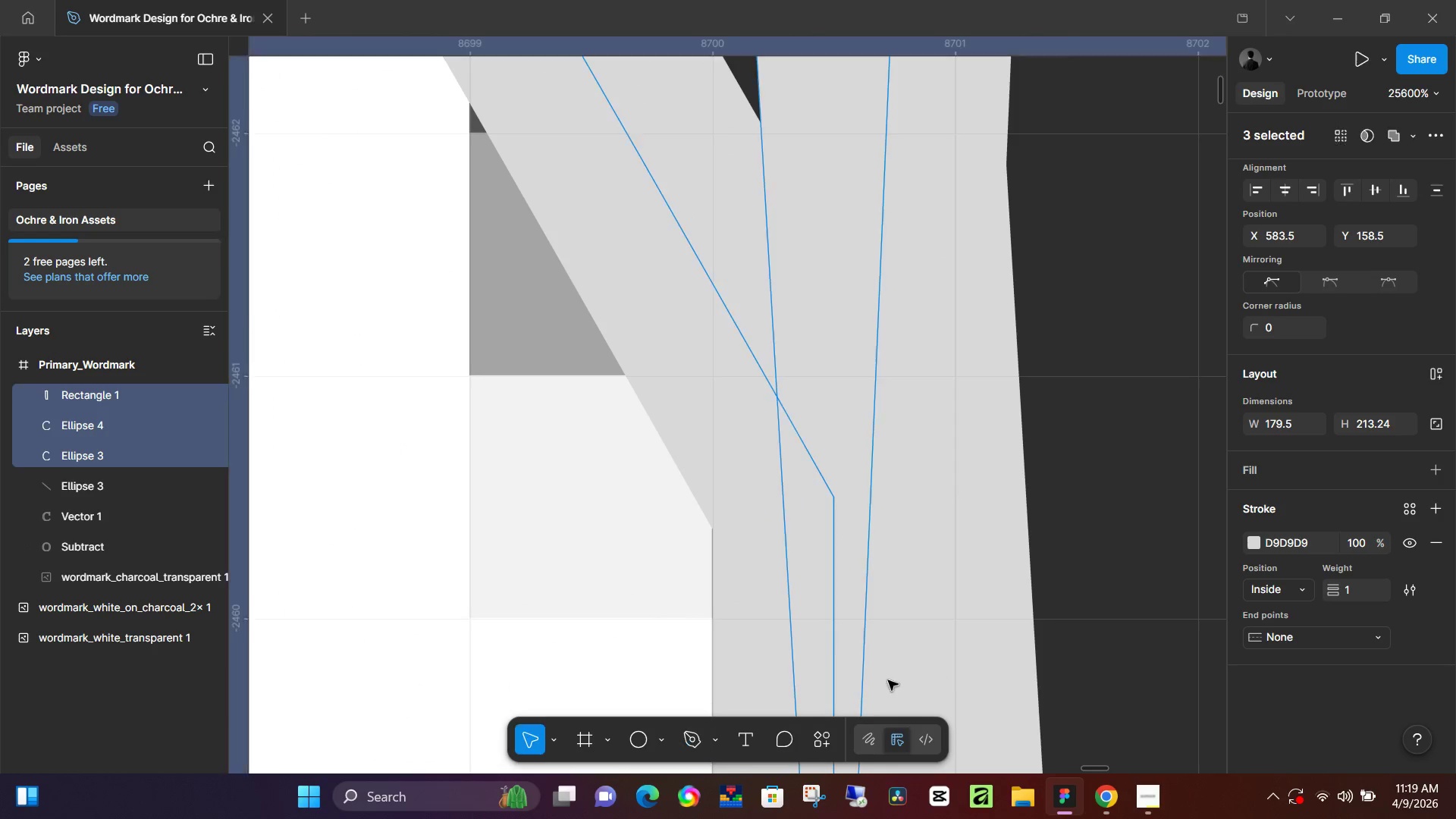 
hold_key(key=ControlLeft, duration=1.52)
scroll: coordinate [820, 602], scroll_direction: down, amount: 21.0
 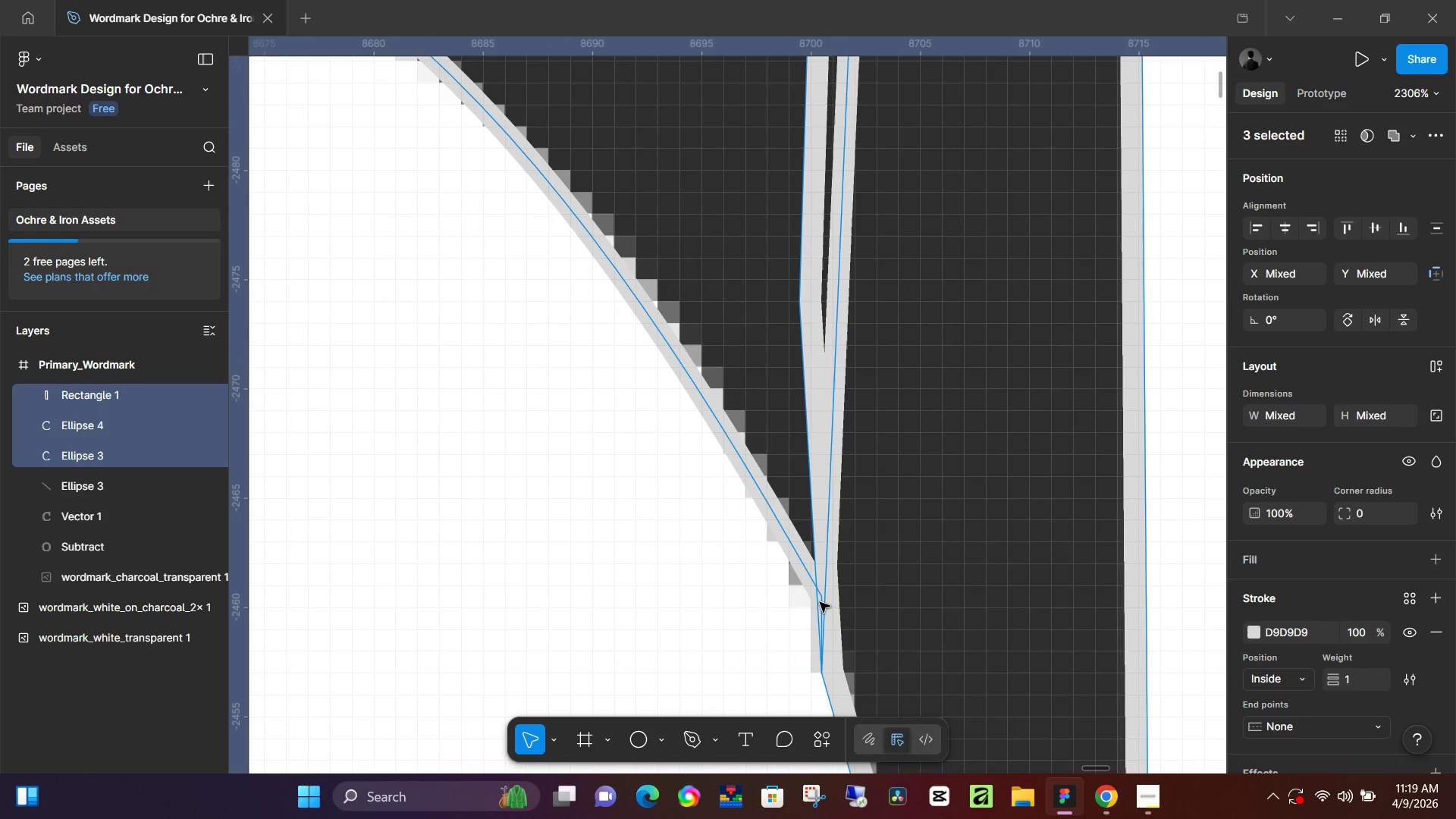 
hold_key(key=ControlLeft, duration=0.56)
 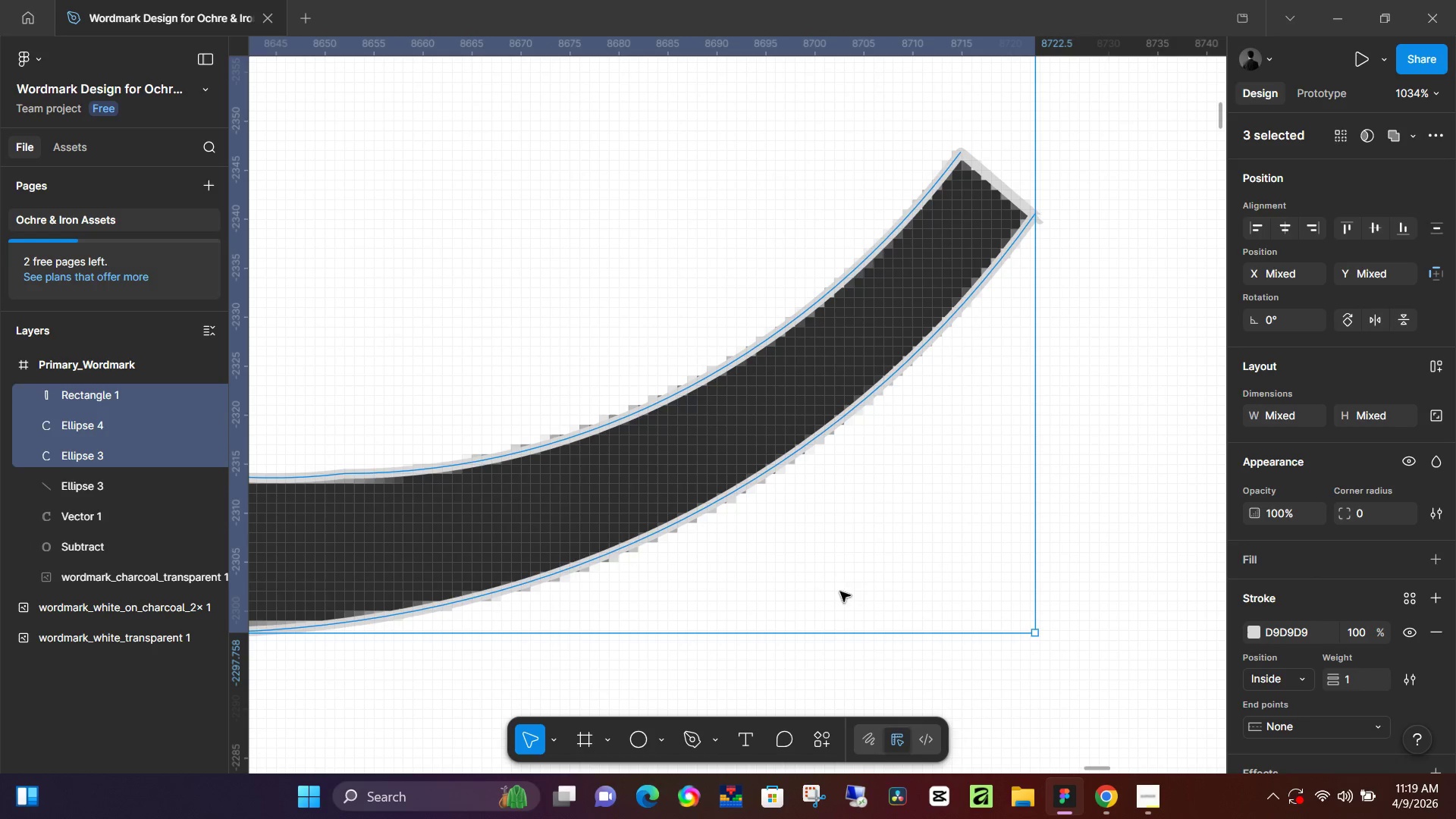 
hold_key(key=ControlLeft, duration=1.0)
scroll: coordinate [970, 173], scroll_direction: up, amount: 23.0
 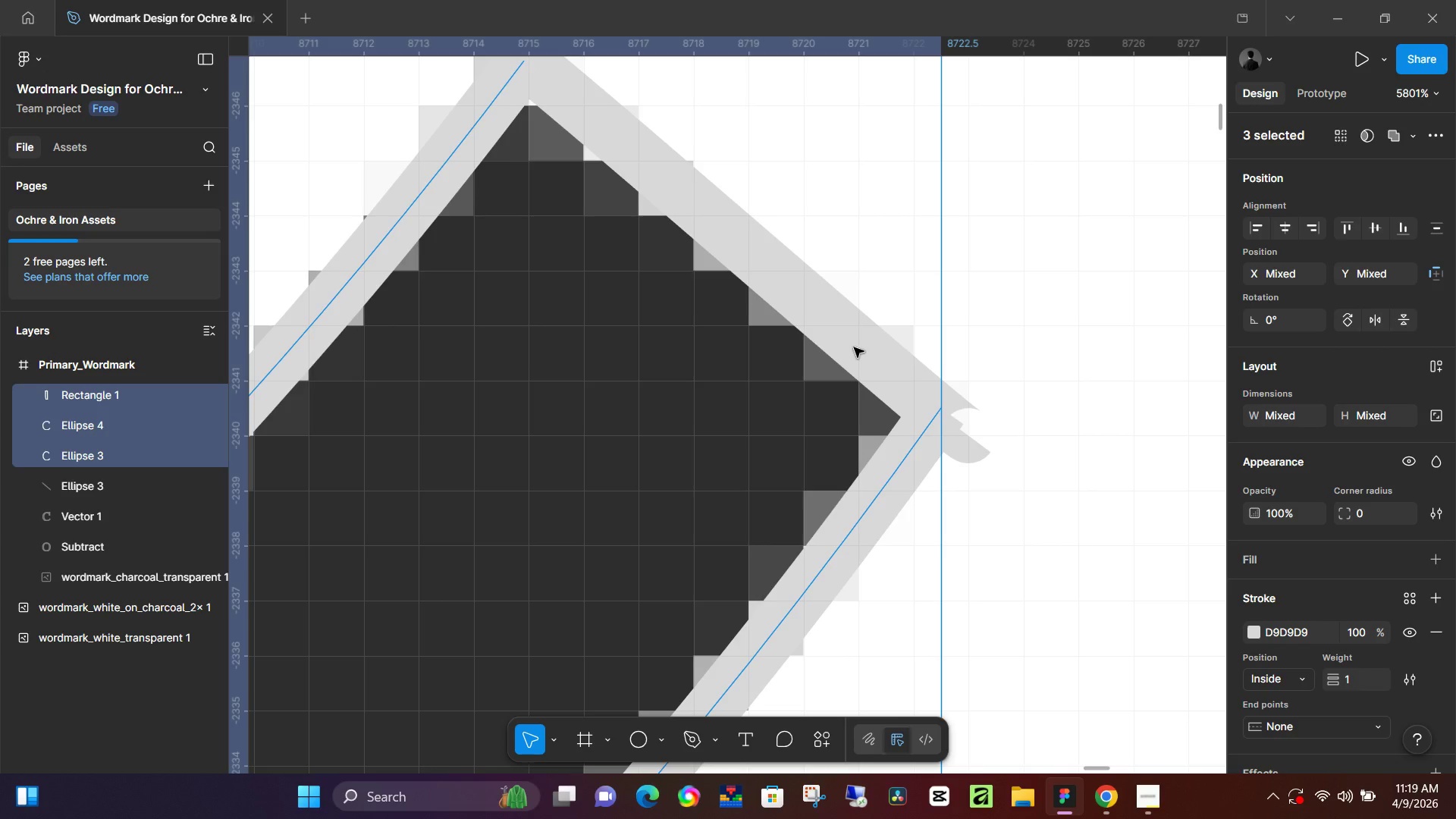 
double_click([854, 347])
 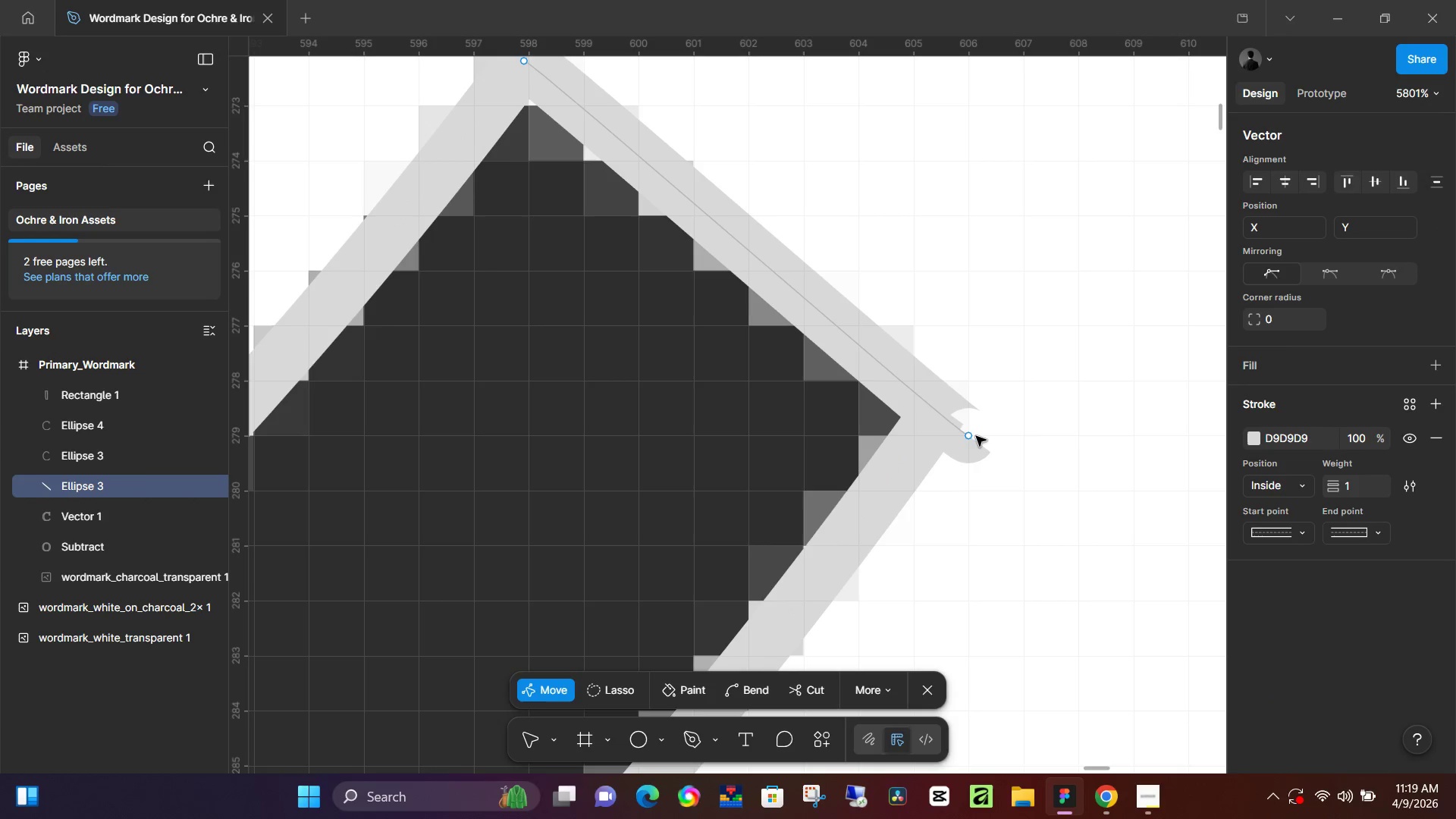 
left_click_drag(start_coordinate=[970, 437], to_coordinate=[886, 359])
 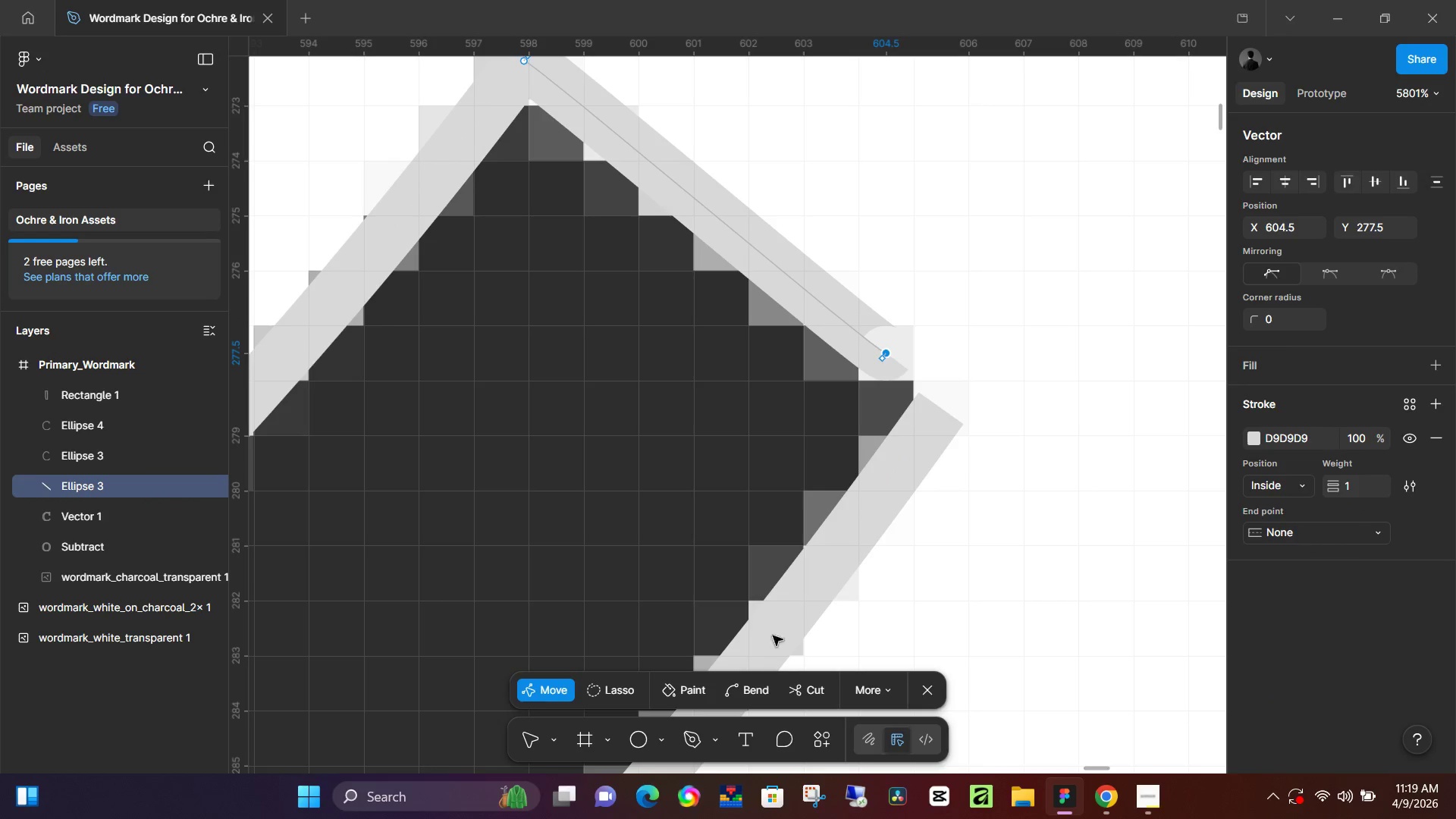 
key(P)
 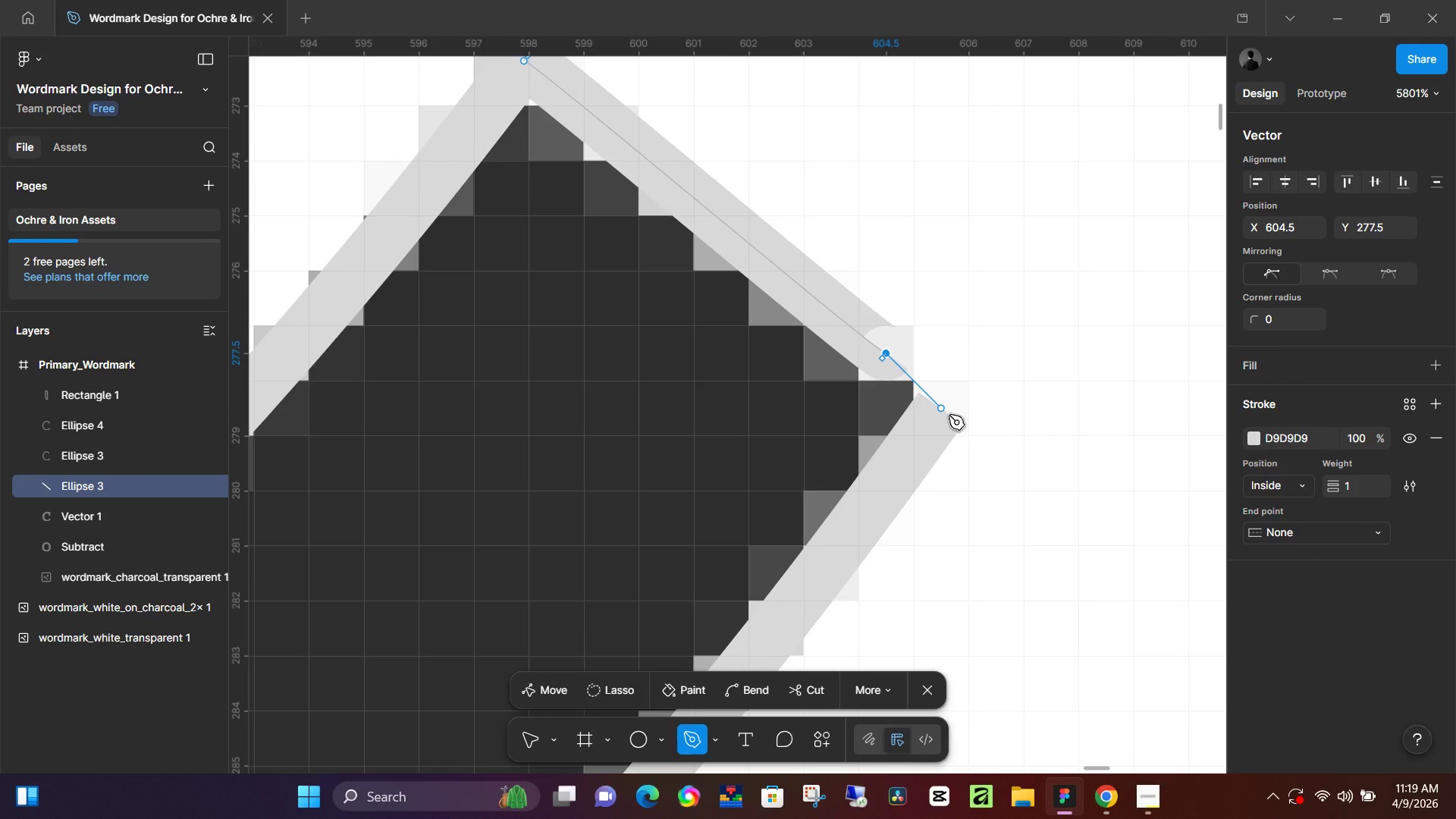 
key(V)
 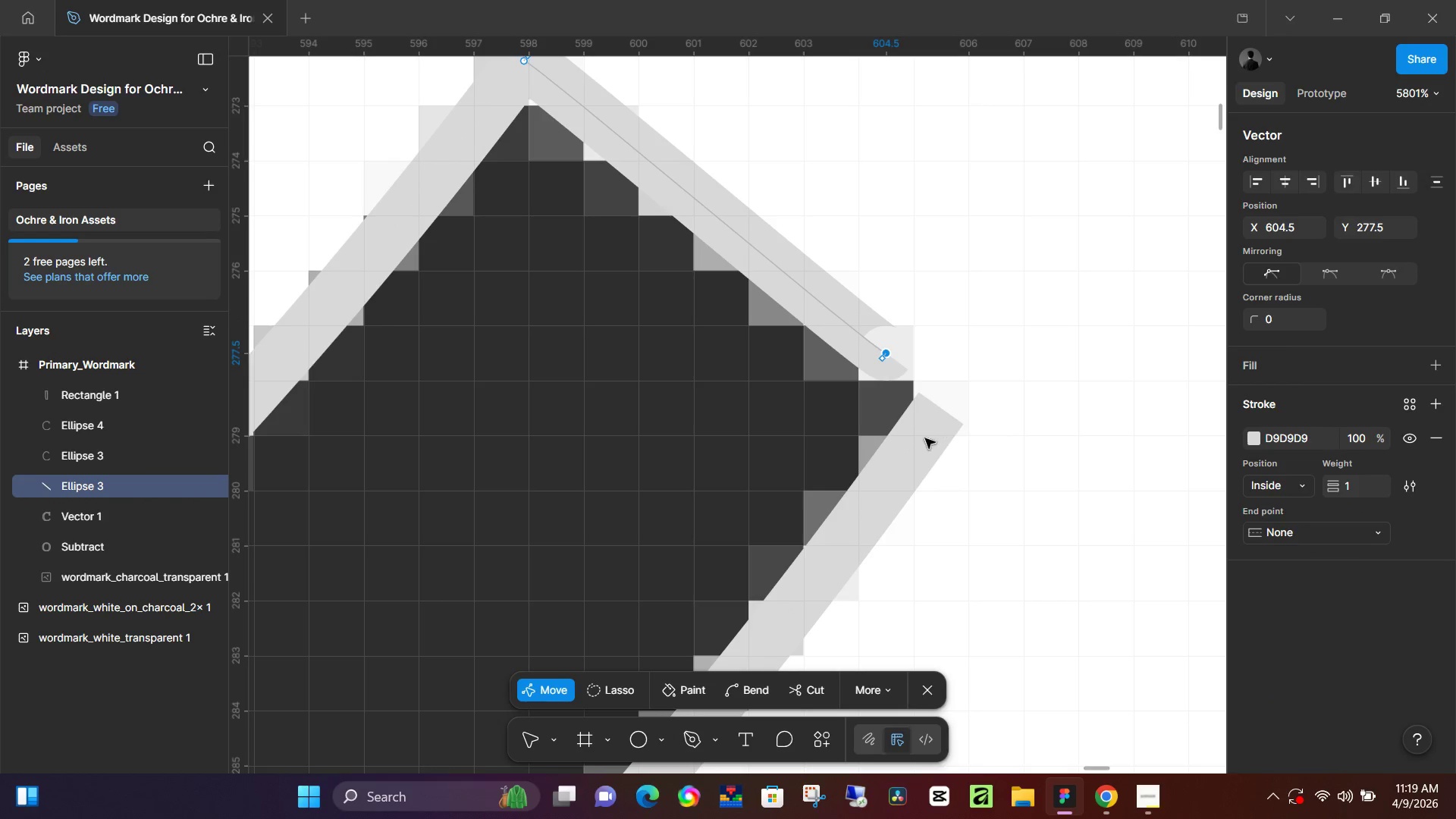 
left_click([925, 438])
 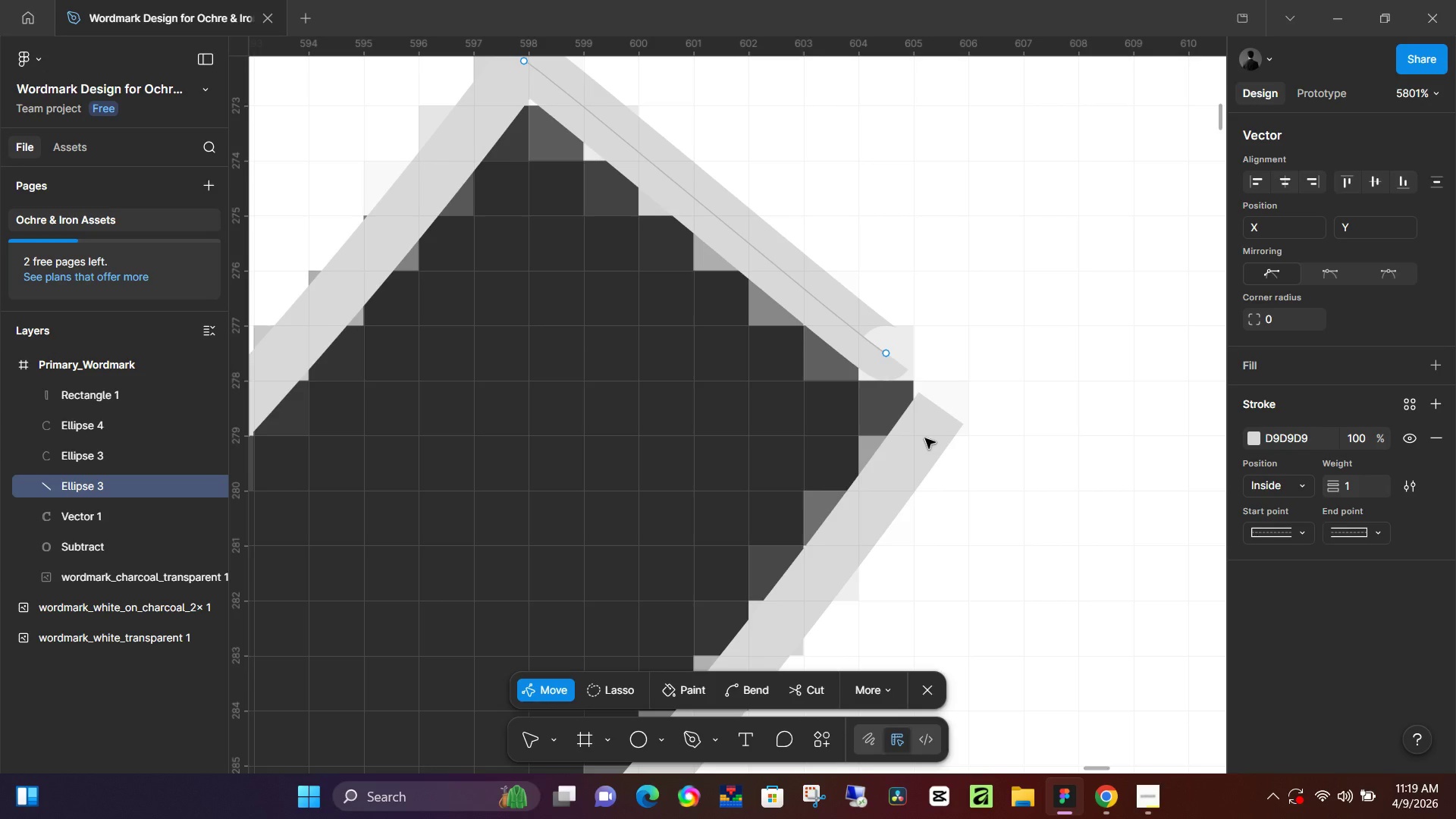 
double_click([925, 438])
 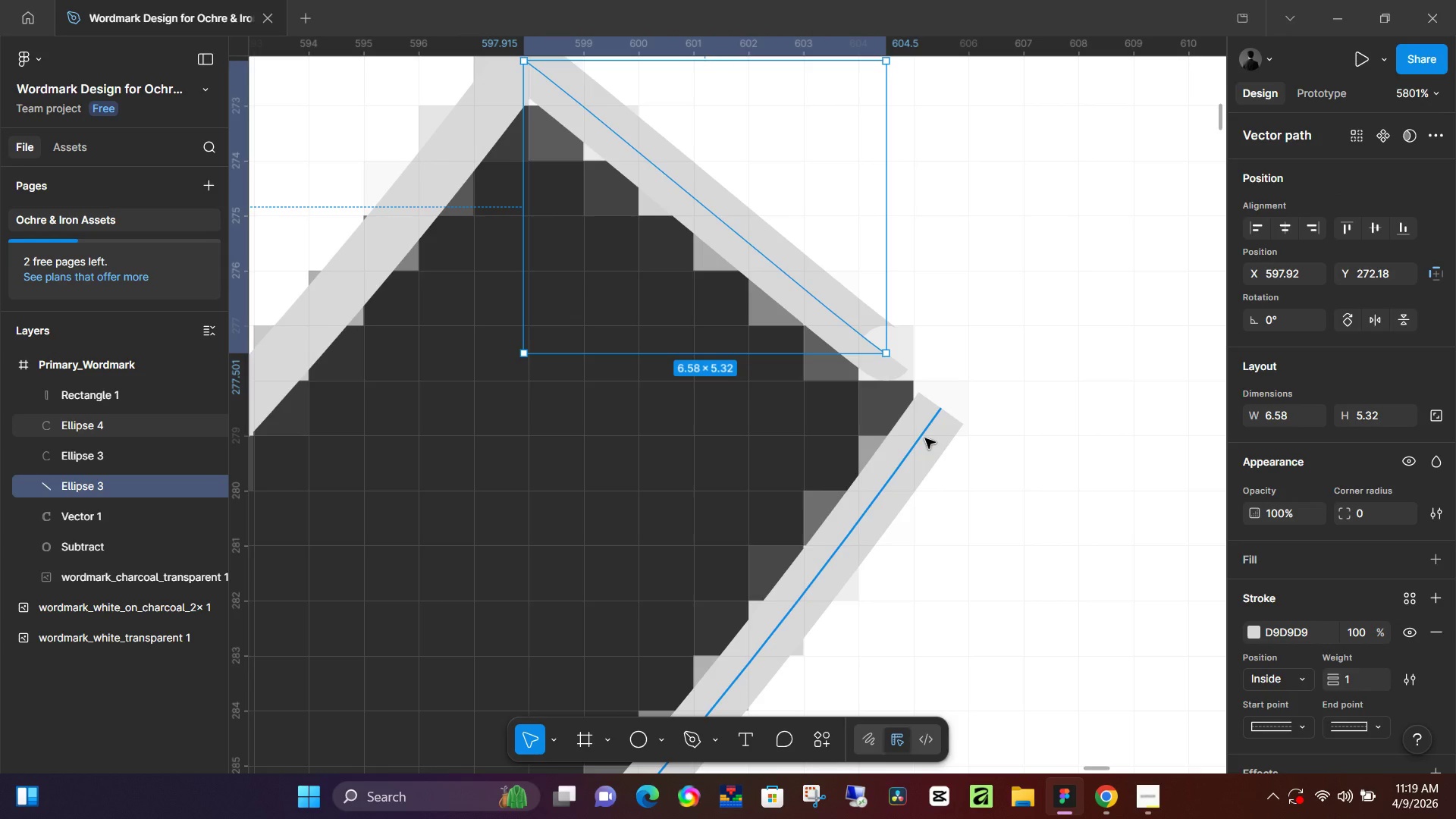 
left_click([925, 438])
 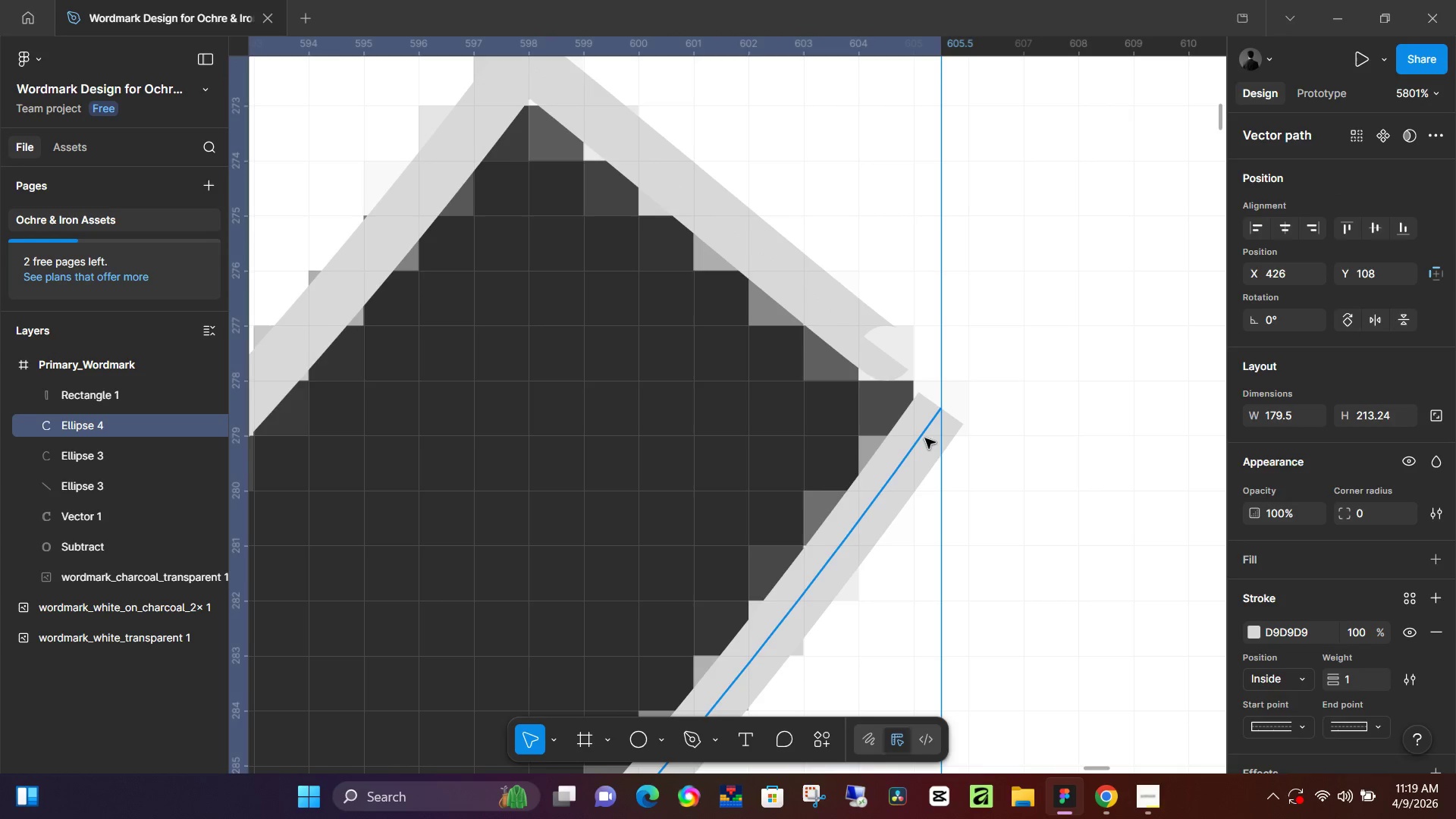 
double_click([925, 438])
 